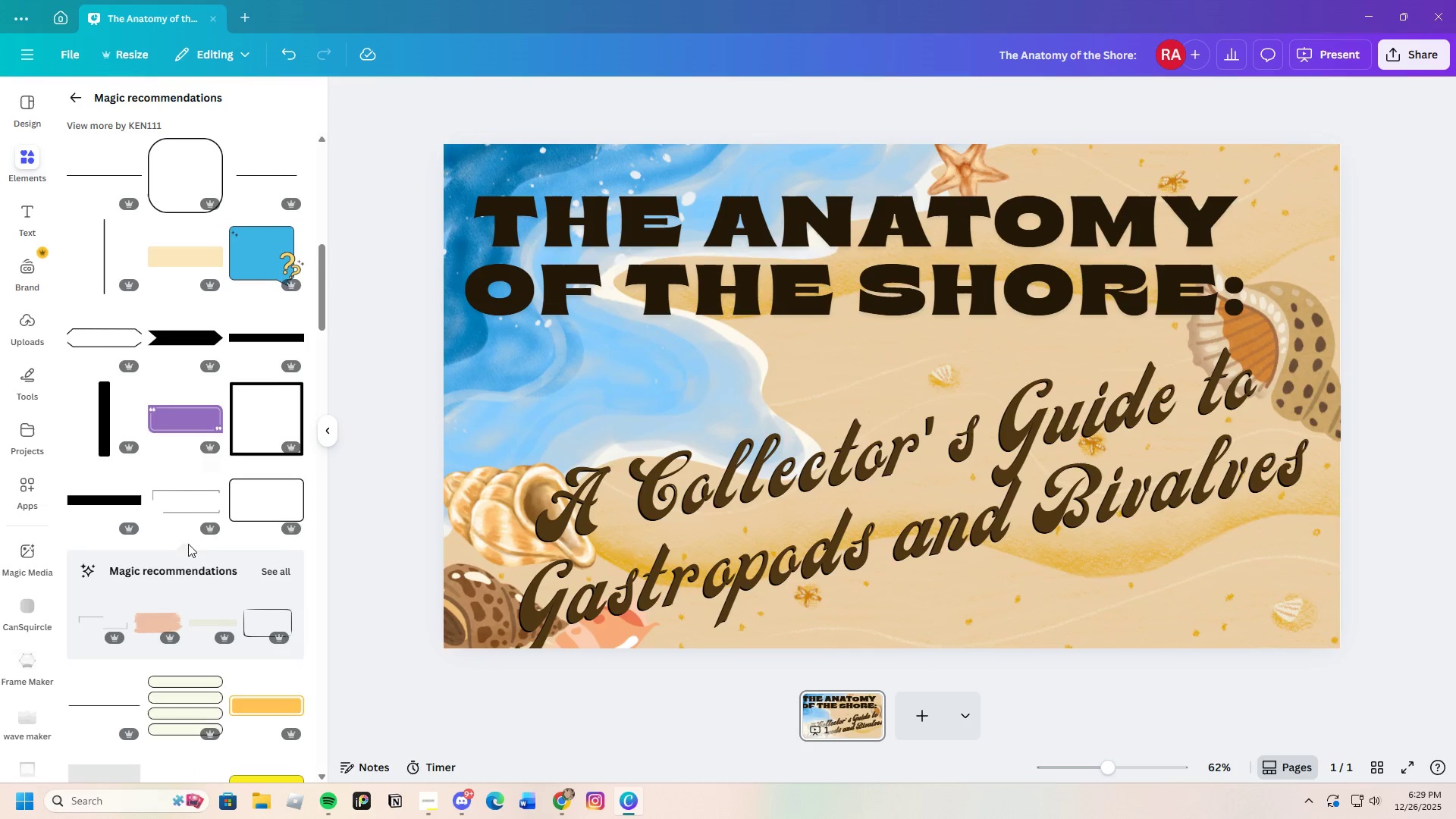 
scroll: coordinate [249, 514], scroll_direction: down, amount: 15.0
 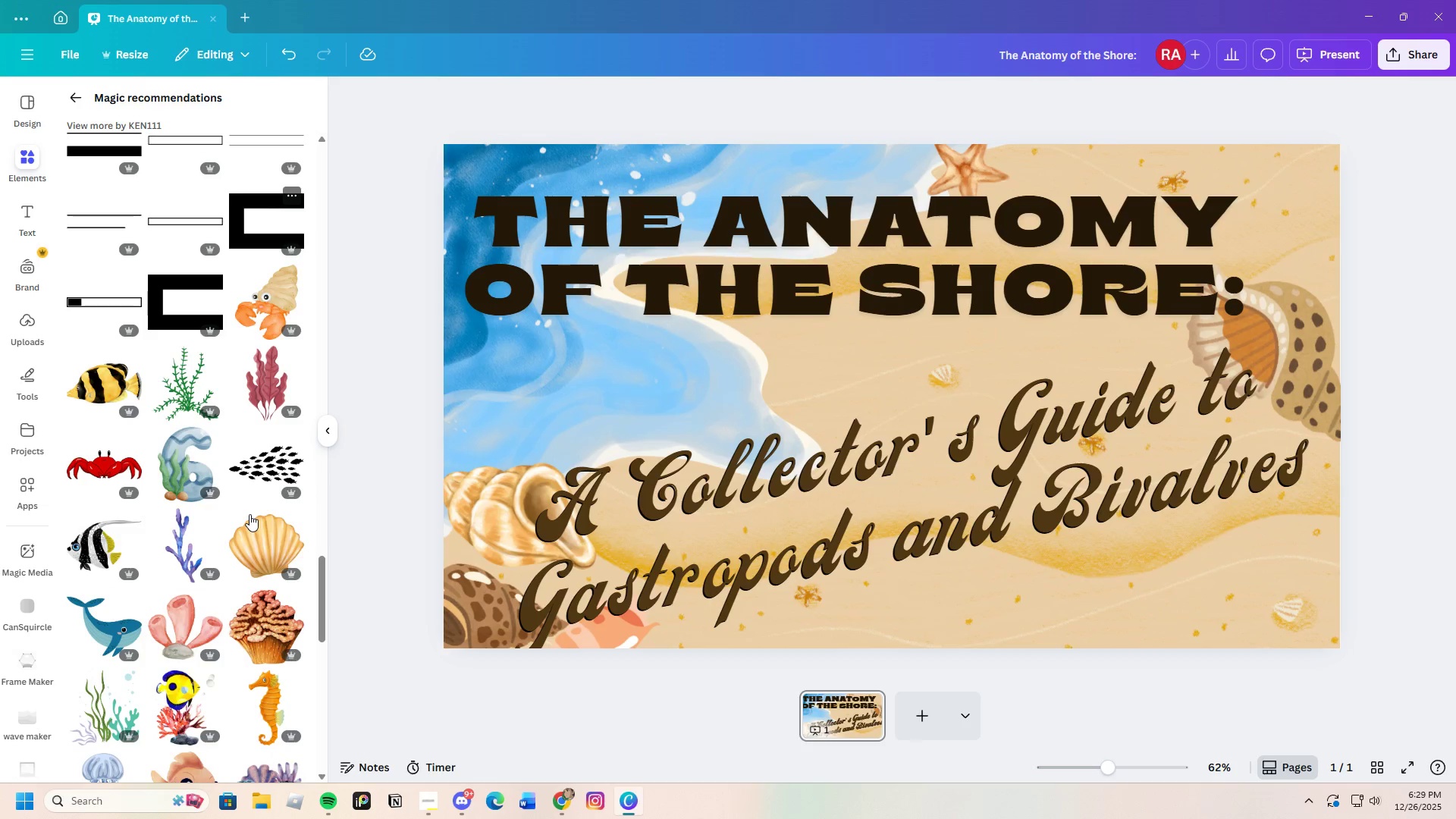 
scroll: coordinate [249, 514], scroll_direction: up, amount: 10.0
 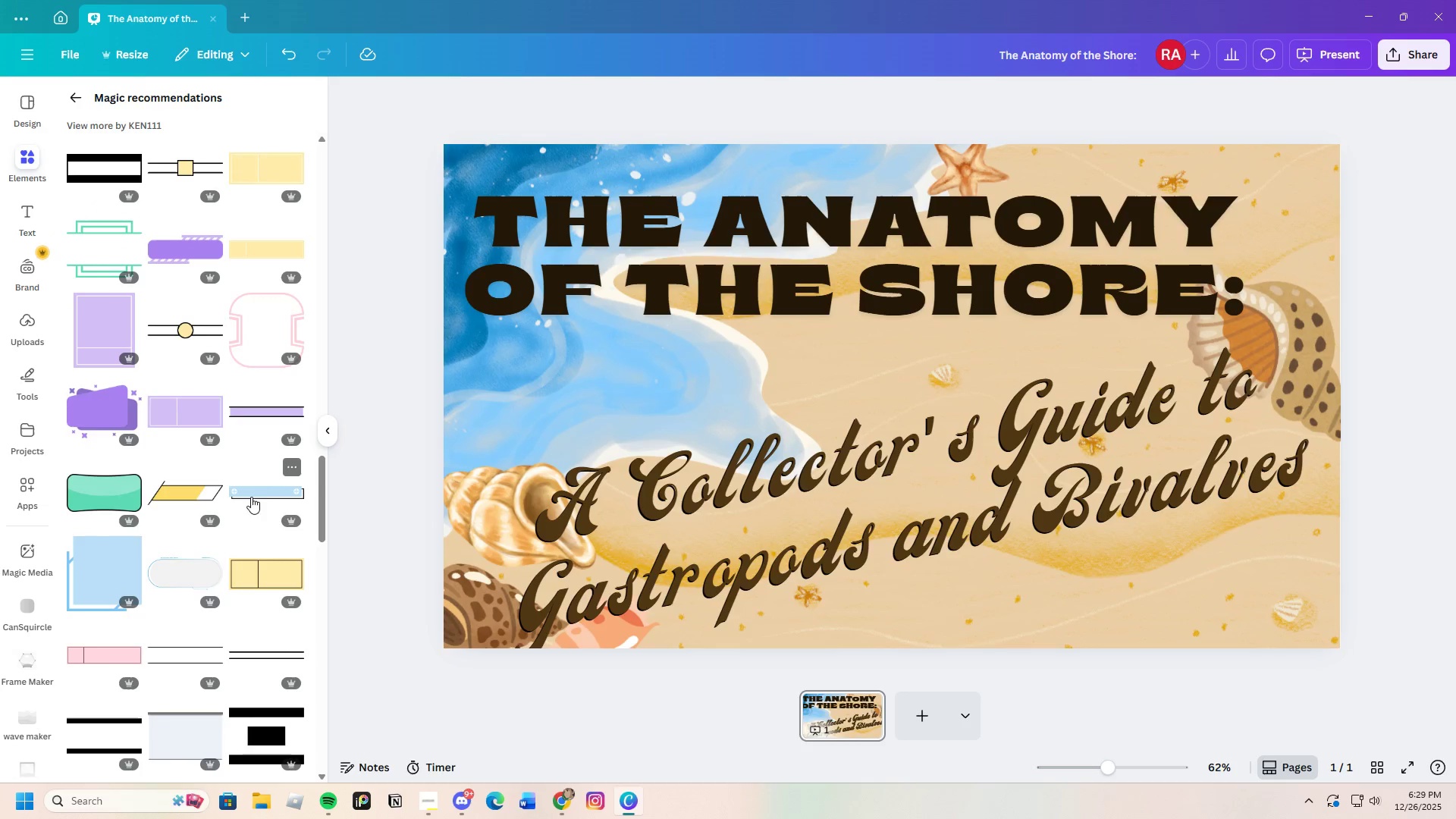 
left_click([251, 500])
 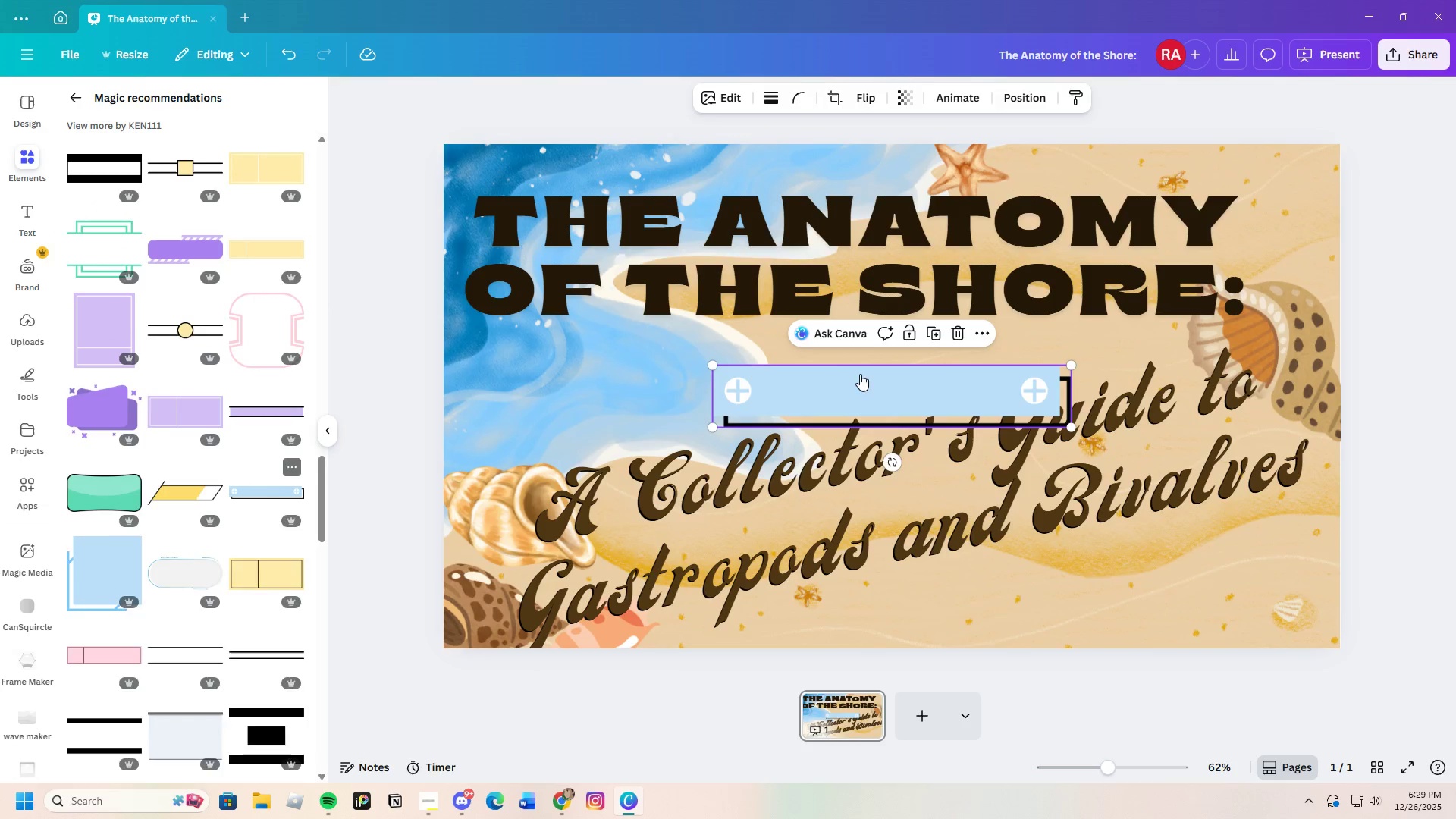 
left_click_drag(start_coordinate=[862, 374], to_coordinate=[608, 511])
 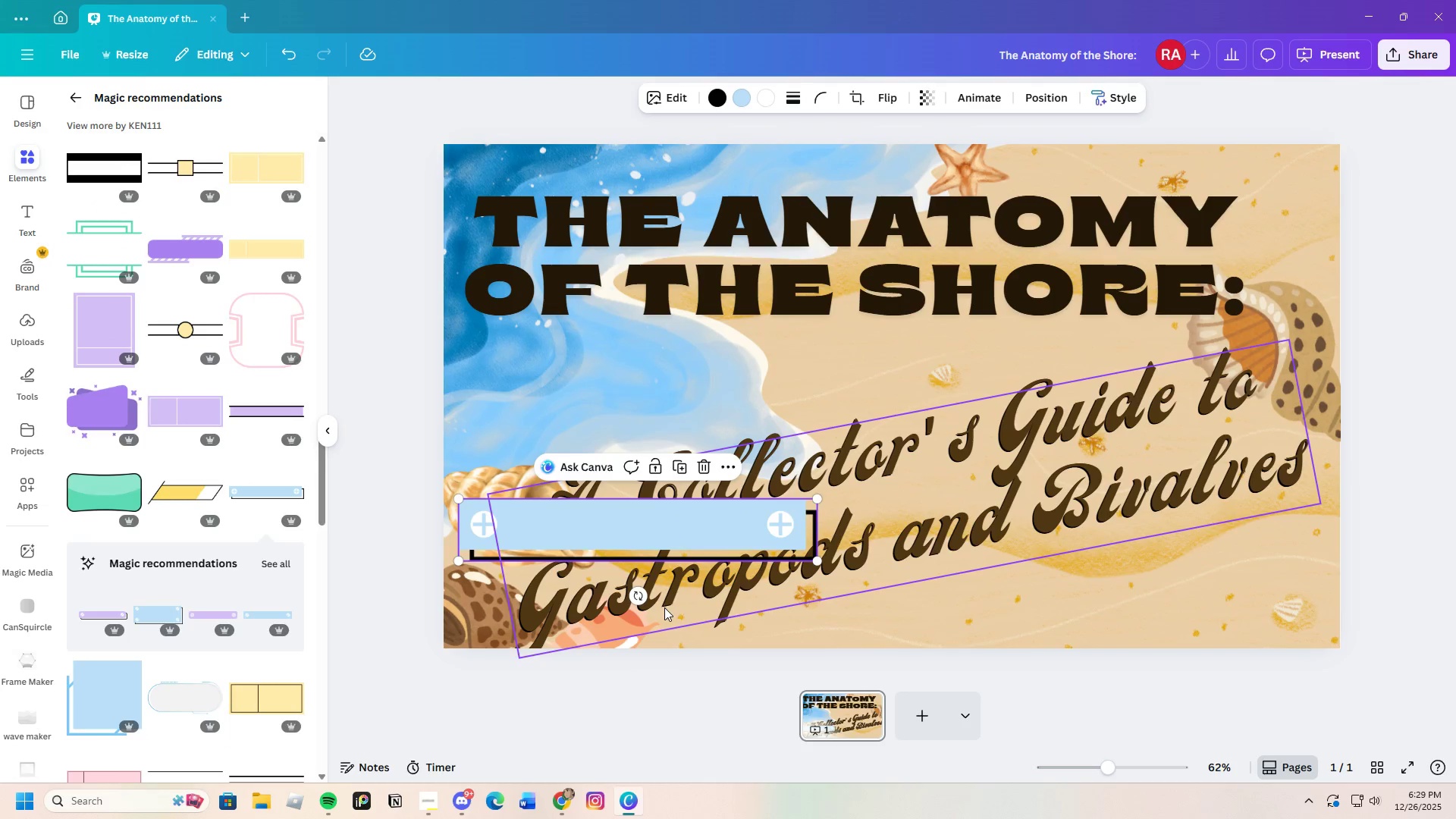 
left_click_drag(start_coordinate=[638, 597], to_coordinate=[664, 629])
 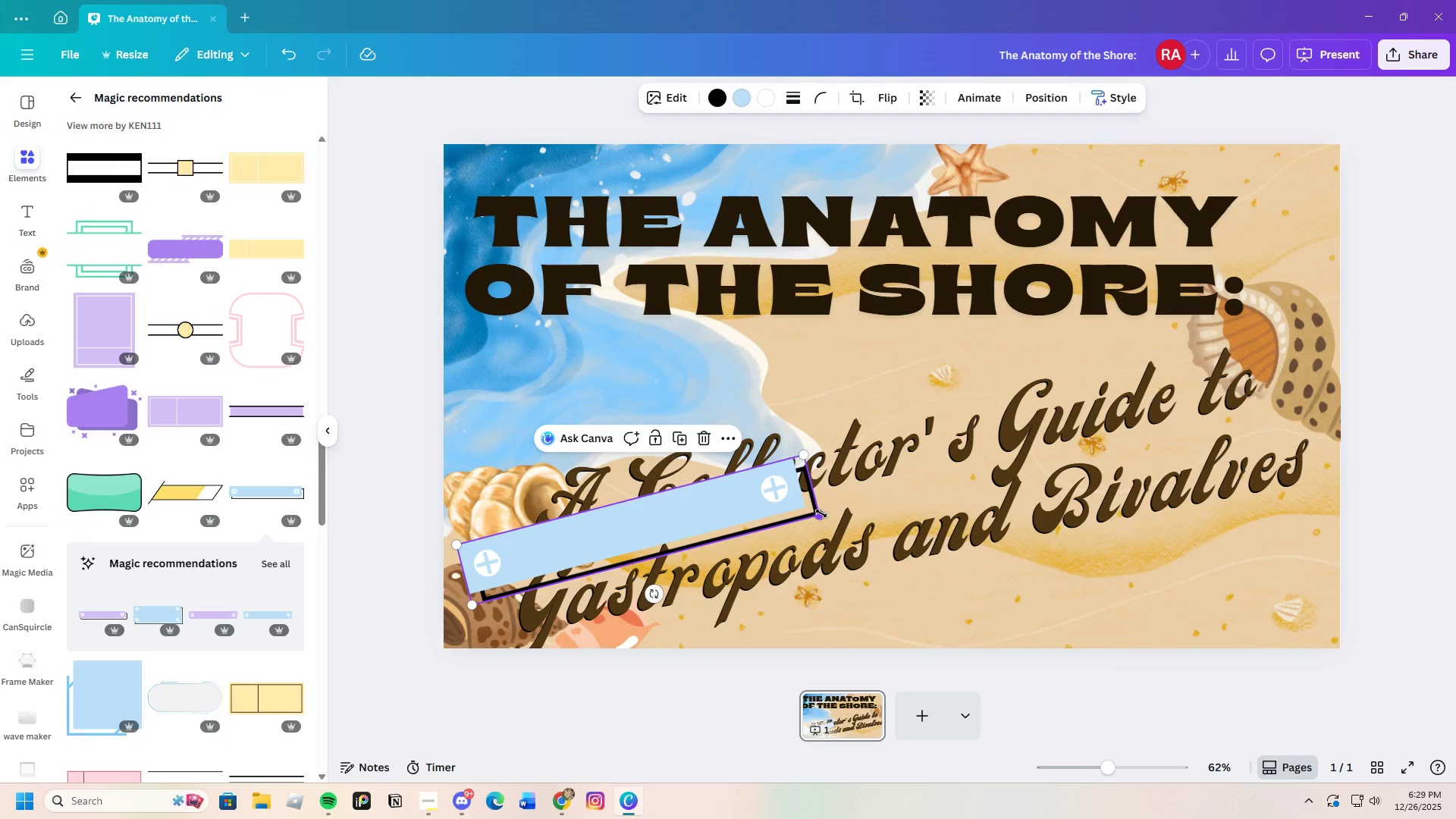 
left_click_drag(start_coordinate=[821, 513], to_coordinate=[1372, 559])
 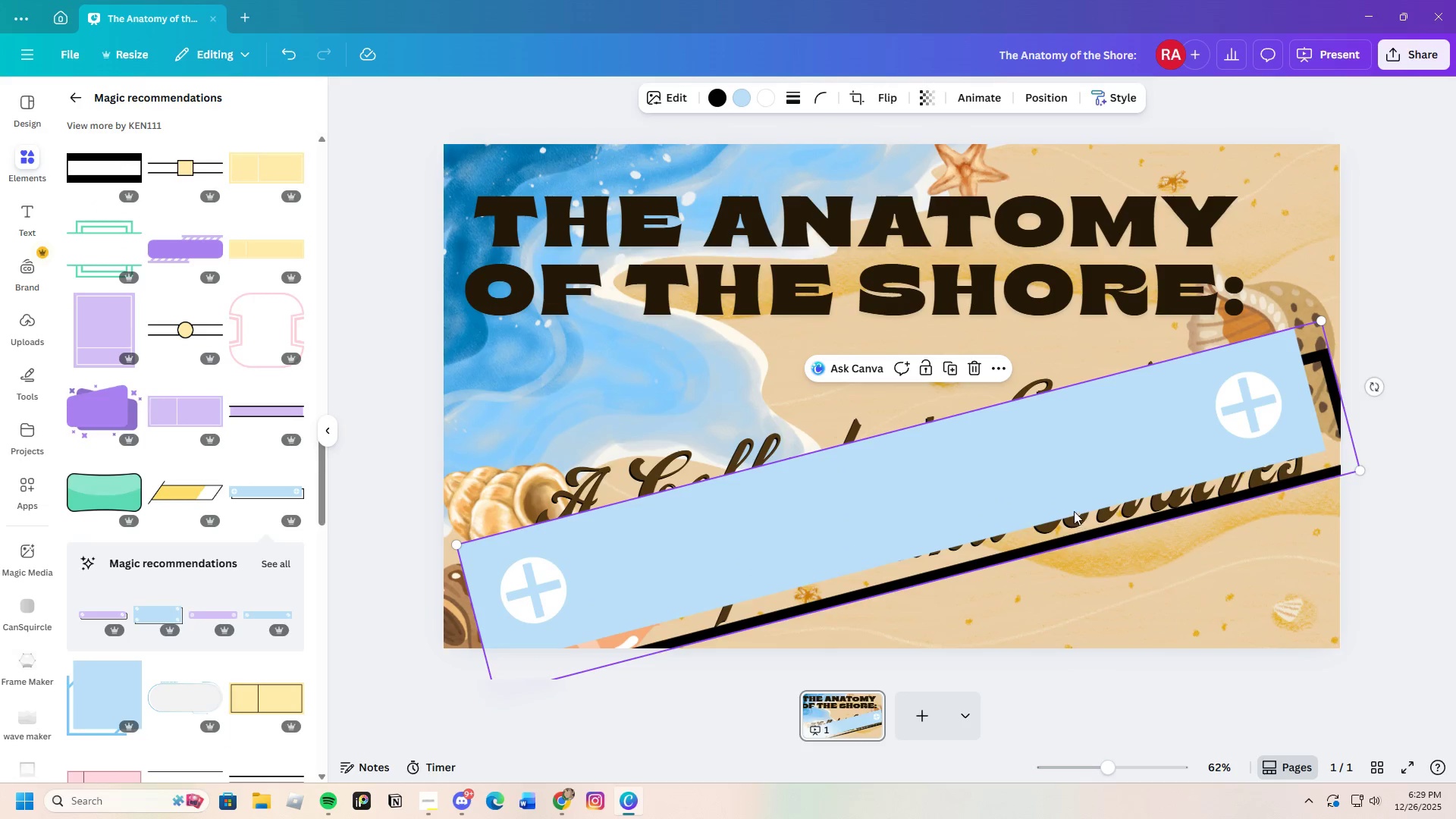 
left_click_drag(start_coordinate=[1074, 511], to_coordinate=[1065, 460])
 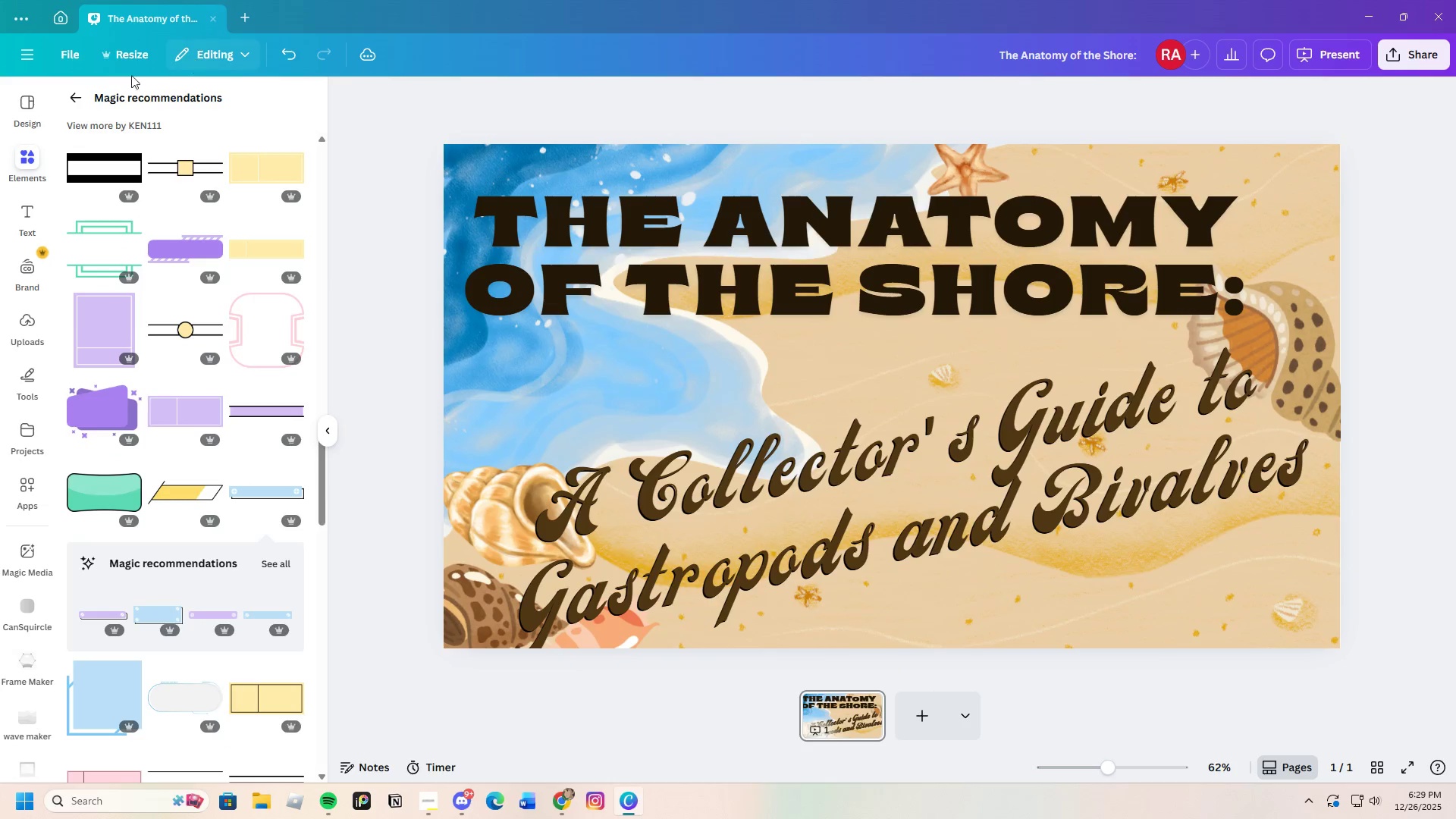 
left_click([77, 93])
 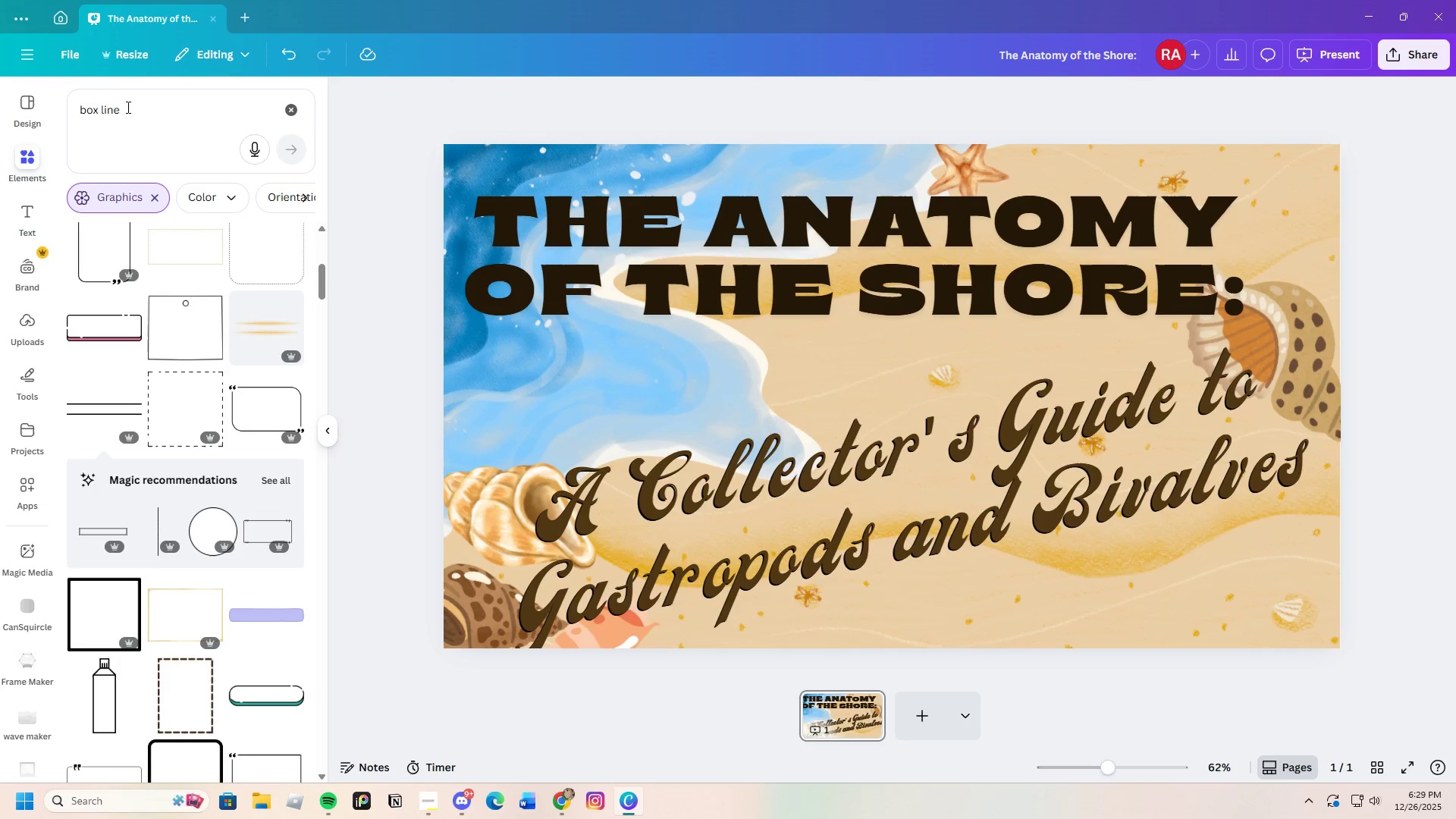 
left_click_drag(start_coordinate=[139, 116], to_coordinate=[59, 118])
 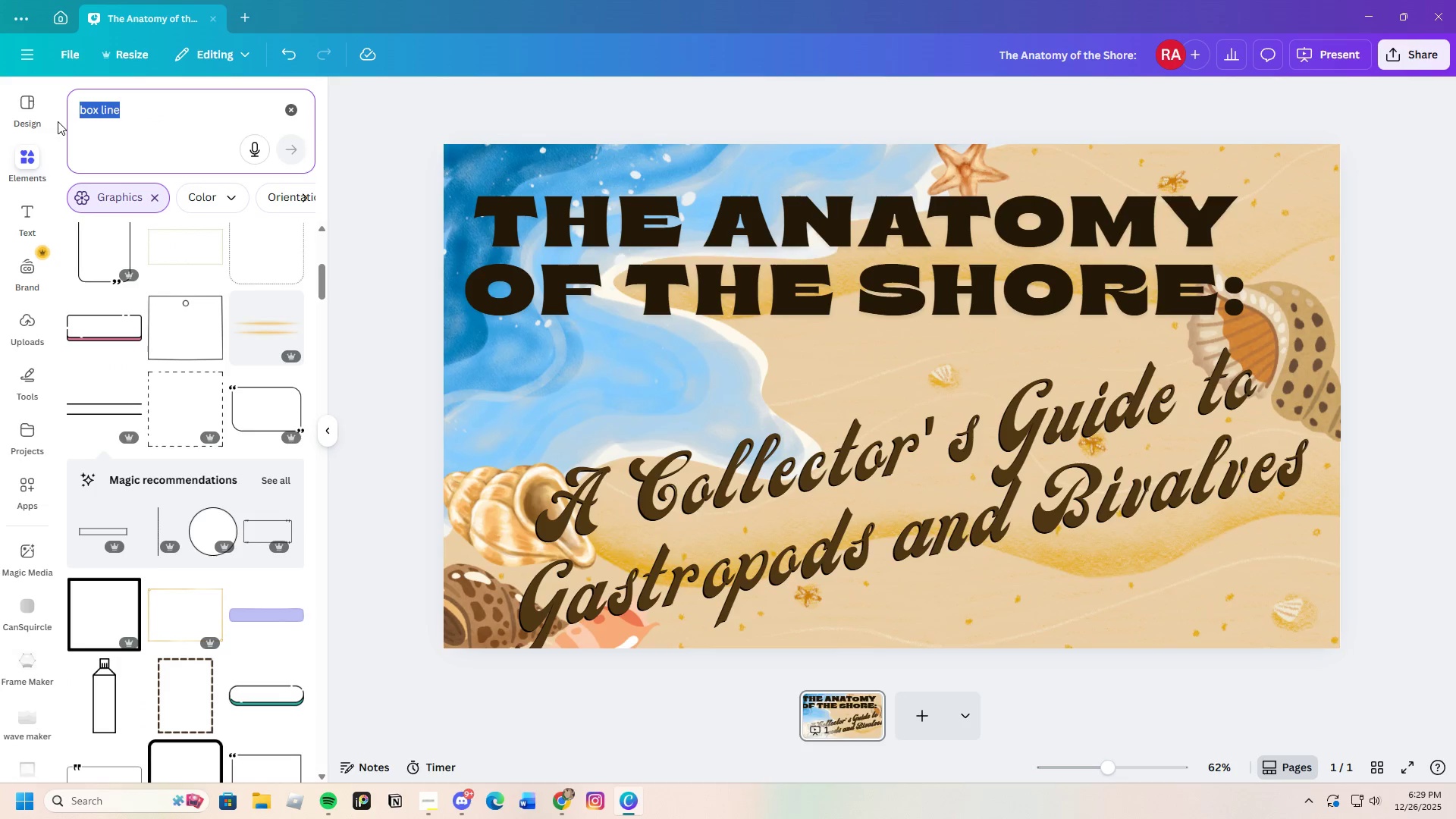 
key(Backspace)
type(paper strip)
 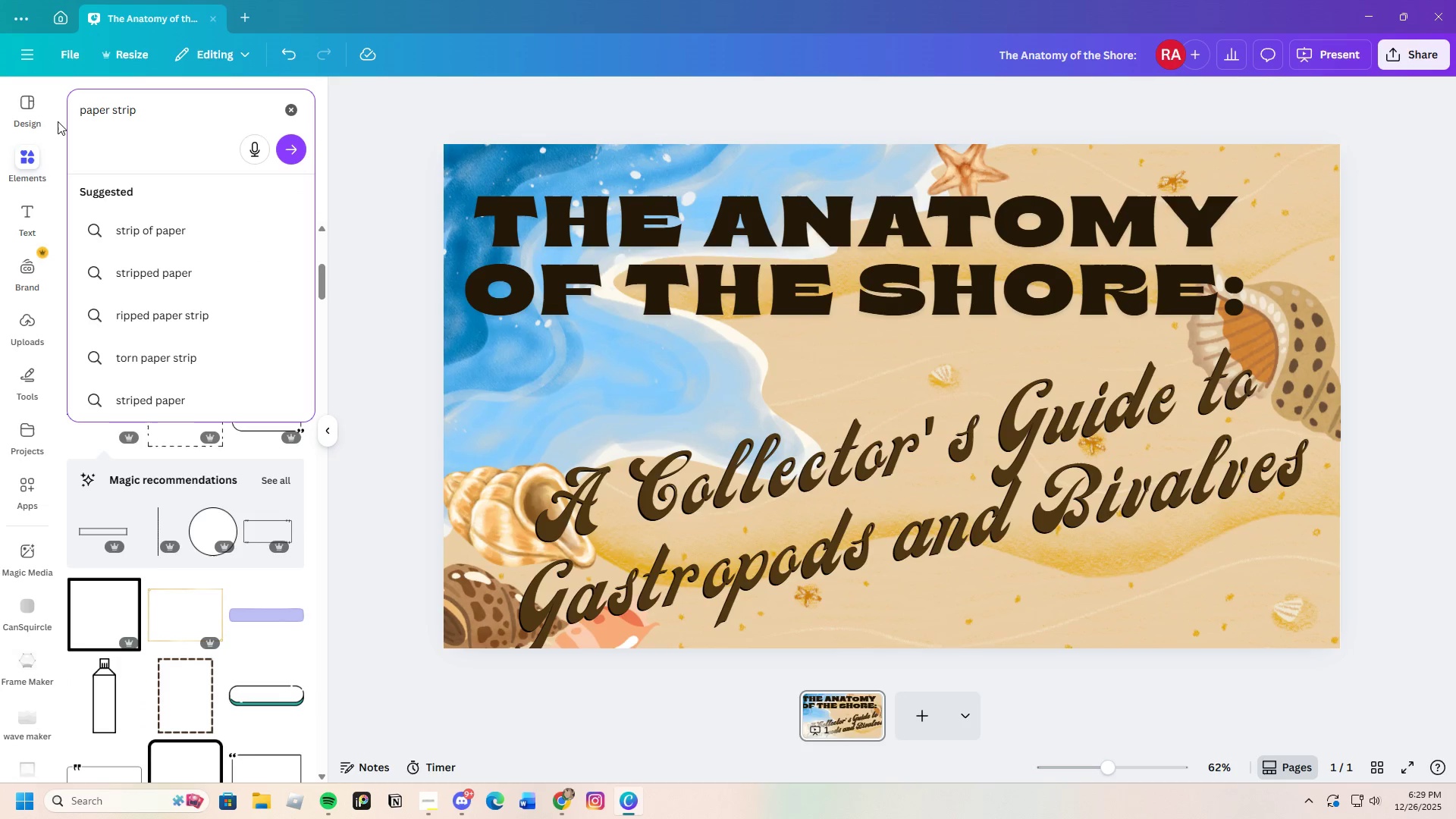 
key(Enter)
 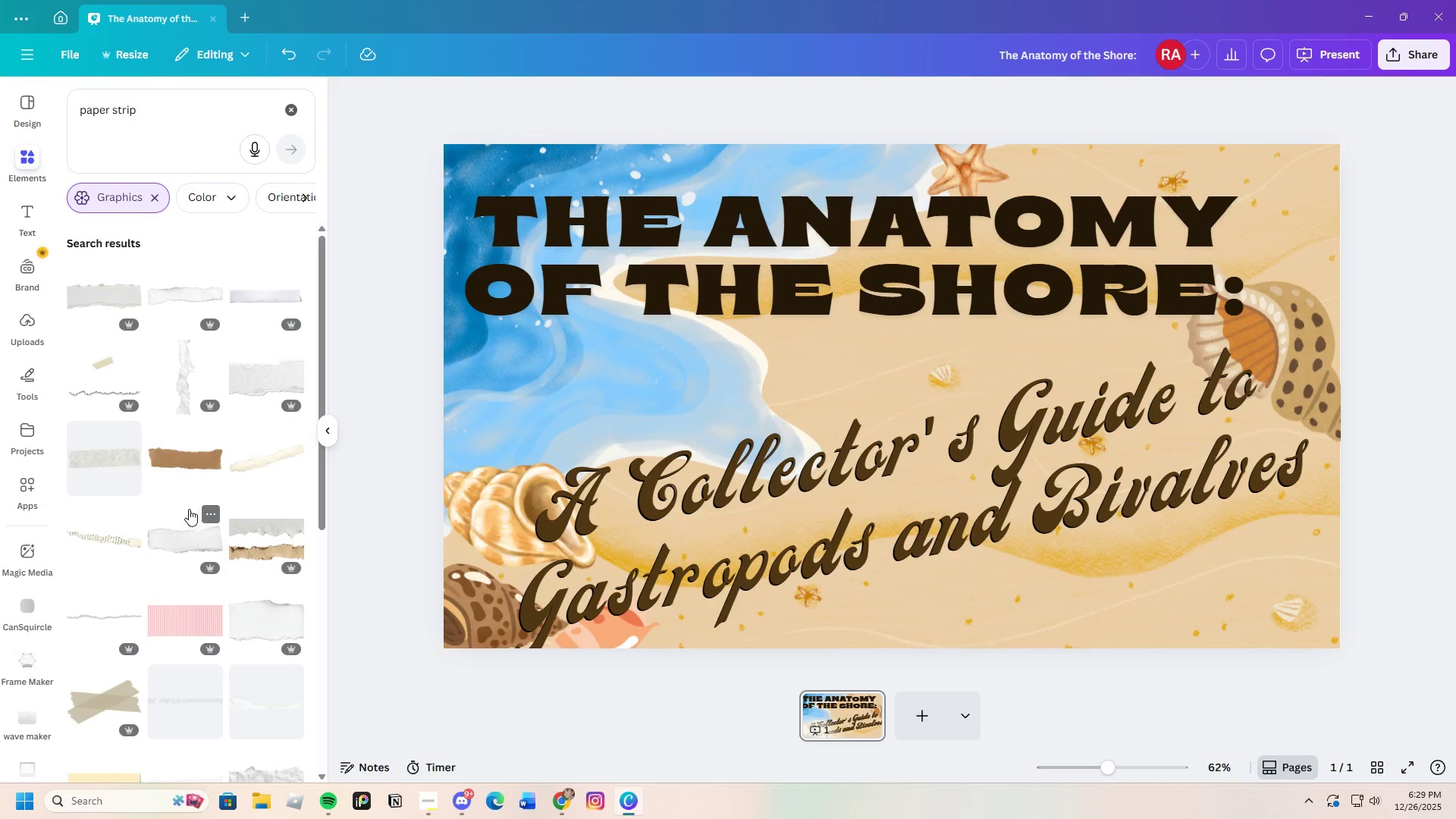 
left_click([117, 297])
 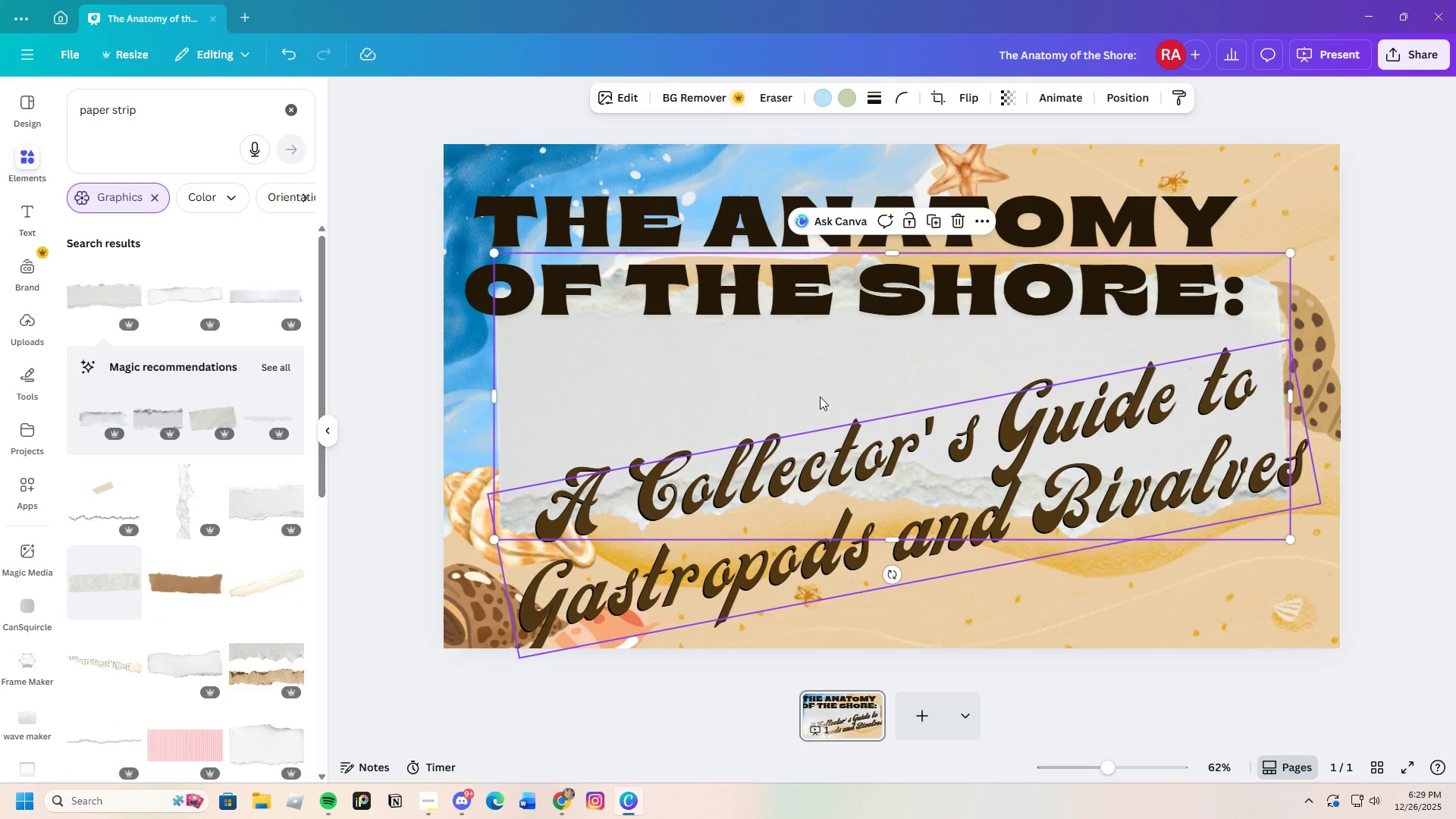 
left_click_drag(start_coordinate=[817, 388], to_coordinate=[728, 484])
 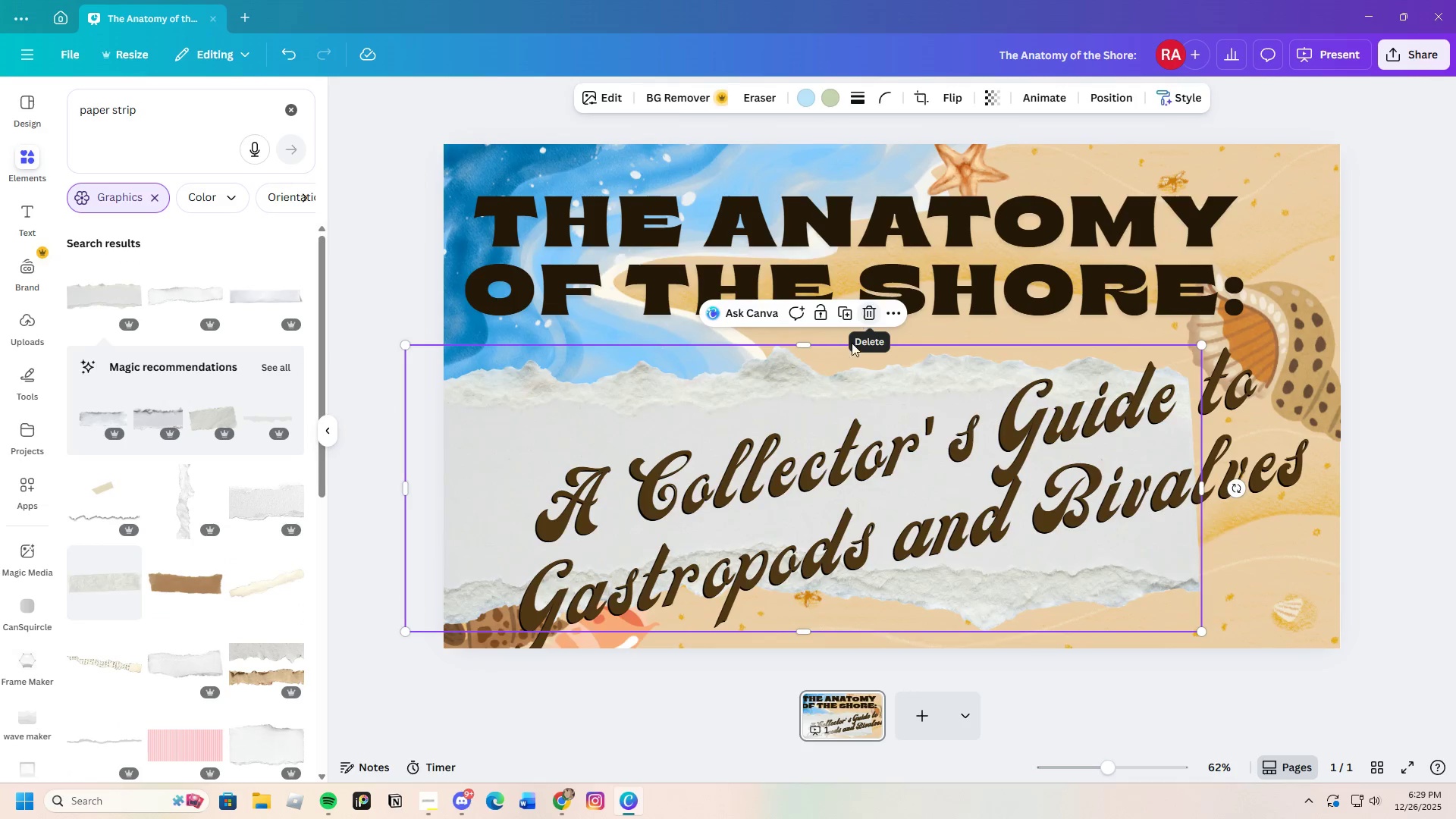 
left_click_drag(start_coordinate=[807, 399], to_coordinate=[875, 368])
 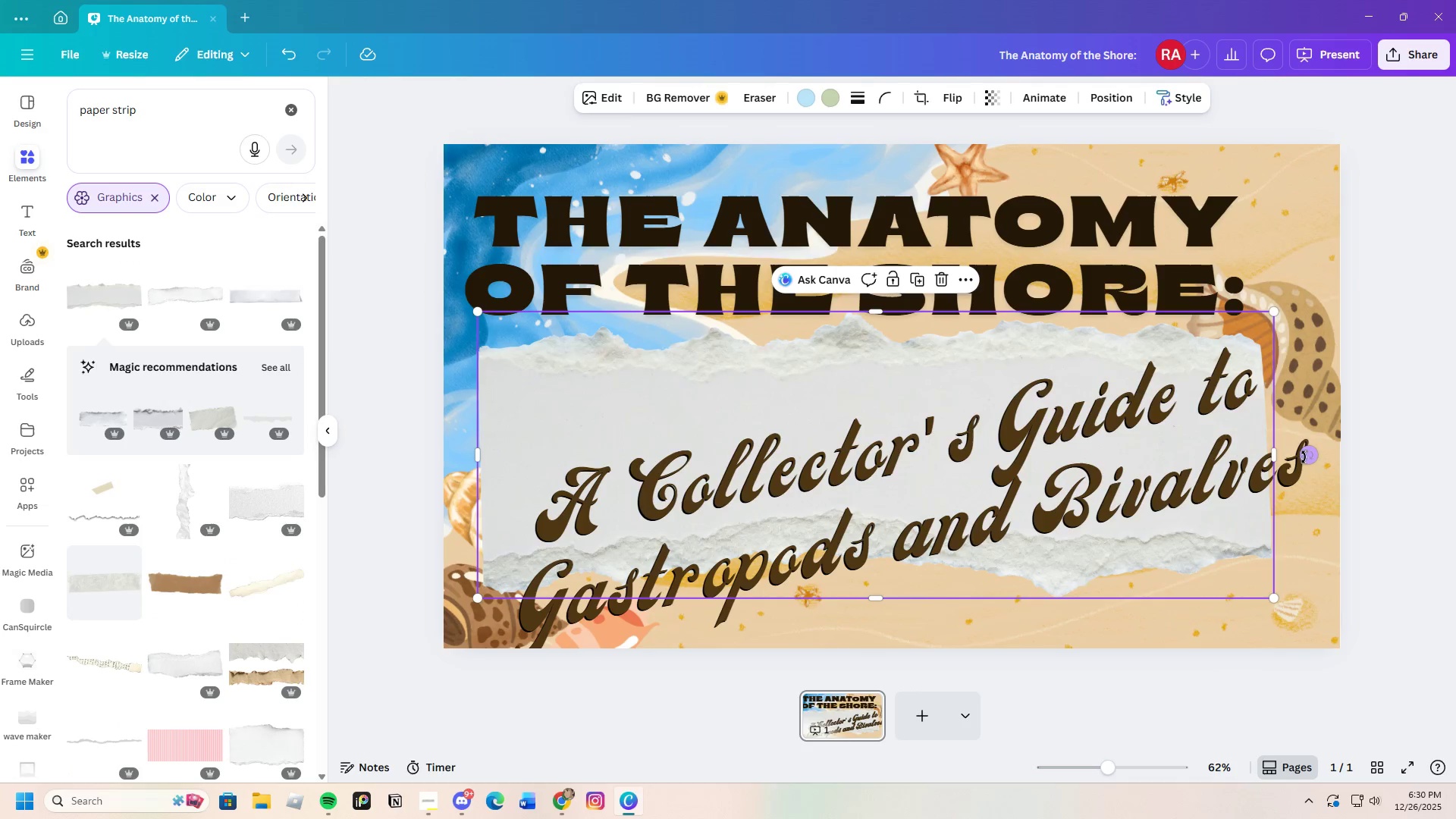 
left_click_drag(start_coordinate=[1305, 457], to_coordinate=[1322, 403])
 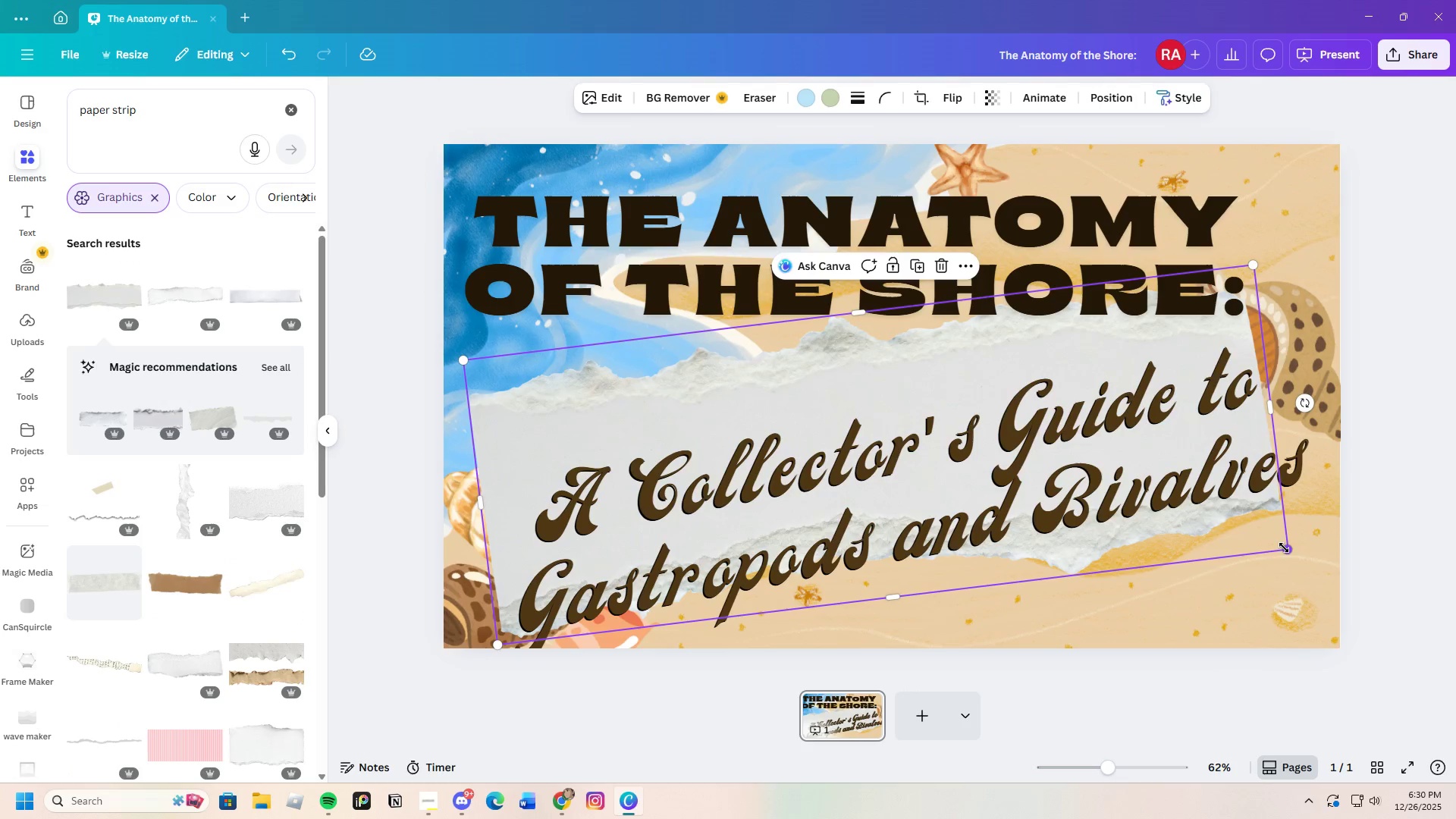 
left_click_drag(start_coordinate=[1284, 548], to_coordinate=[1338, 553])
 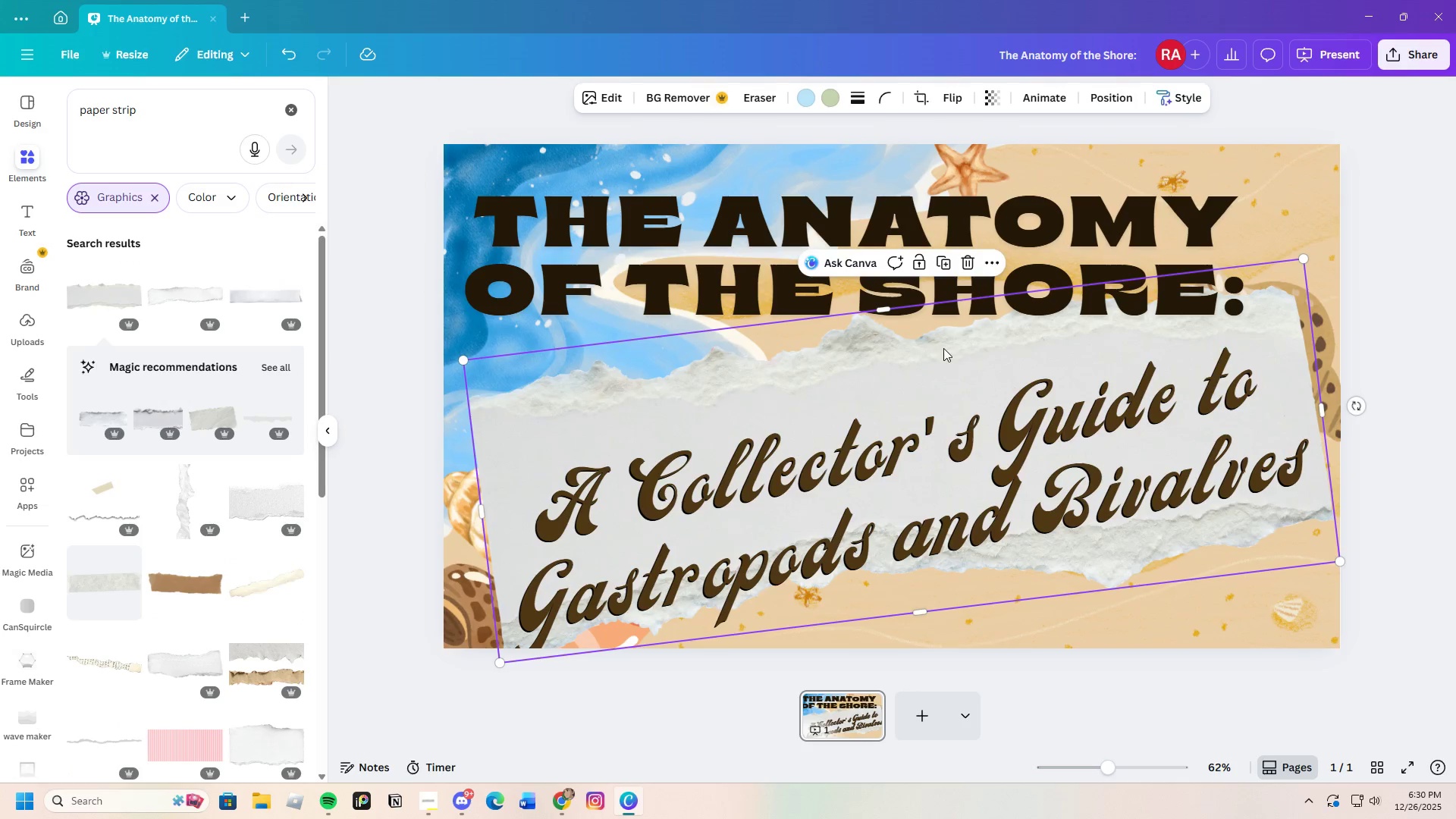 
left_click_drag(start_coordinate=[943, 348], to_coordinate=[963, 376])
 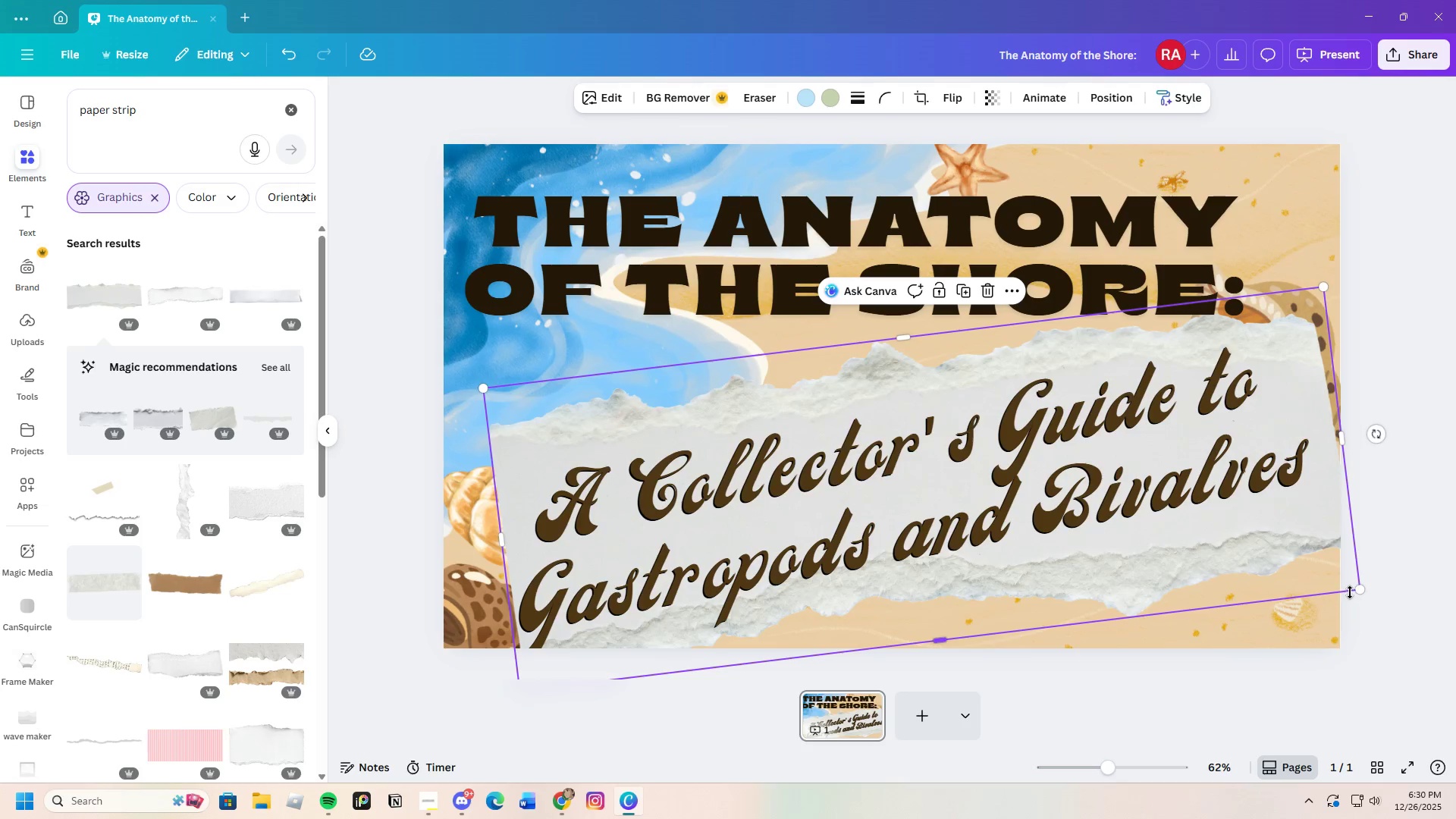 
left_click_drag(start_coordinate=[1356, 588], to_coordinate=[1145, 550])
 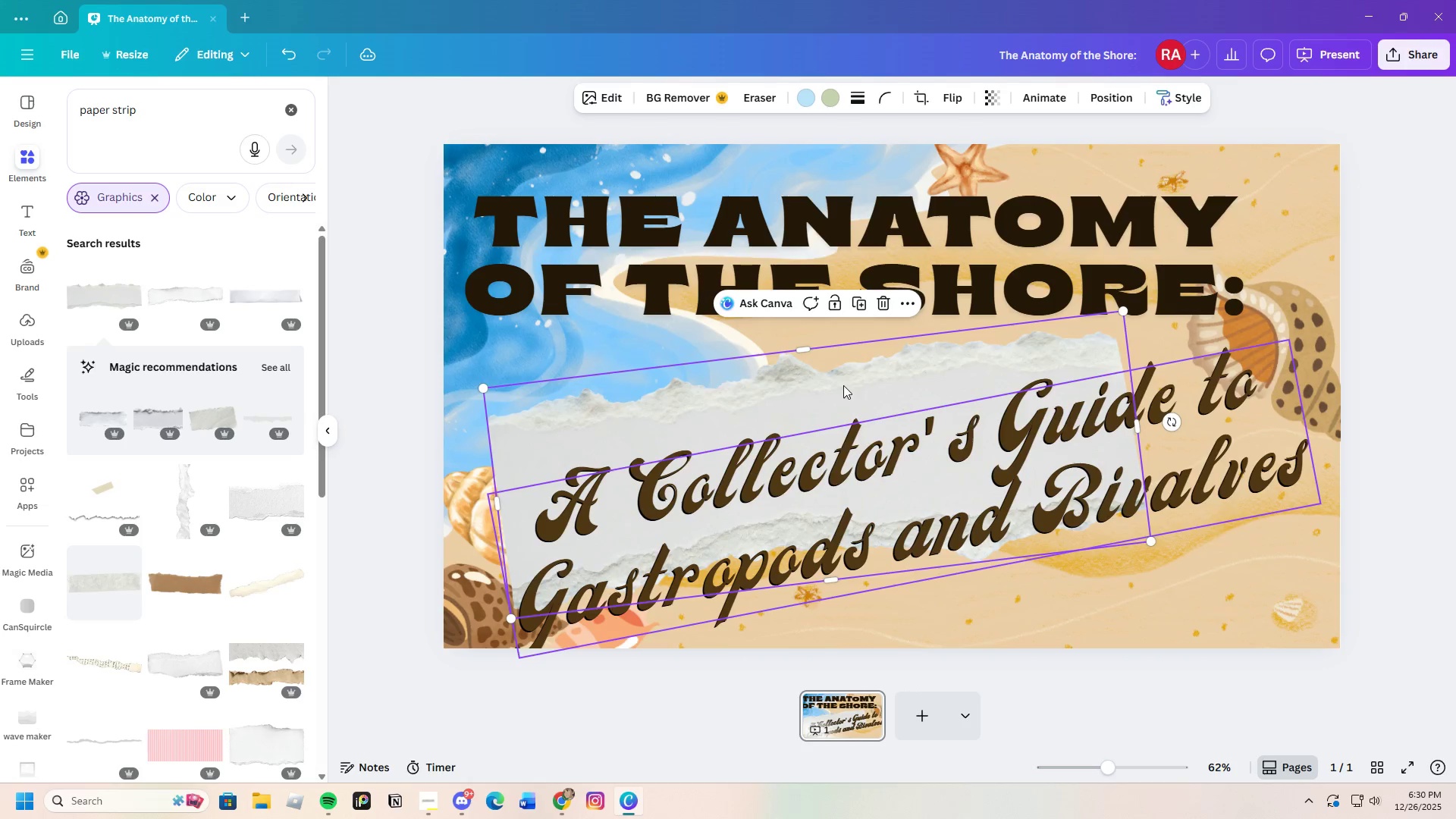 
left_click_drag(start_coordinate=[845, 385], to_coordinate=[901, 425])
 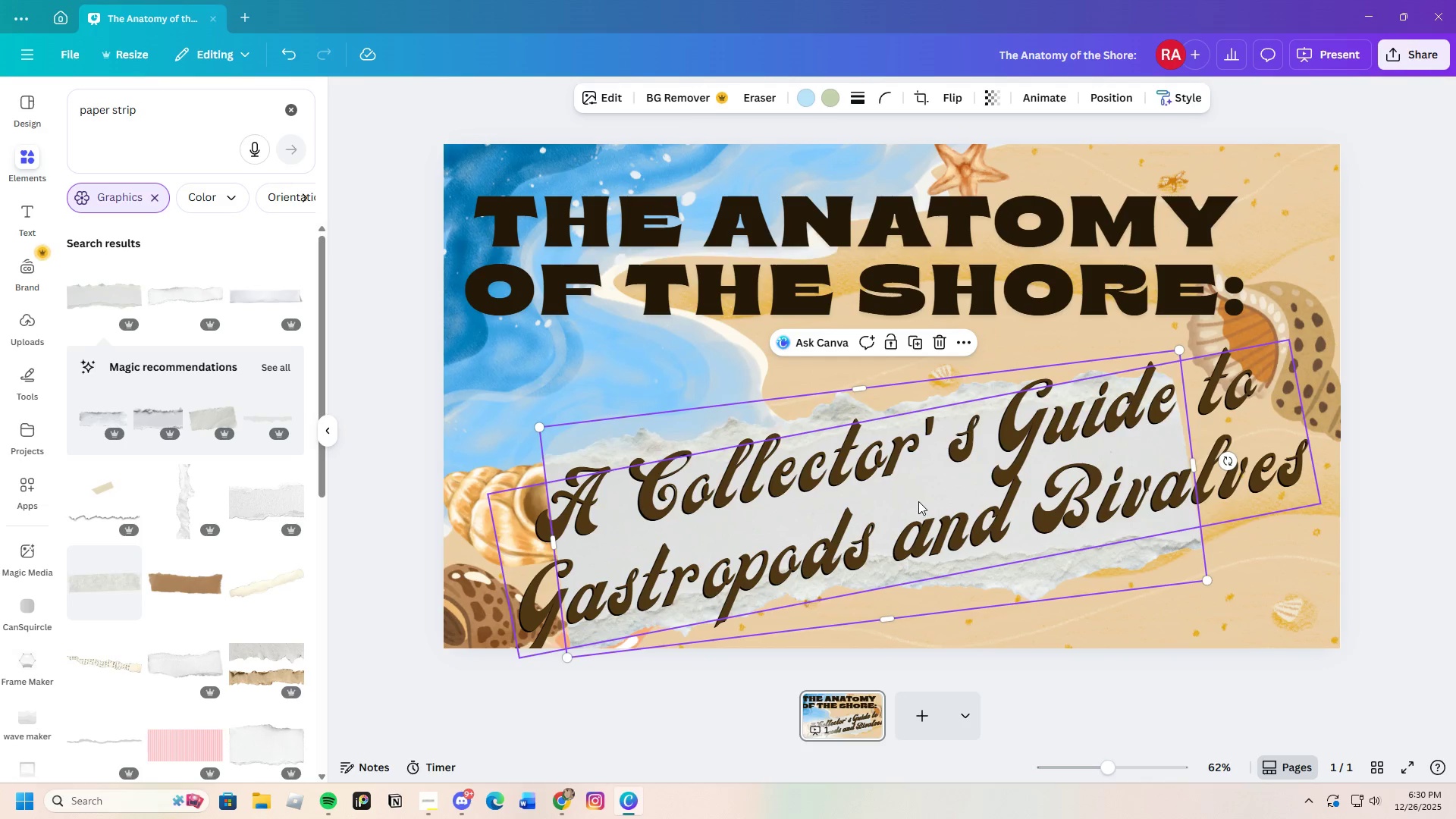 
left_click([943, 343])
 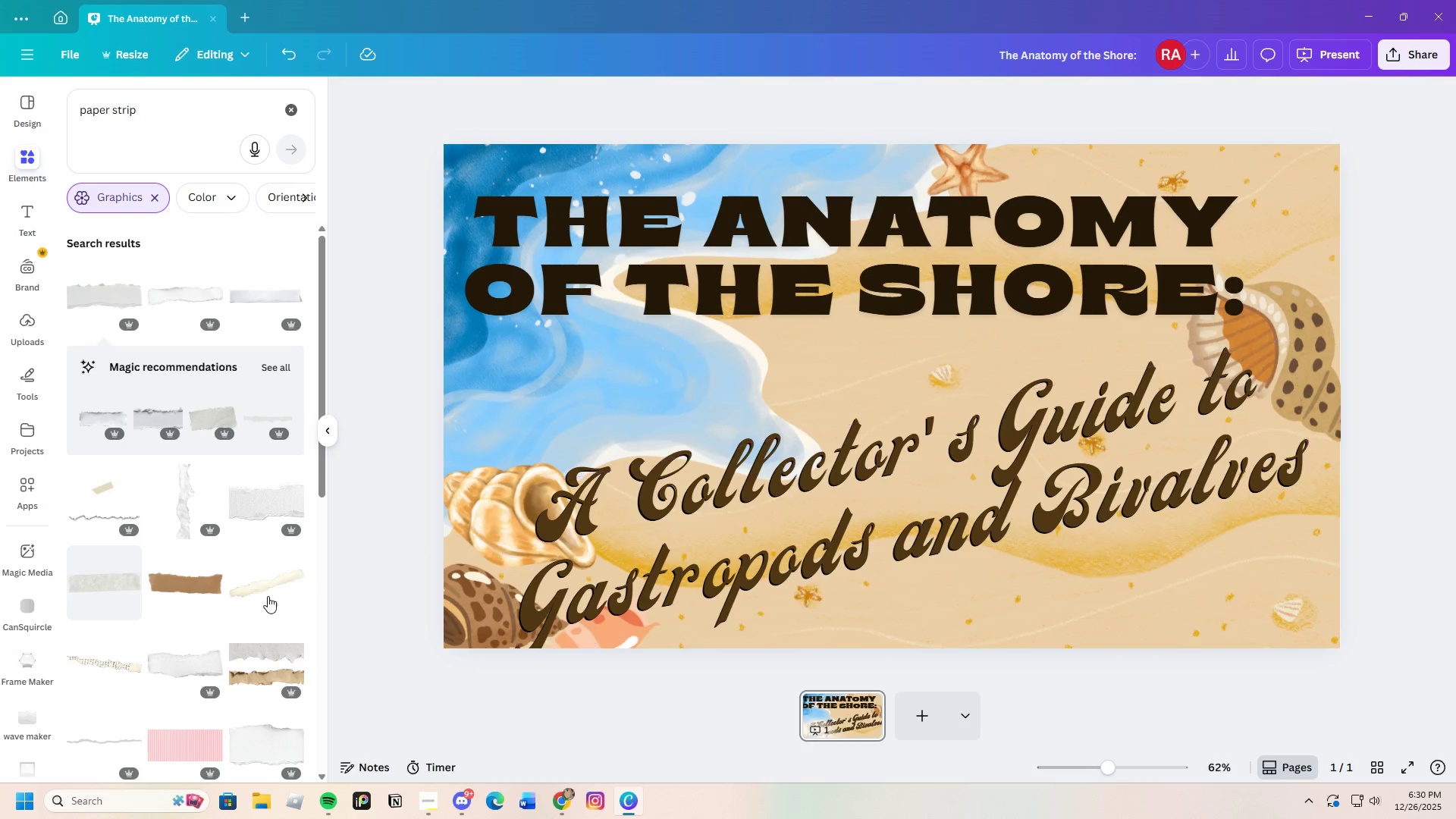 
scroll: coordinate [257, 601], scroll_direction: down, amount: 3.0
 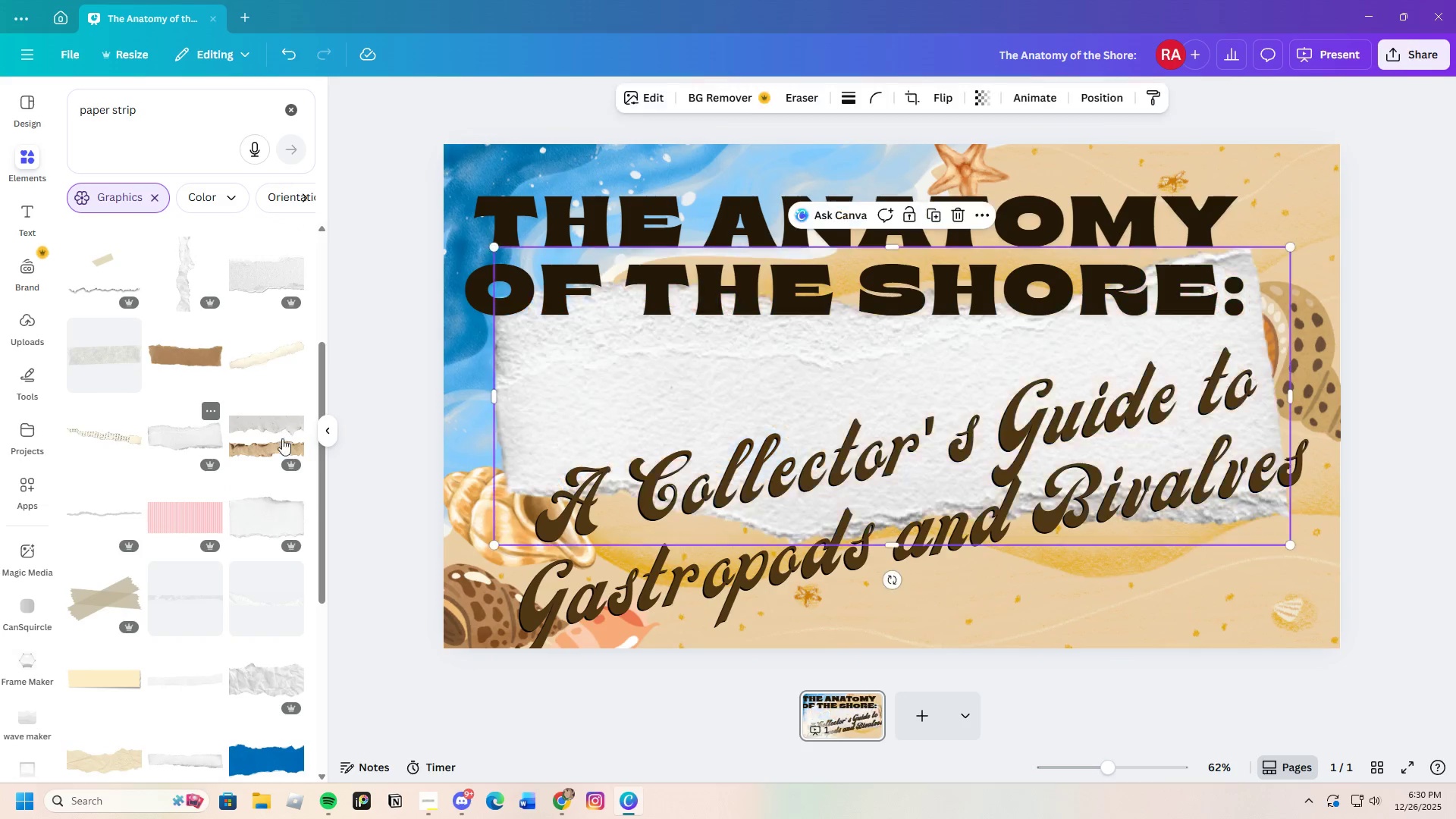 
left_click_drag(start_coordinate=[768, 365], to_coordinate=[765, 441])
 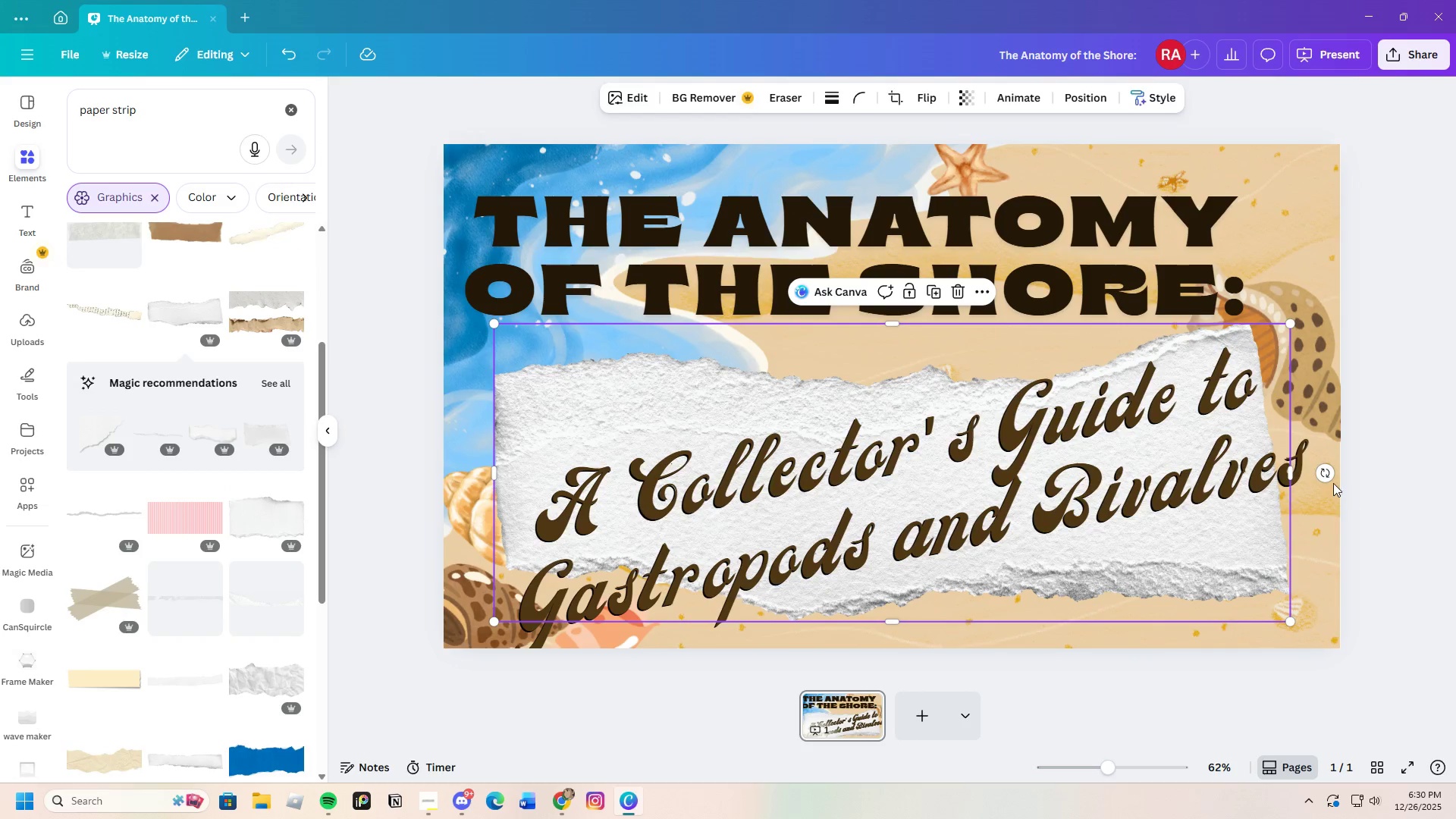 
left_click_drag(start_coordinate=[1330, 478], to_coordinate=[1313, 366])
 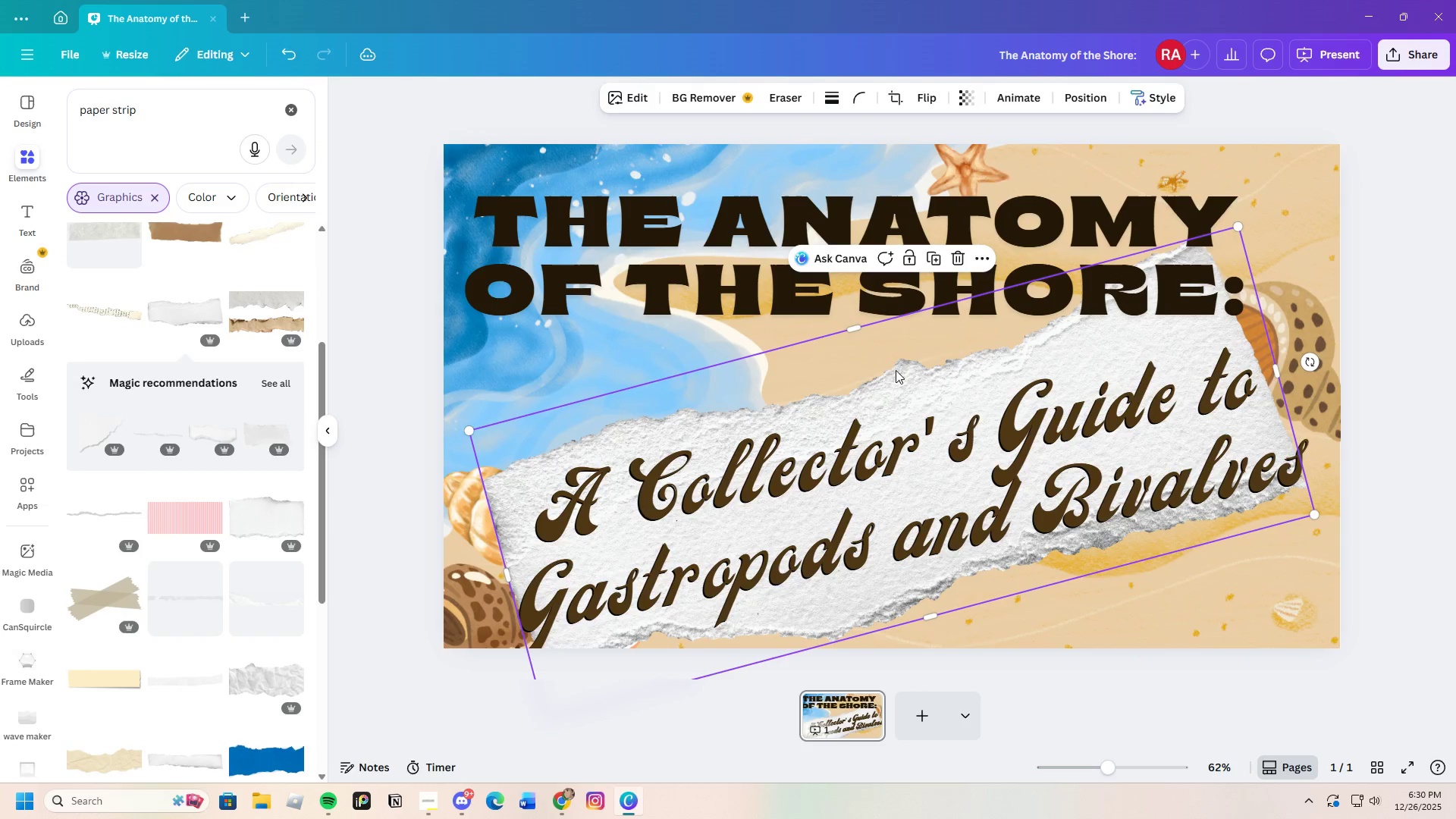 
left_click_drag(start_coordinate=[907, 378], to_coordinate=[912, 381])
 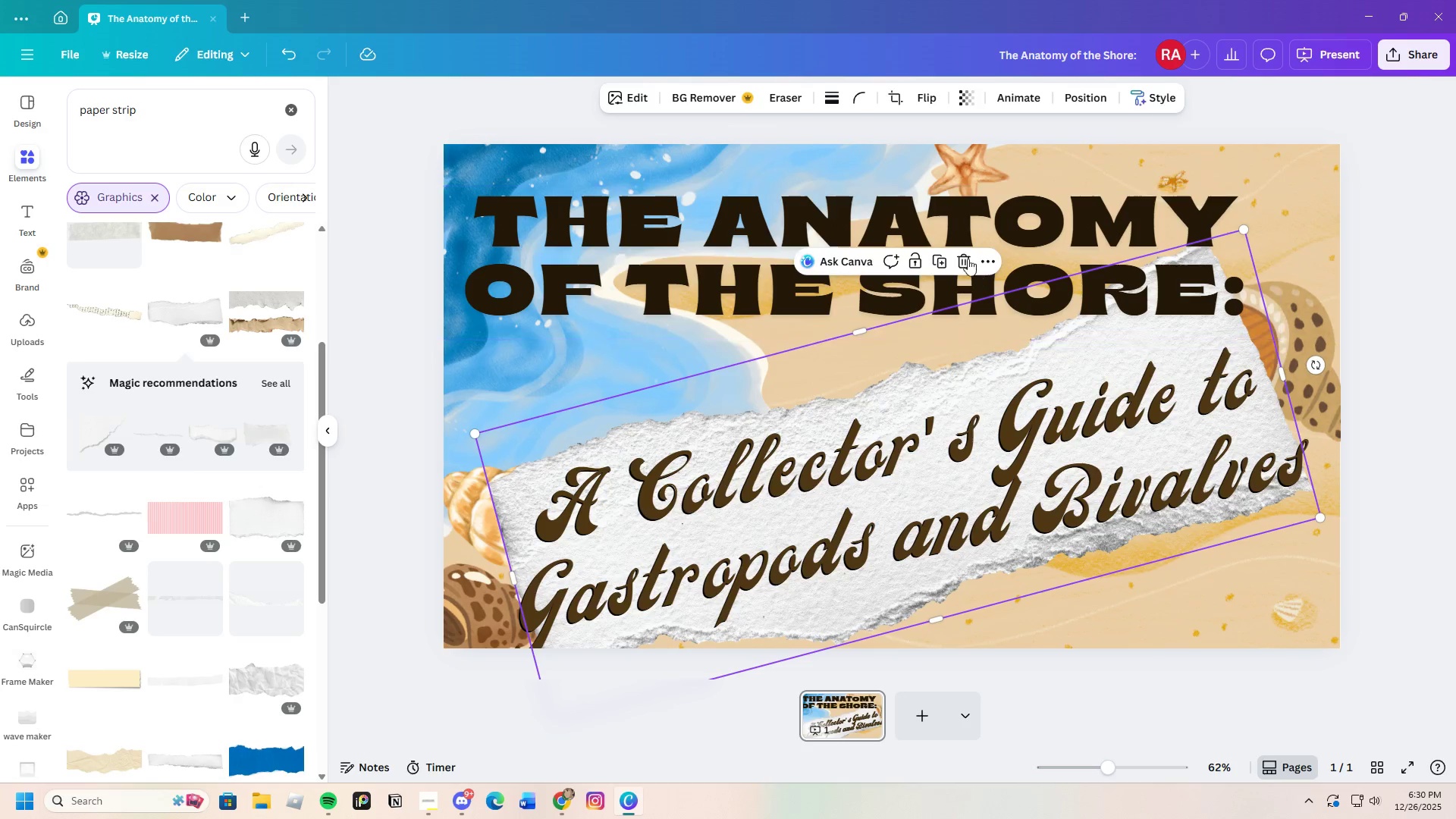 
left_click([956, 254])
 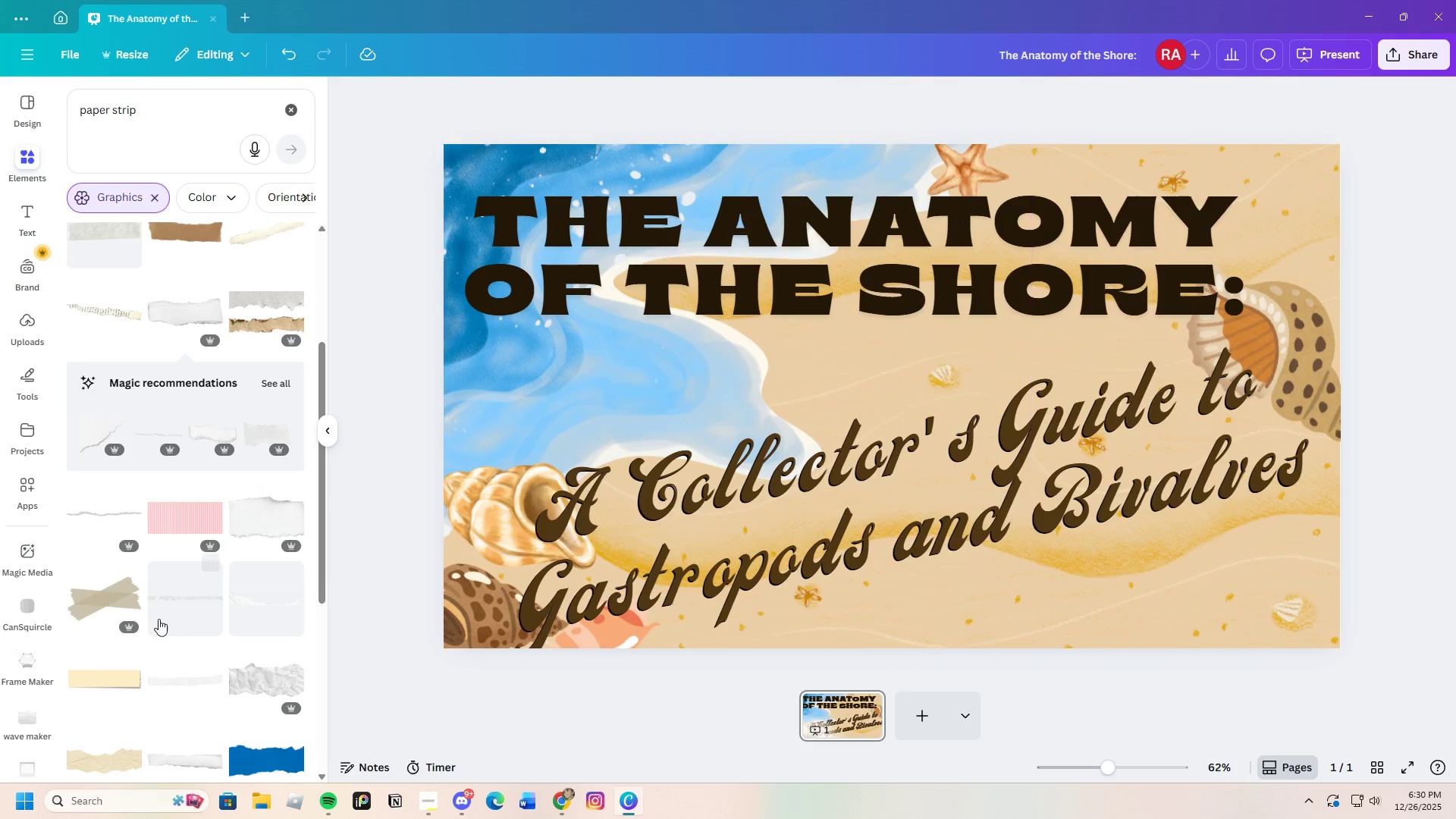 
scroll: coordinate [157, 626], scroll_direction: down, amount: 4.0
 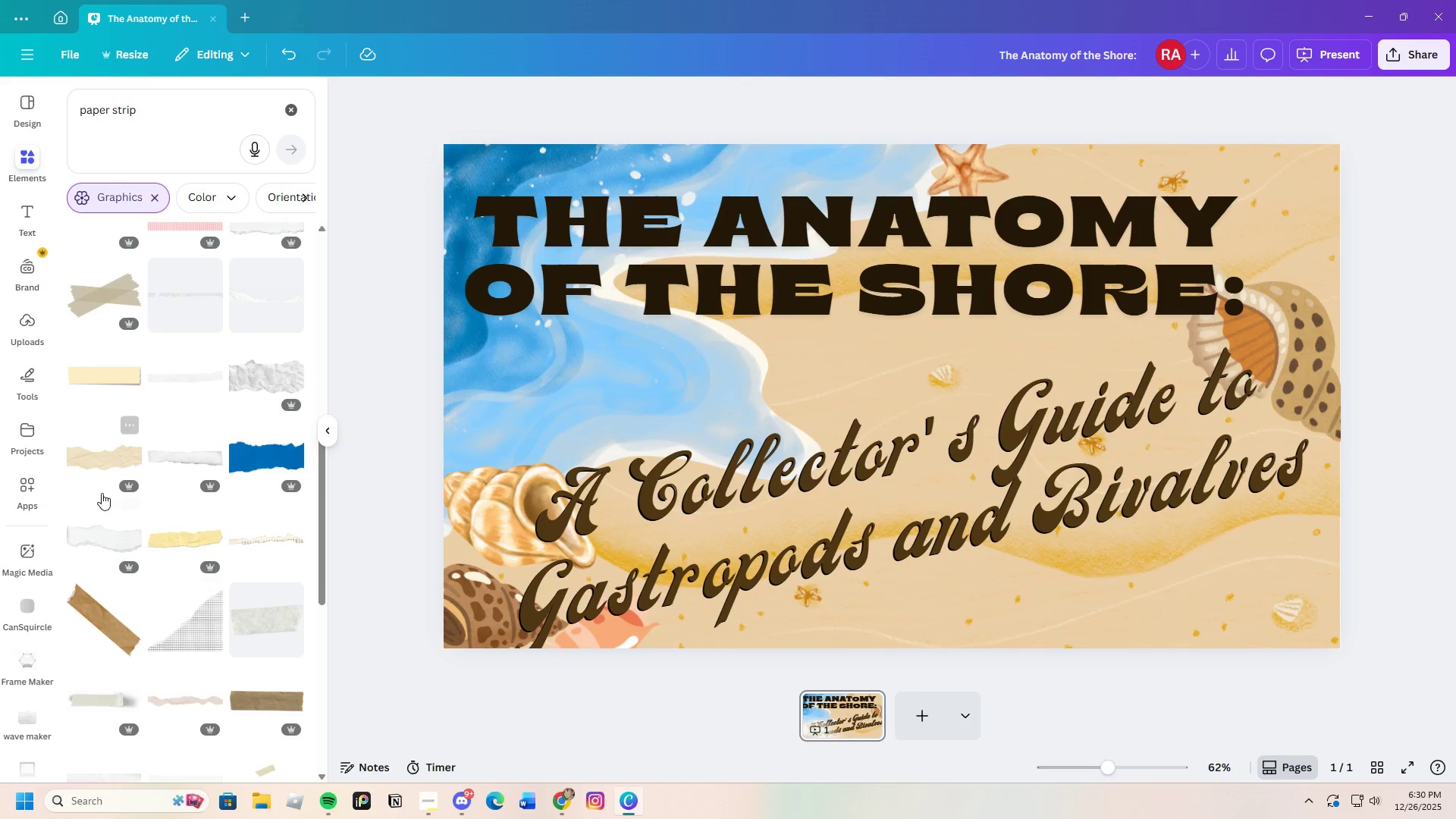 
left_click([89, 450])
 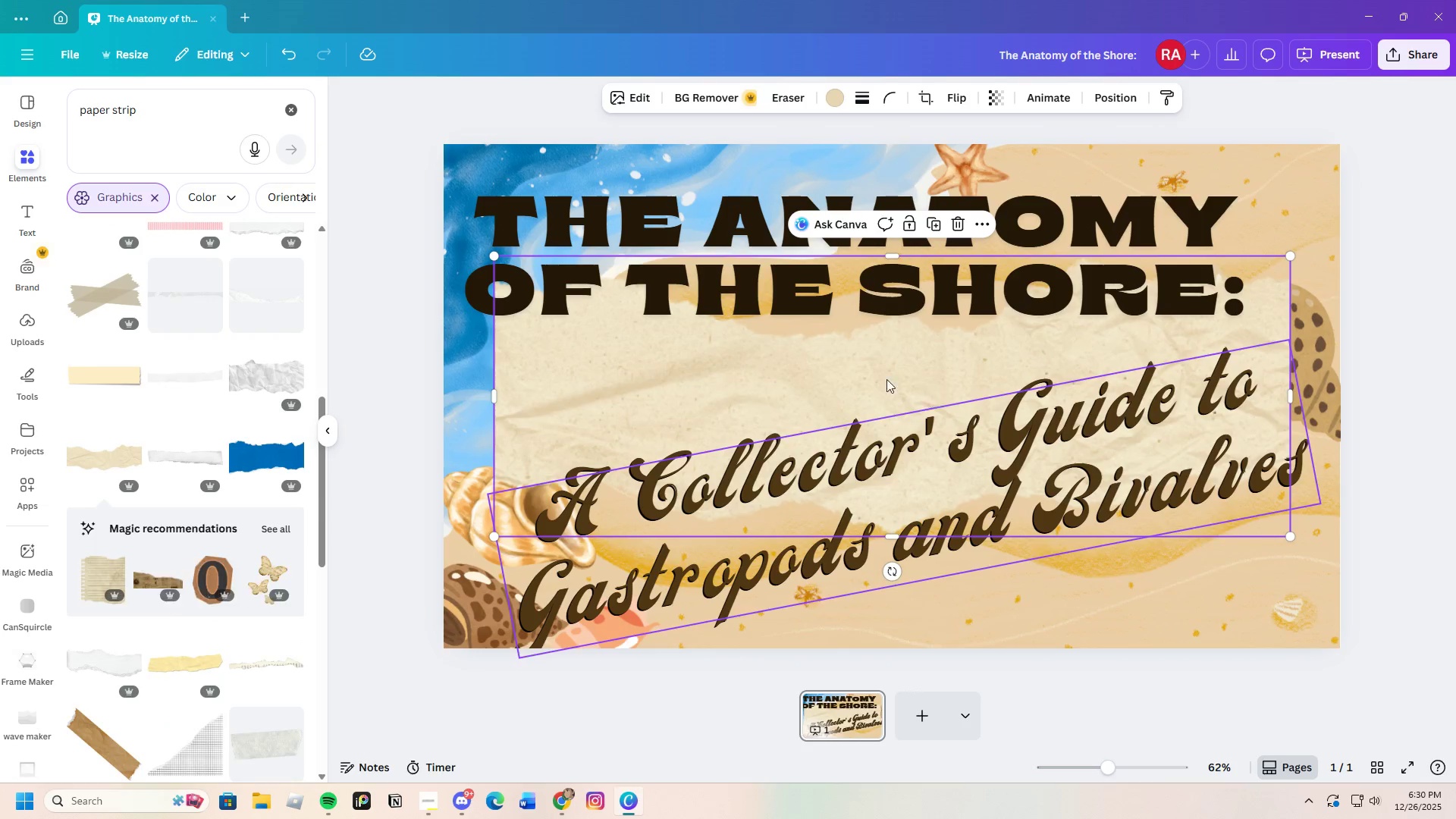 
left_click_drag(start_coordinate=[842, 372], to_coordinate=[849, 419])
 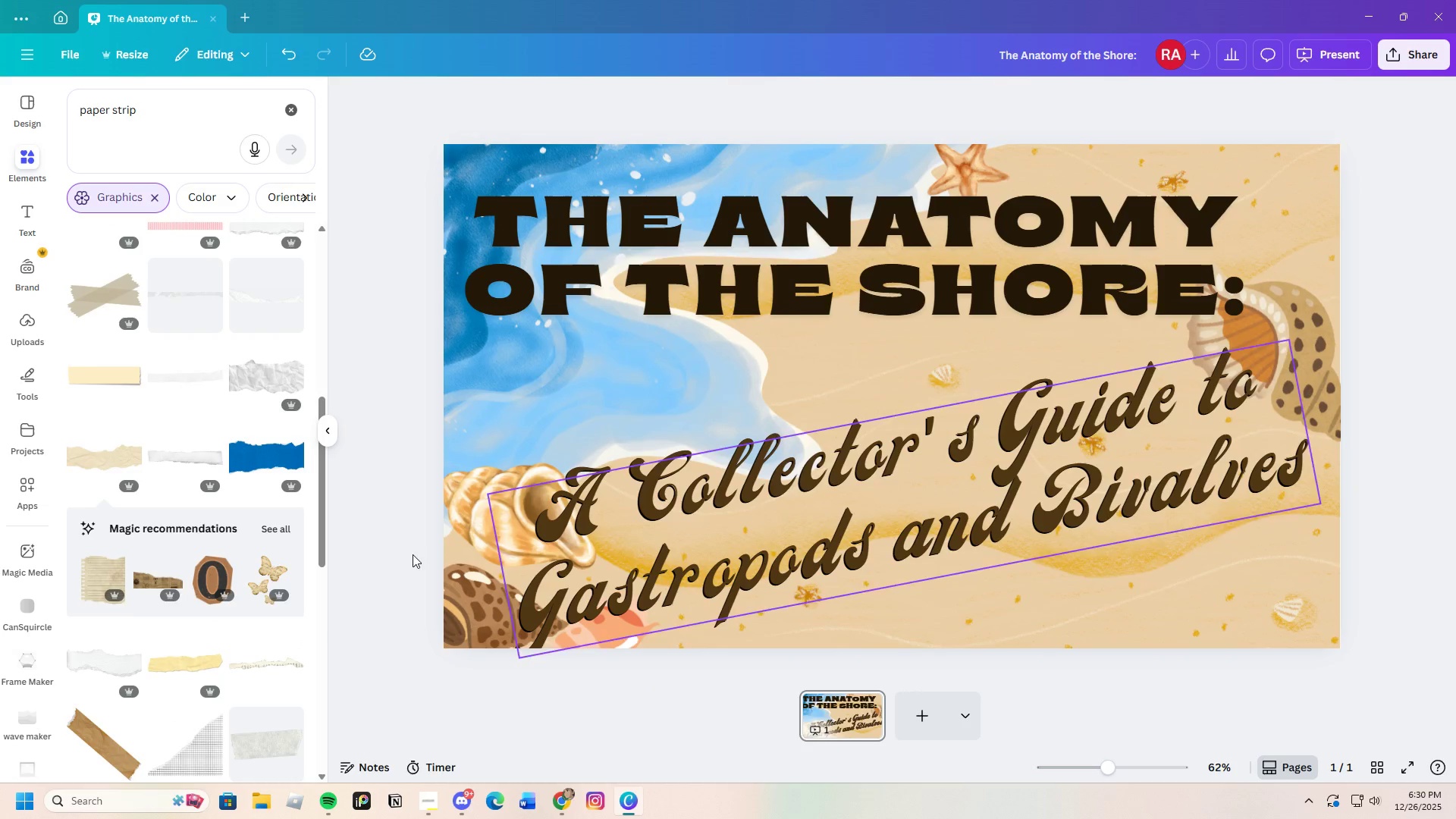 
scroll: coordinate [296, 620], scroll_direction: down, amount: 6.0
 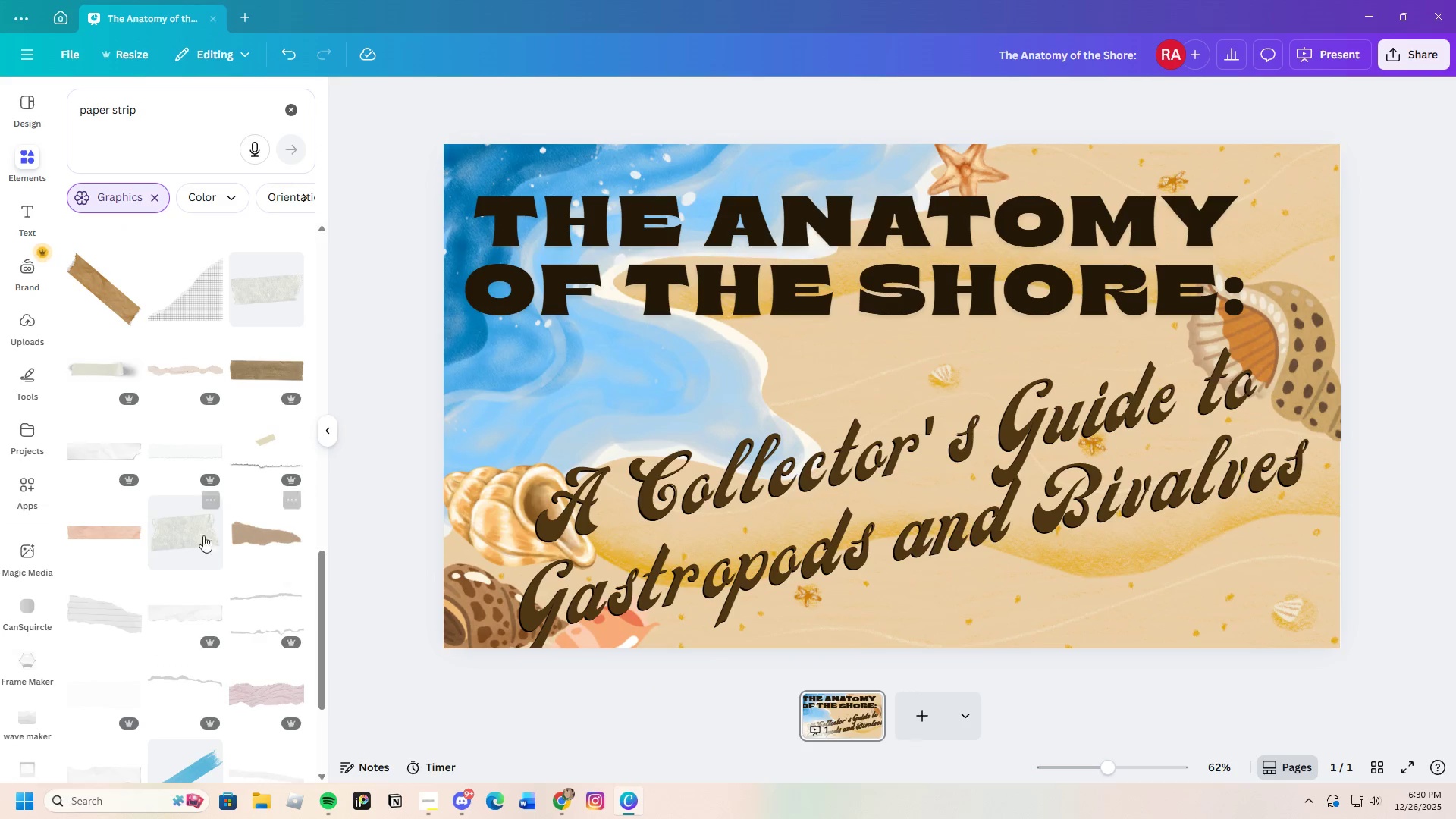 
left_click([101, 366])
 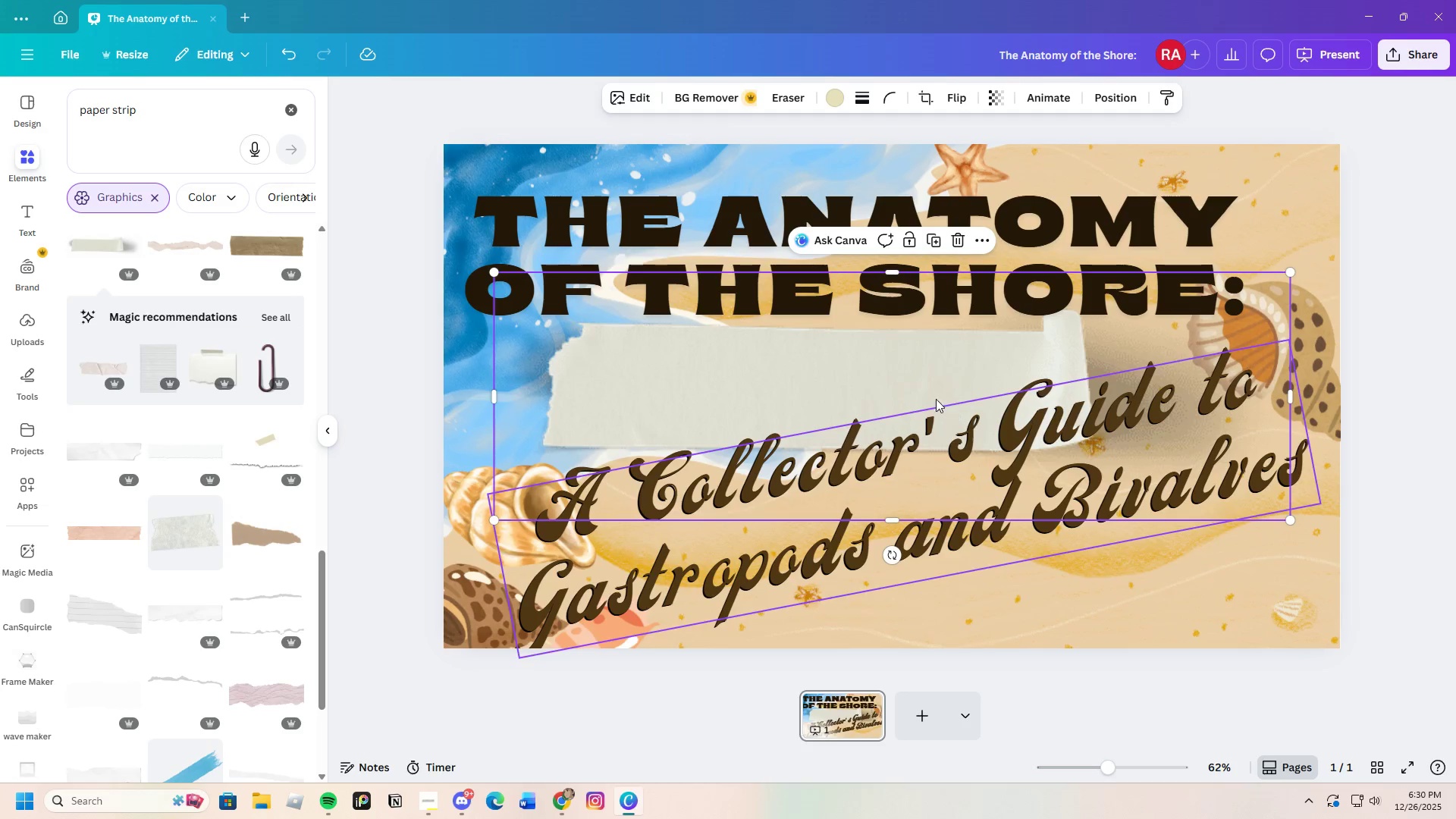 
left_click_drag(start_coordinate=[855, 366], to_coordinate=[820, 484])
 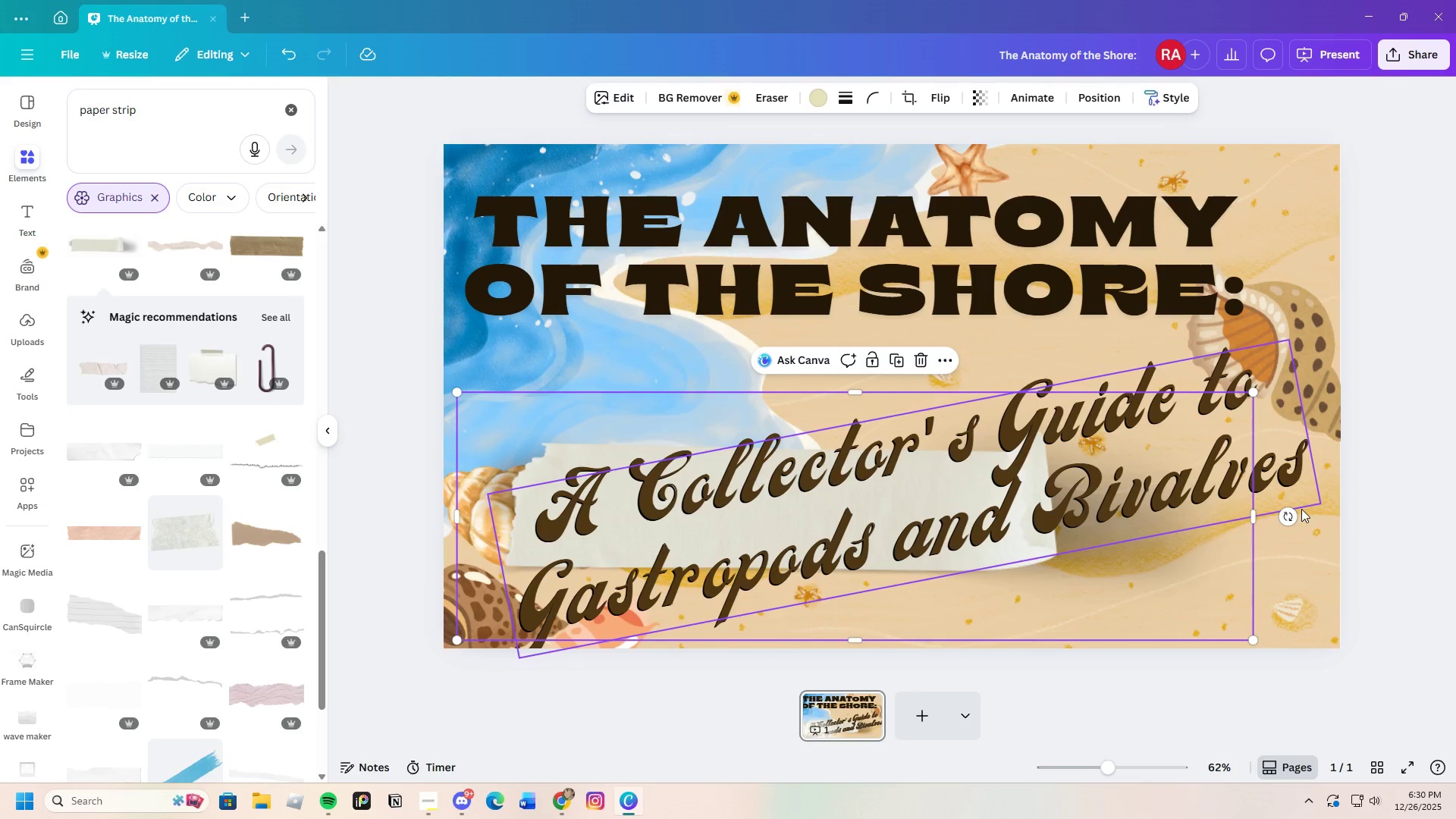 
left_click_drag(start_coordinate=[1285, 514], to_coordinate=[1307, 391])
 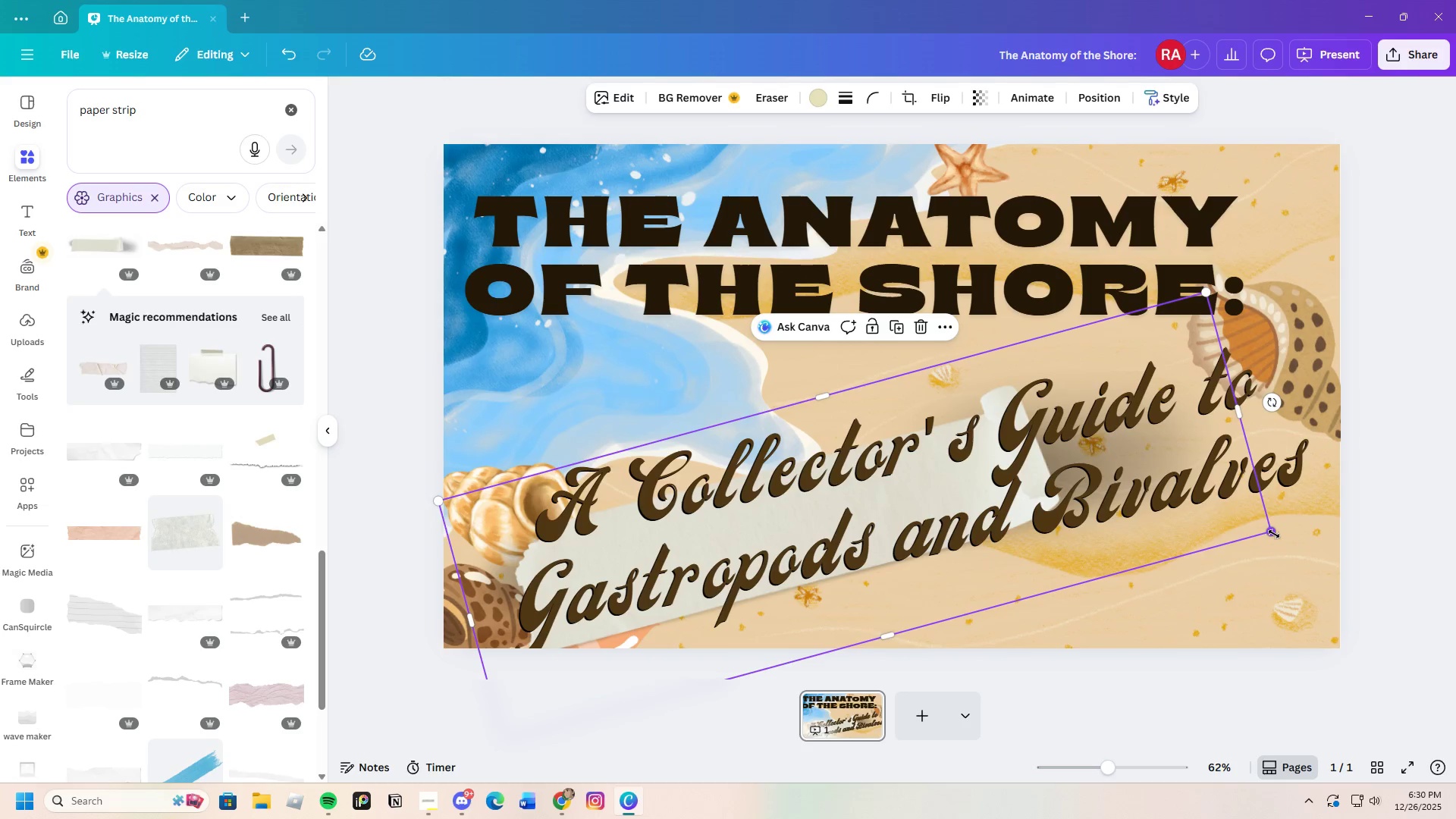 
left_click_drag(start_coordinate=[1274, 534], to_coordinate=[1450, 504])
 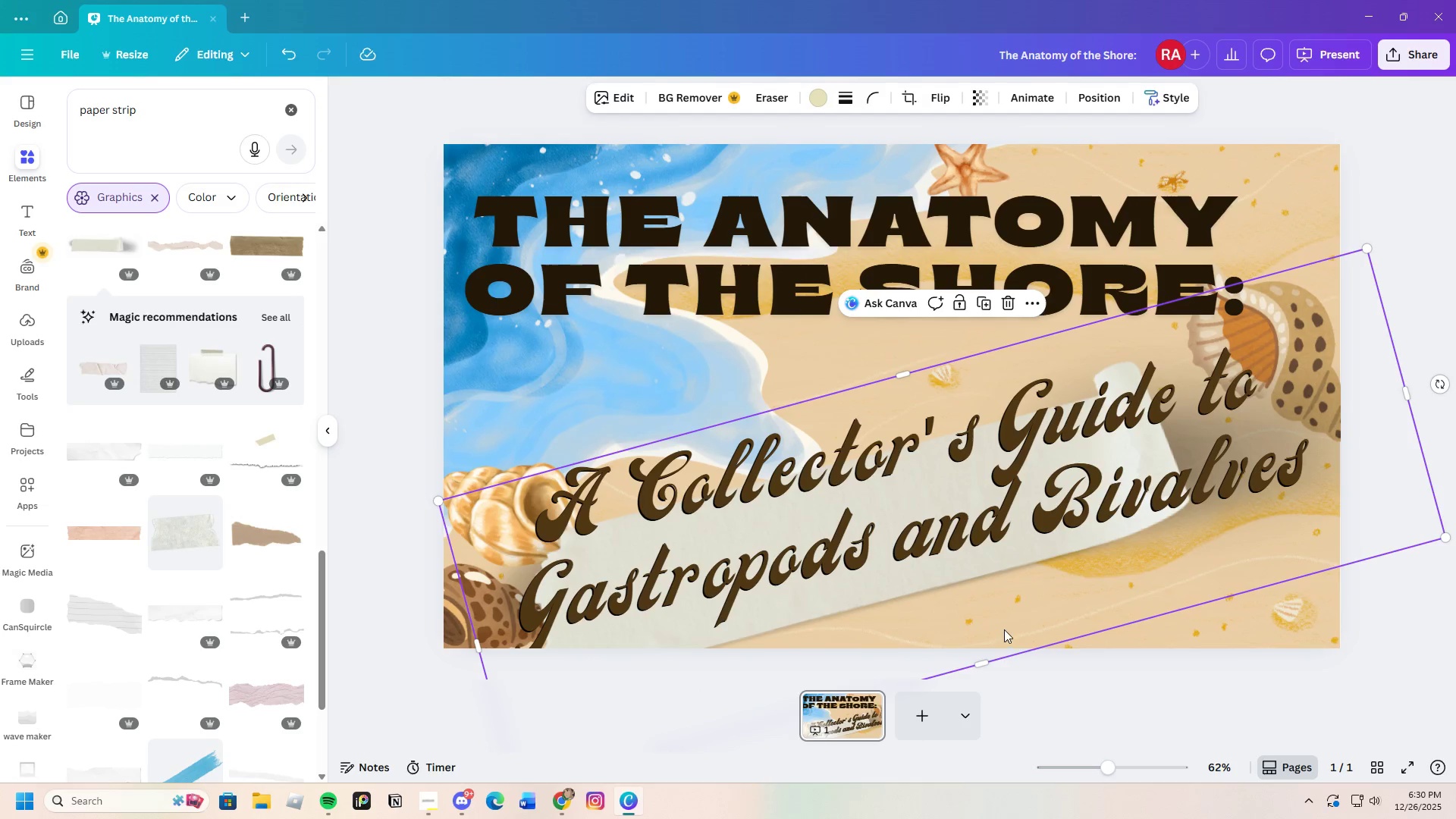 
left_click_drag(start_coordinate=[1005, 628], to_coordinate=[996, 578])
 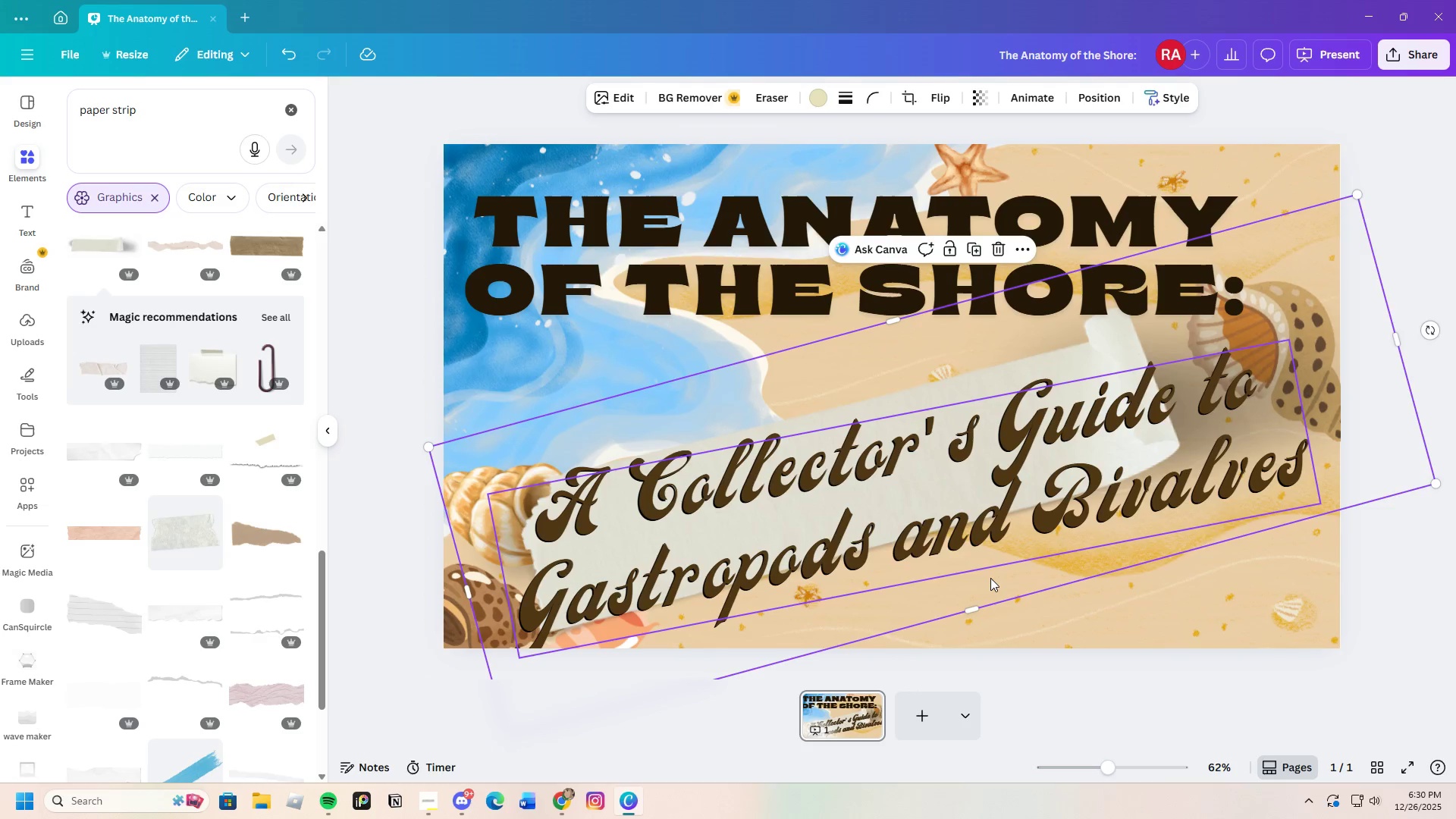 
left_click_drag(start_coordinate=[1006, 583], to_coordinate=[1059, 588])
 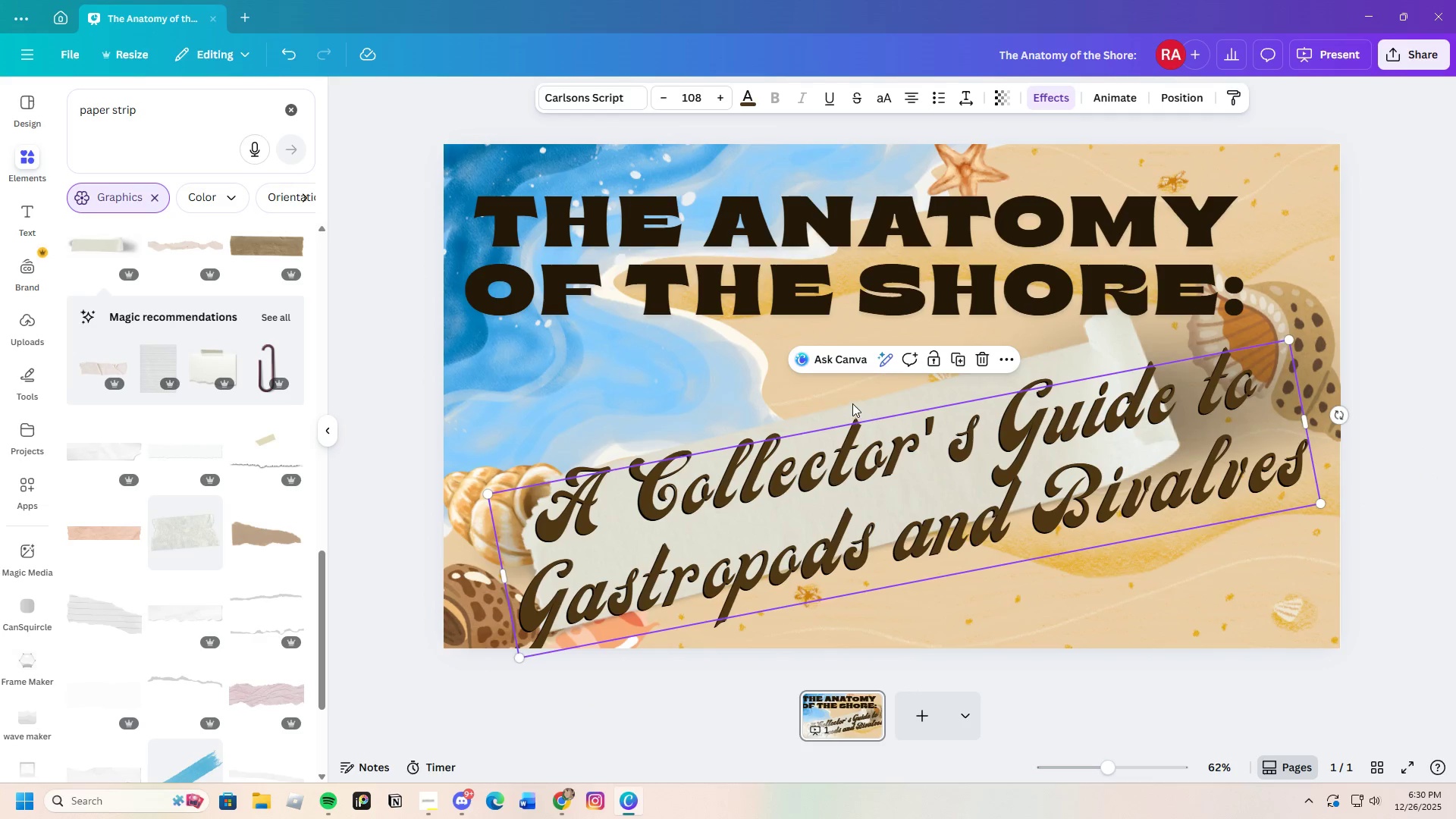 
left_click([852, 403])
 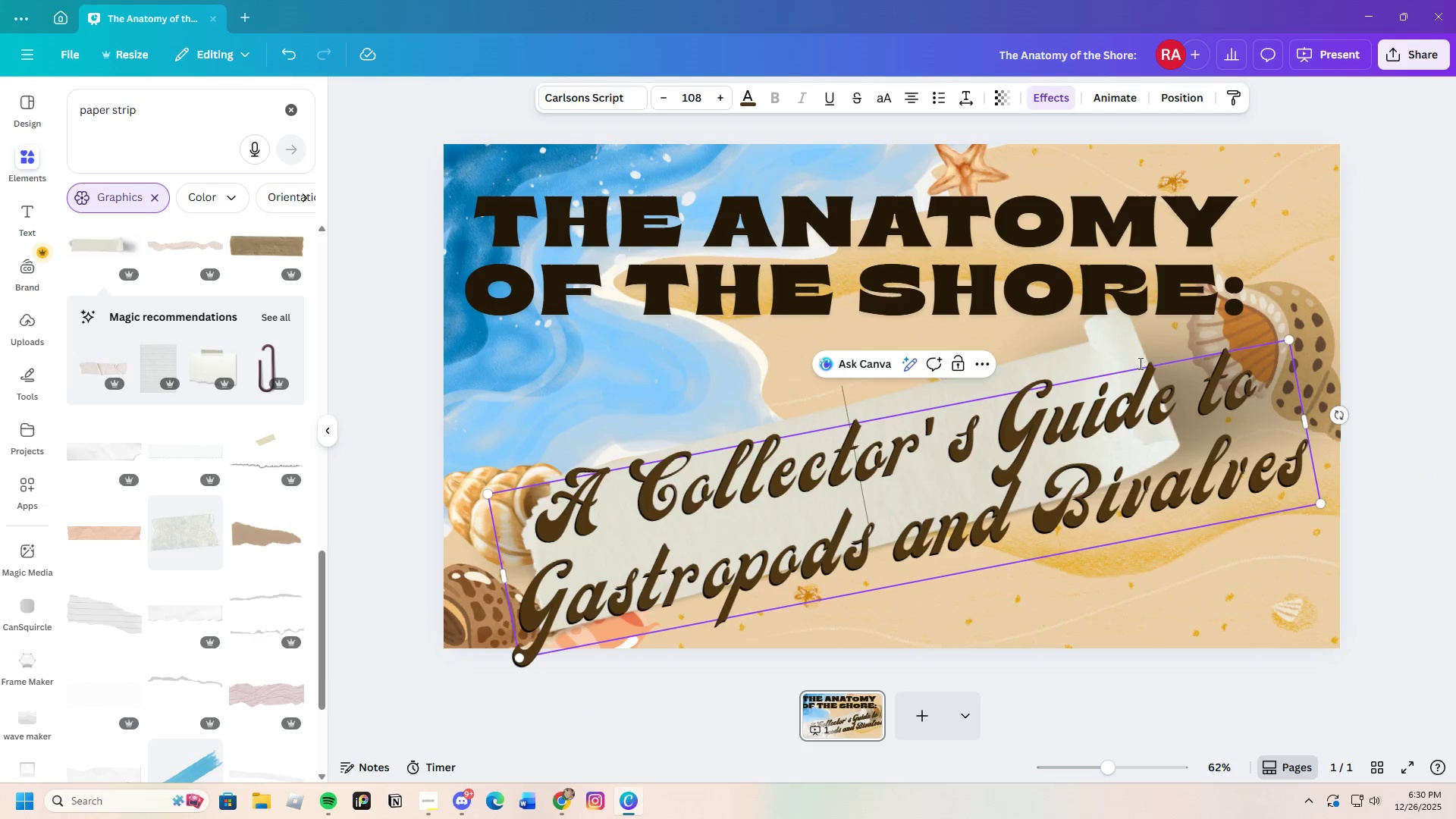 
left_click([1139, 354])
 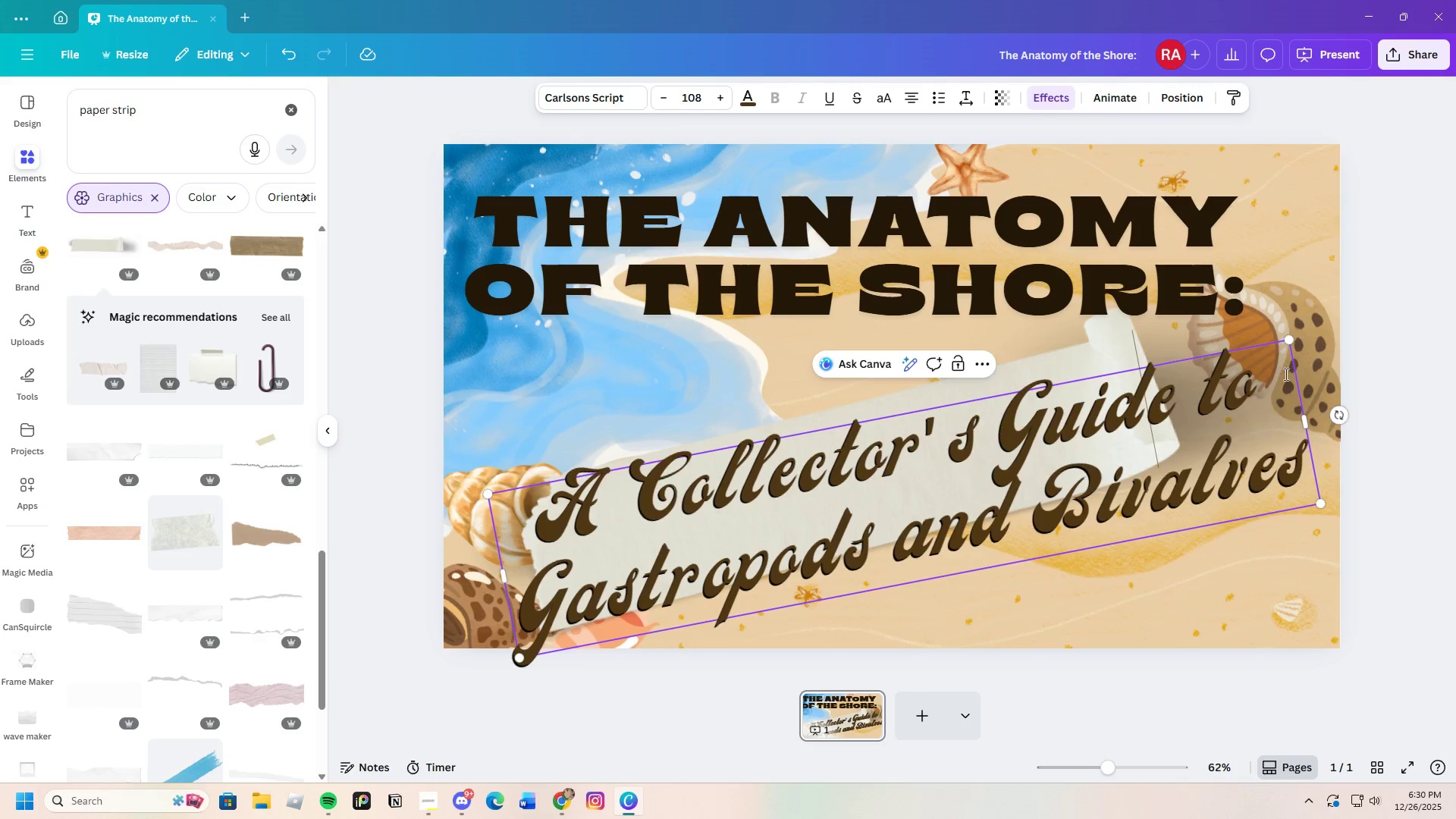 
left_click([1412, 394])
 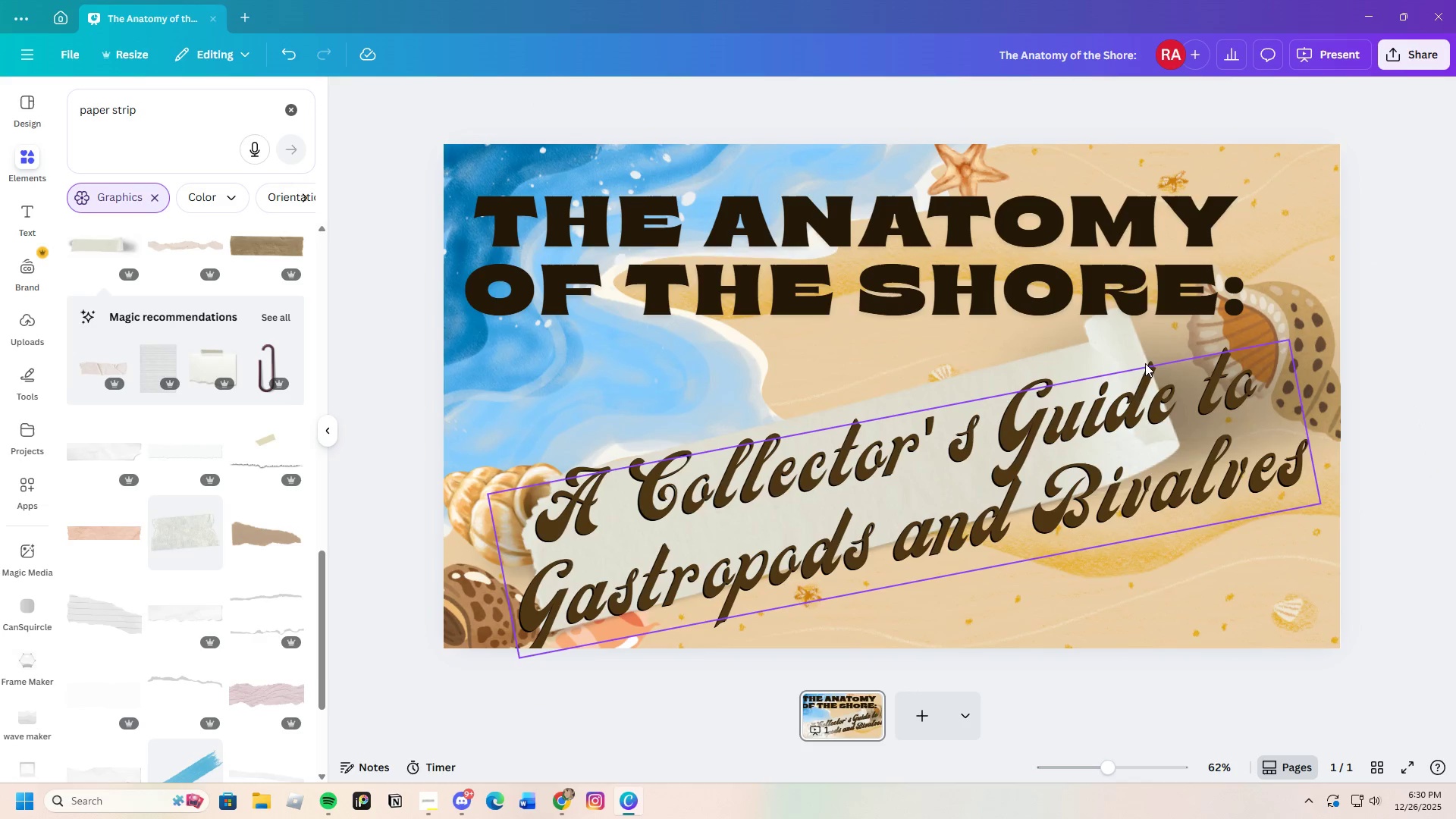 
left_click([1124, 343])
 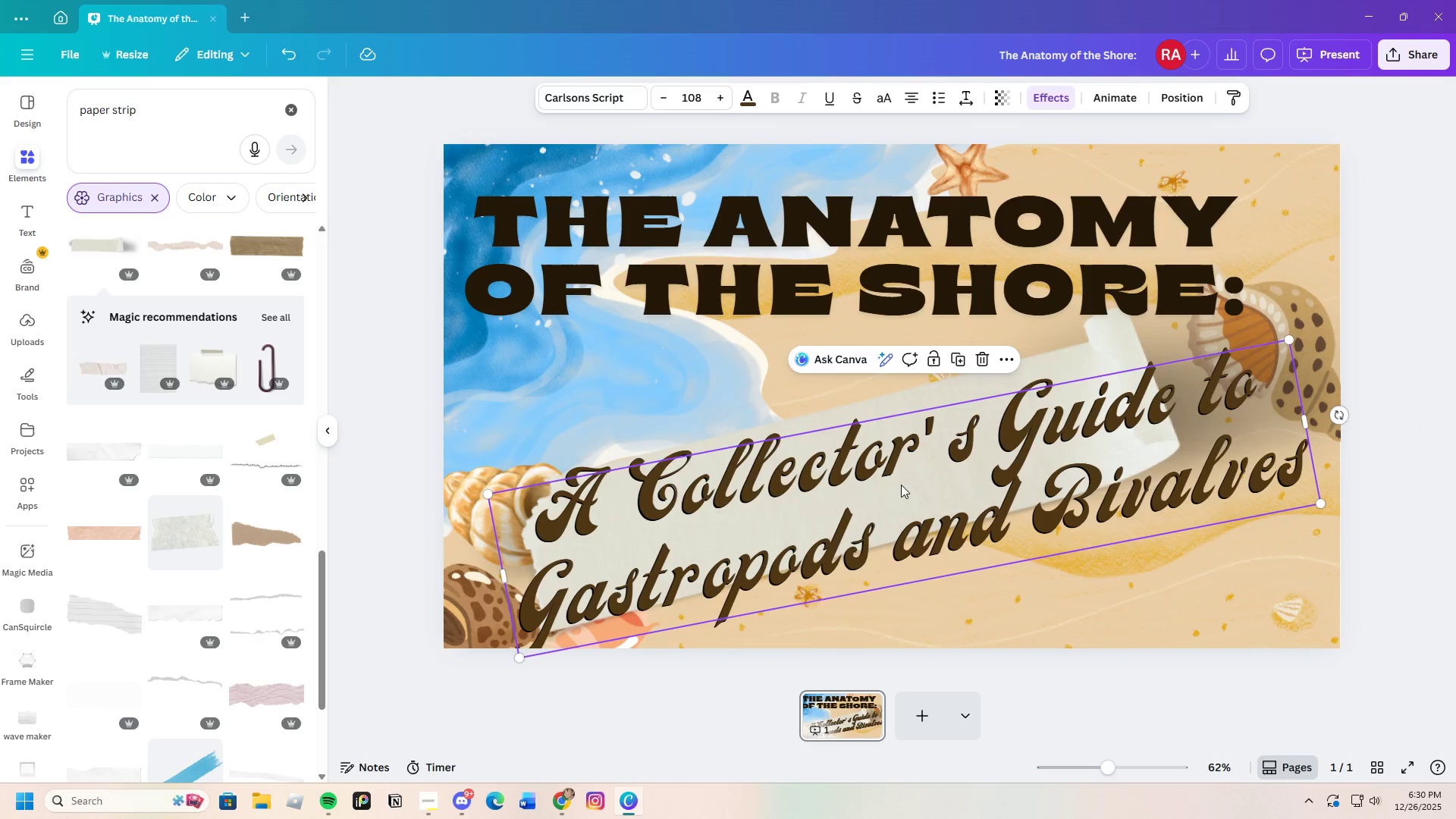 
left_click_drag(start_coordinate=[887, 526], to_coordinate=[929, 595])
 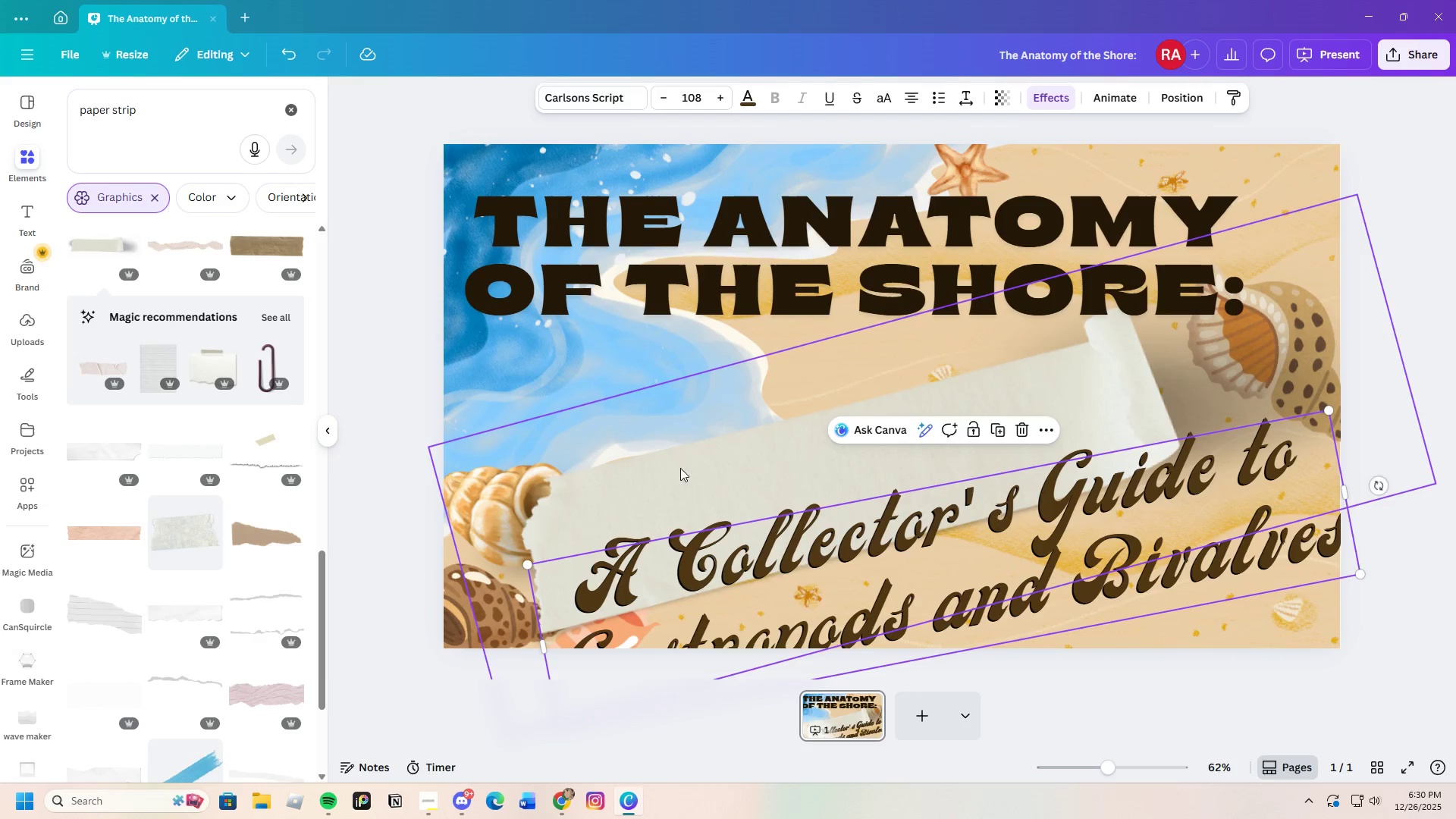 
left_click([706, 476])
 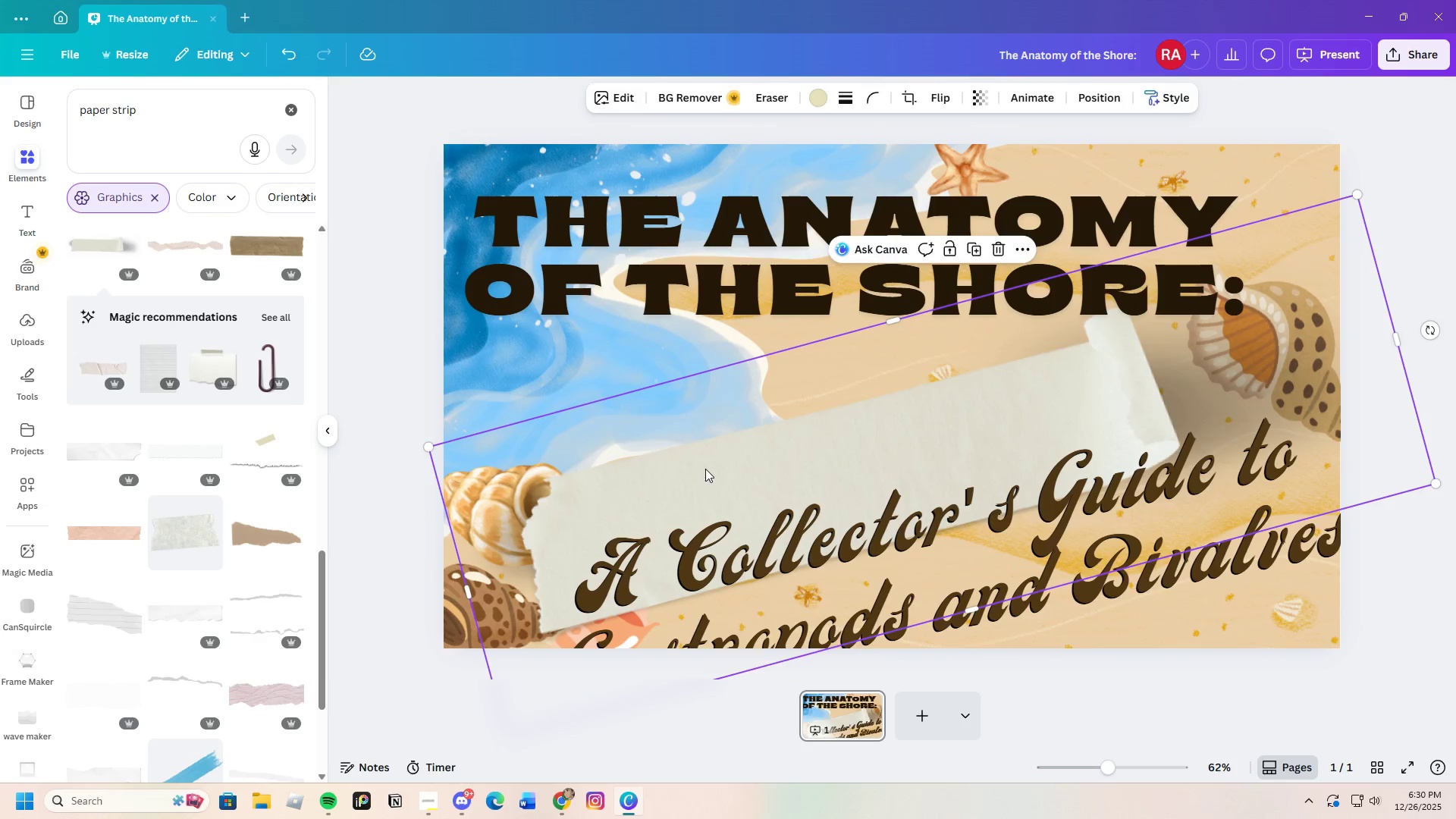 
left_click_drag(start_coordinate=[705, 469], to_coordinate=[692, 457])
 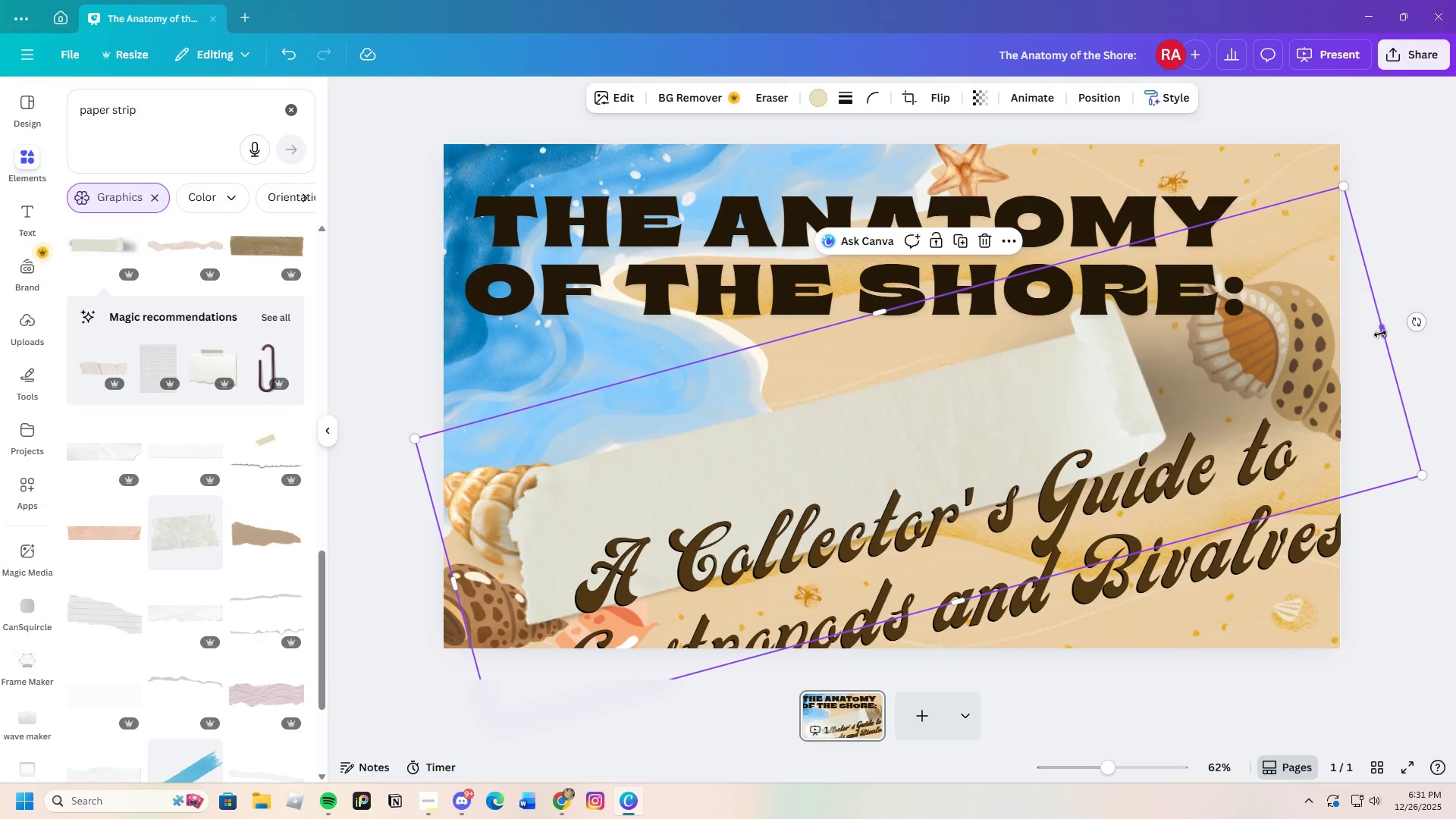 
left_click_drag(start_coordinate=[1381, 331], to_coordinate=[1291, 376])
 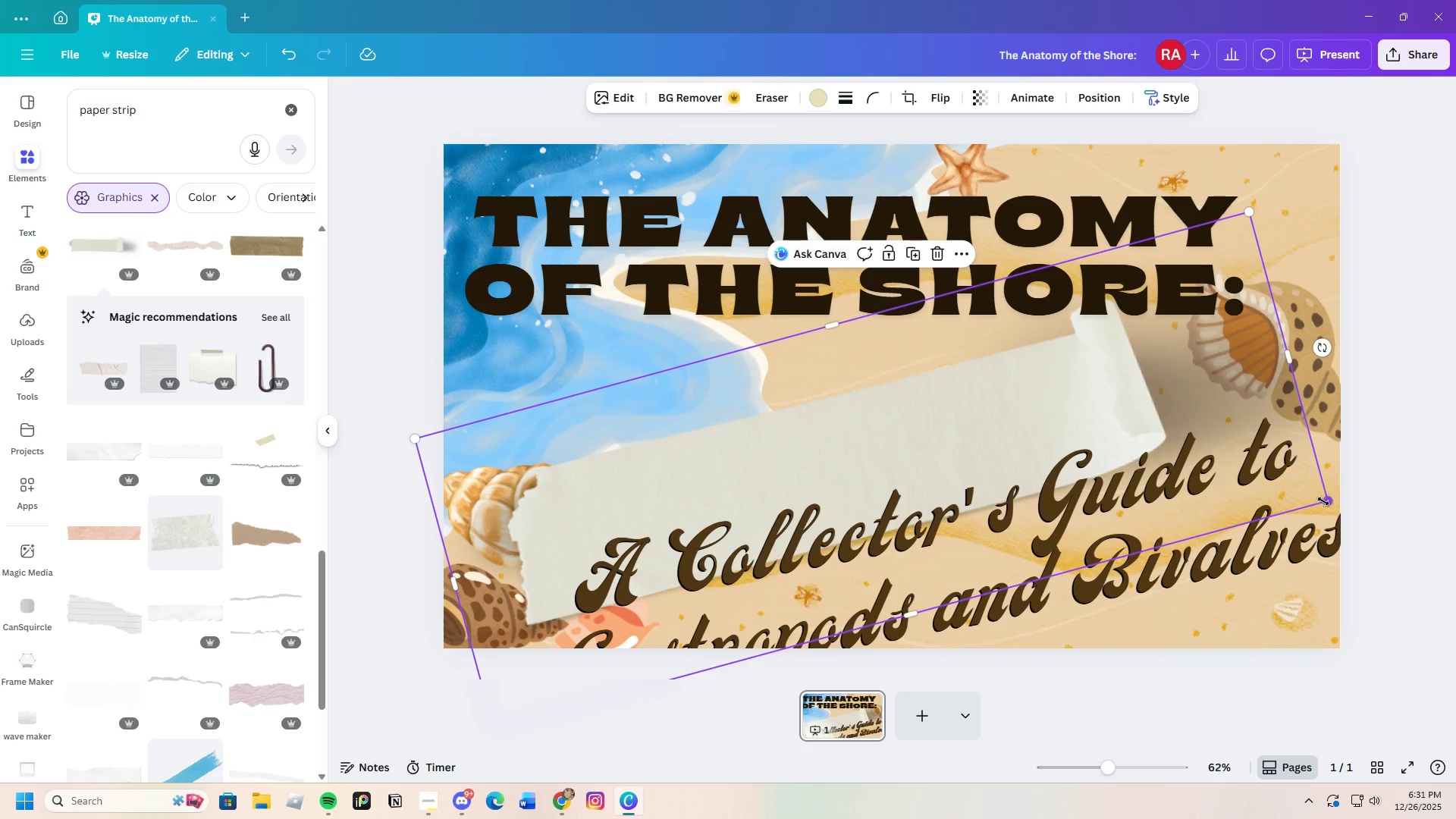 
left_click_drag(start_coordinate=[1329, 504], to_coordinate=[1455, 504])
 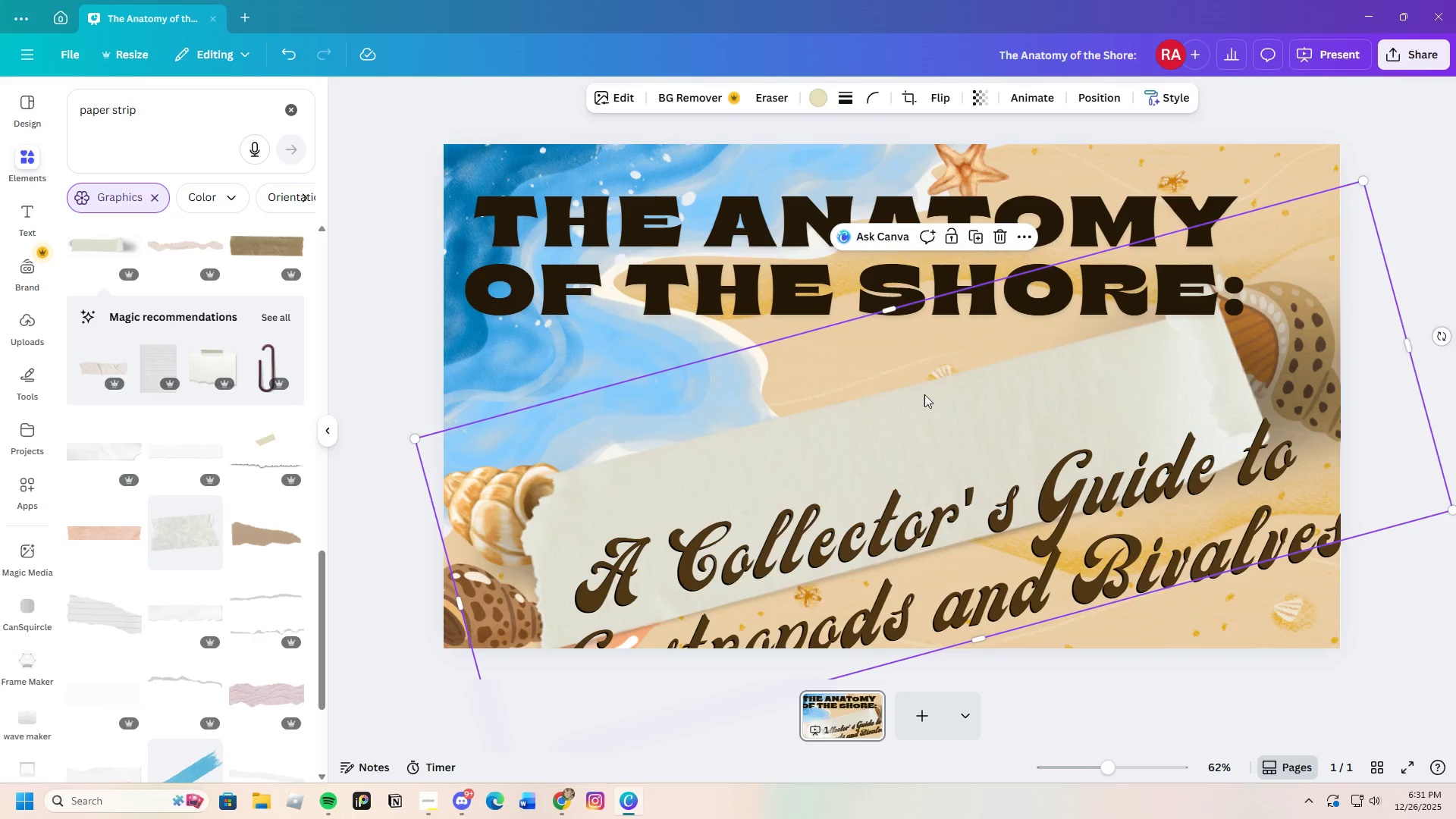 
left_click_drag(start_coordinate=[930, 397], to_coordinate=[852, 404])
 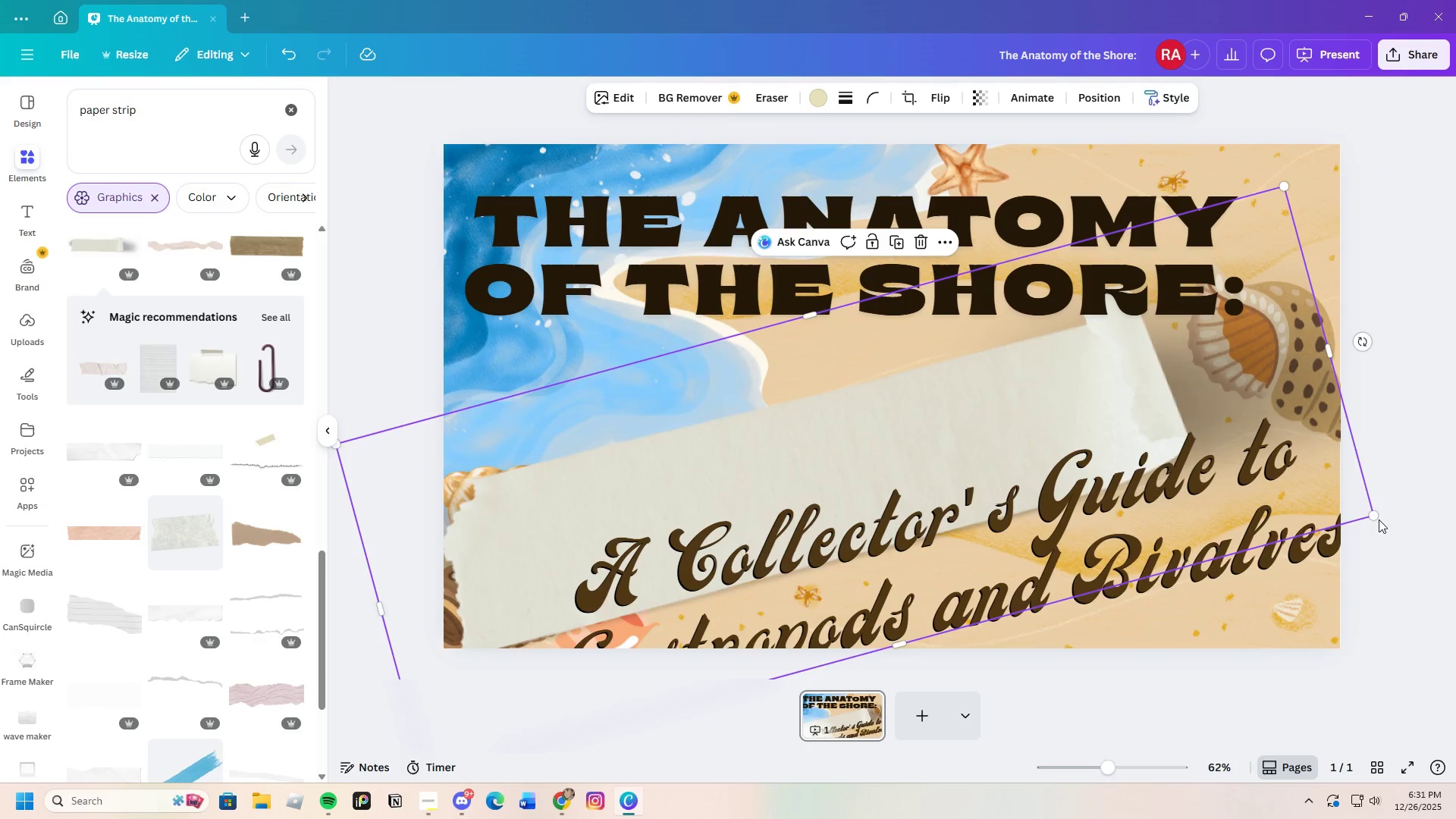 
left_click_drag(start_coordinate=[1375, 514], to_coordinate=[1455, 554])
 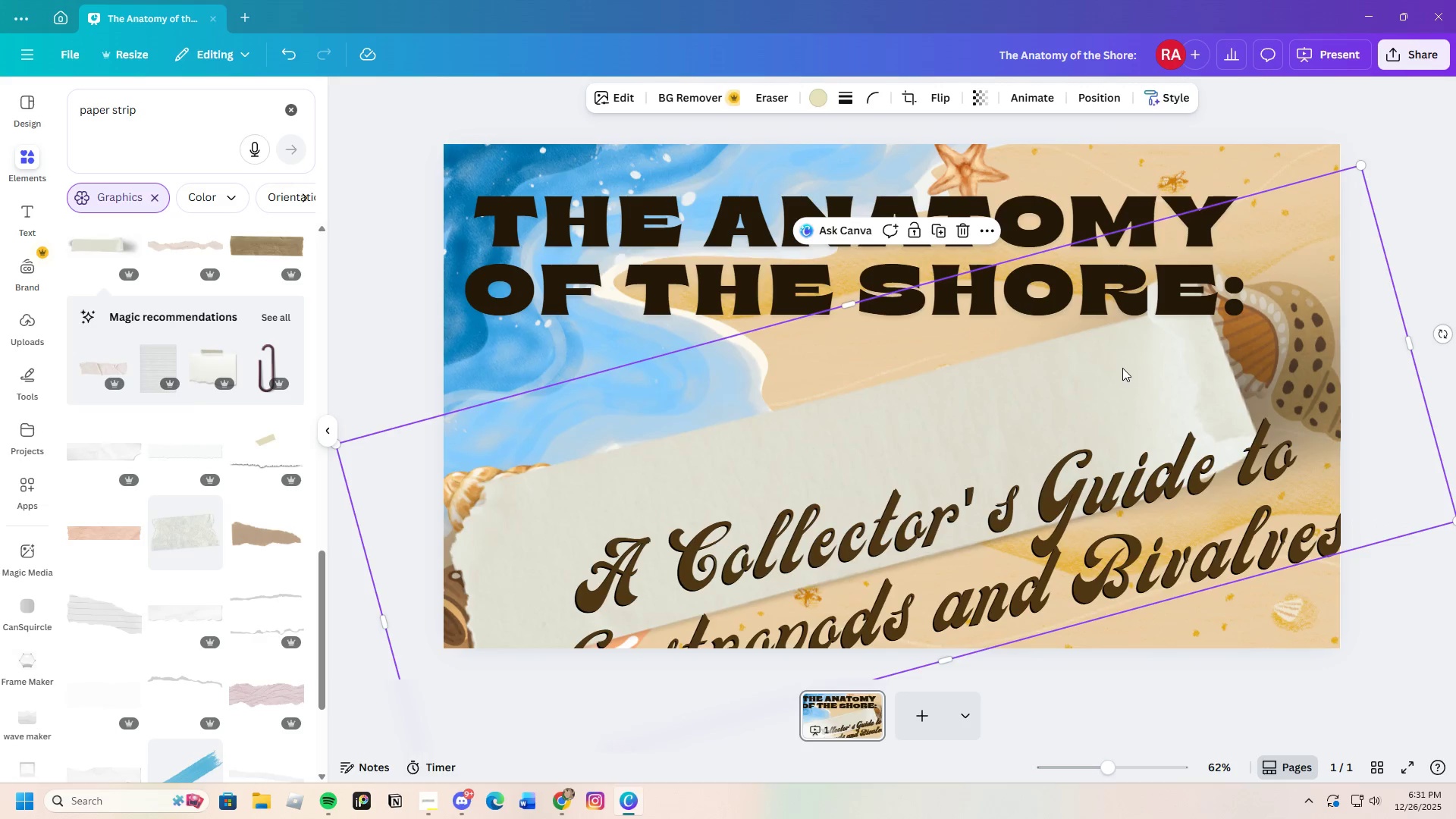 
left_click_drag(start_coordinate=[1122, 368], to_coordinate=[1199, 391])
 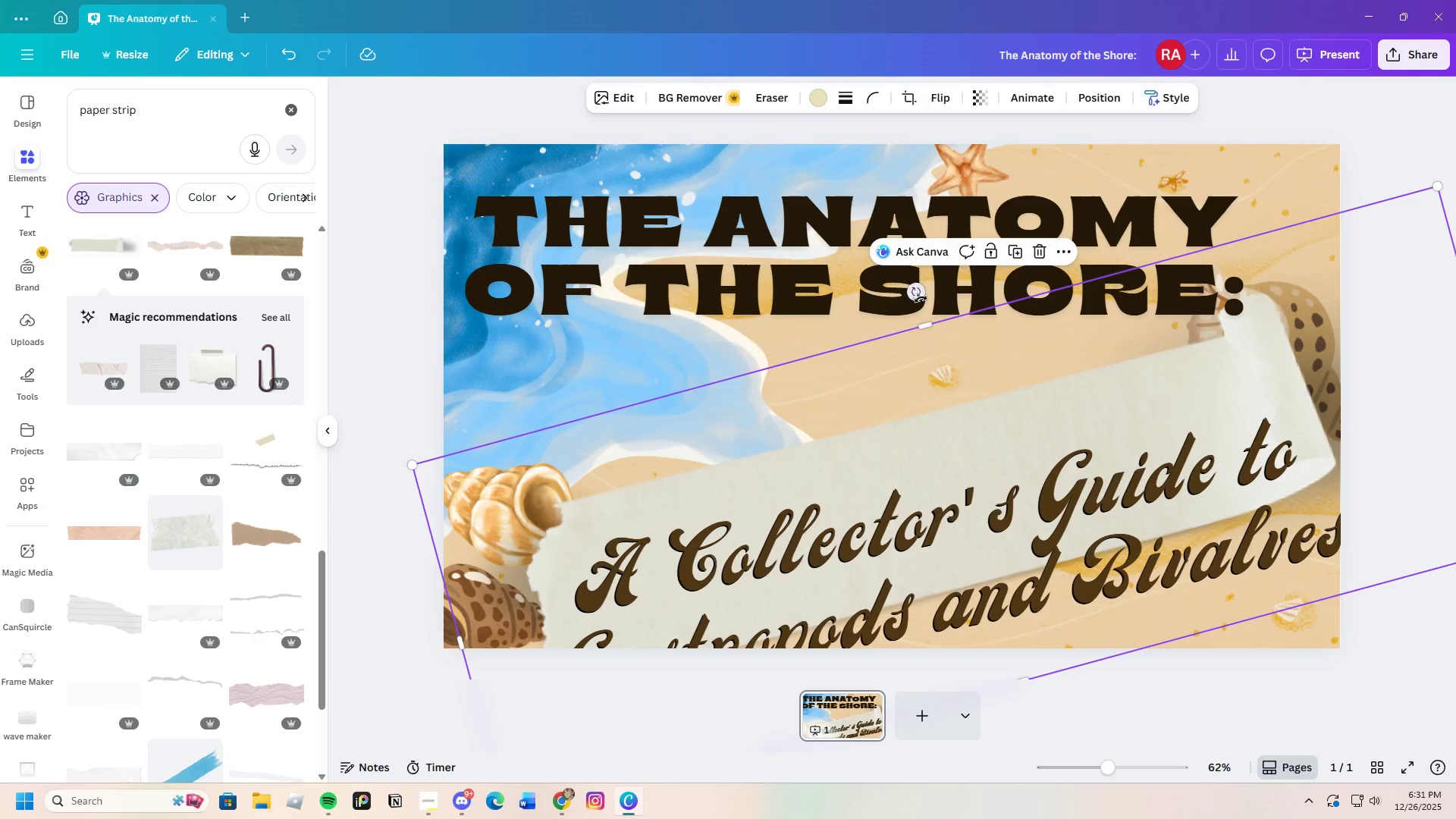 
left_click_drag(start_coordinate=[913, 293], to_coordinate=[927, 278])
 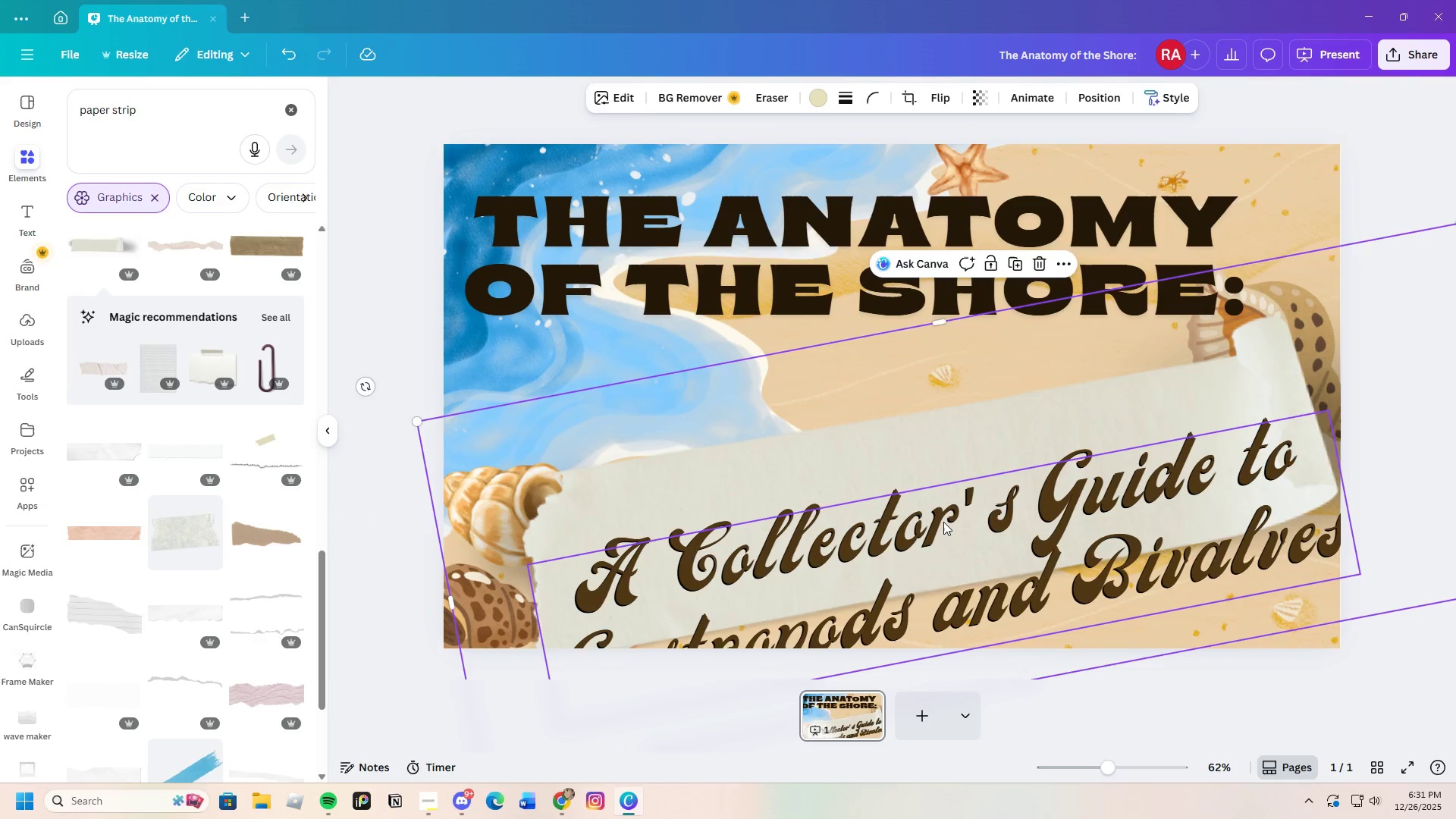 
left_click([943, 522])
 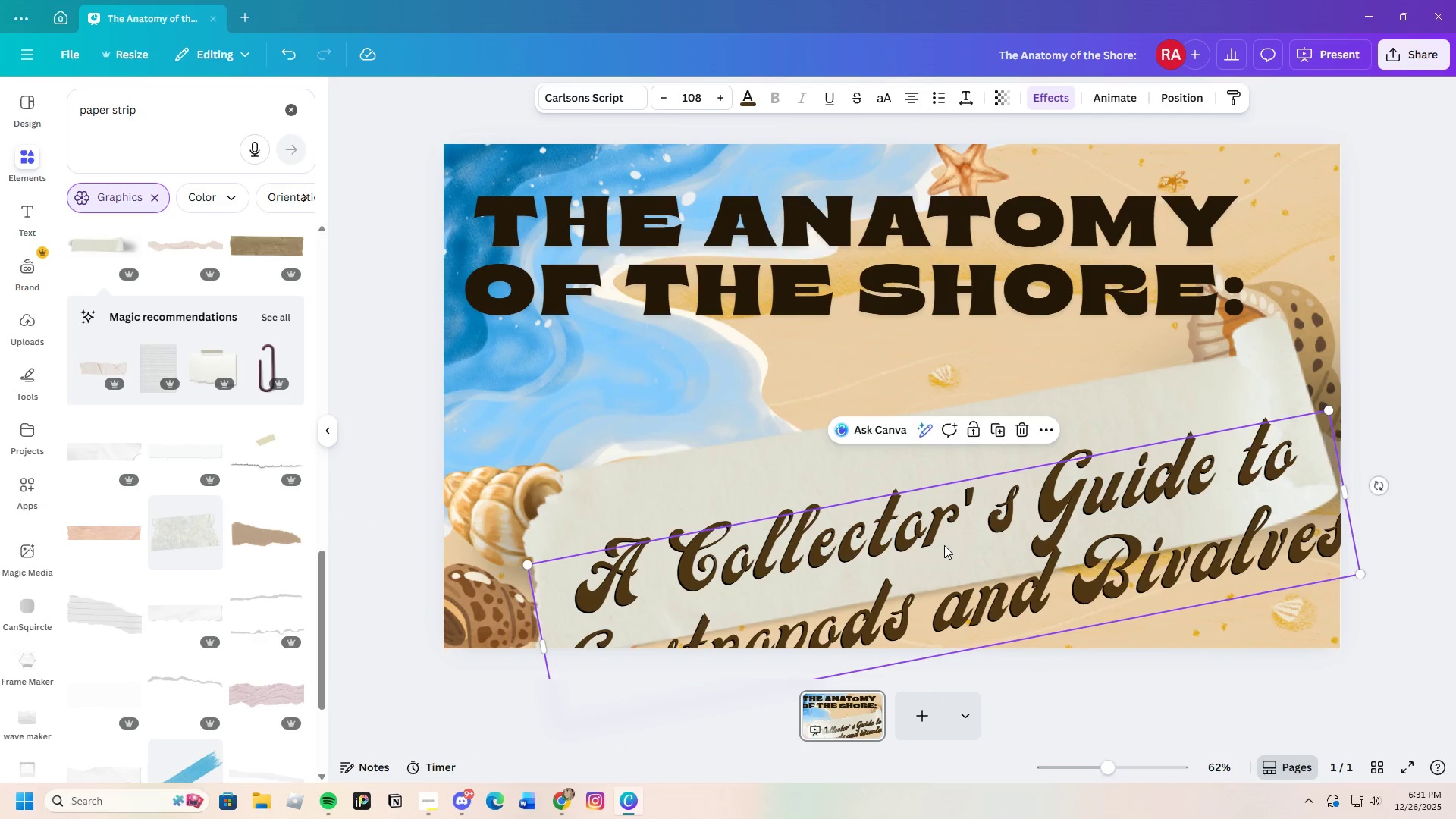 
left_click_drag(start_coordinate=[944, 545], to_coordinate=[938, 481])
 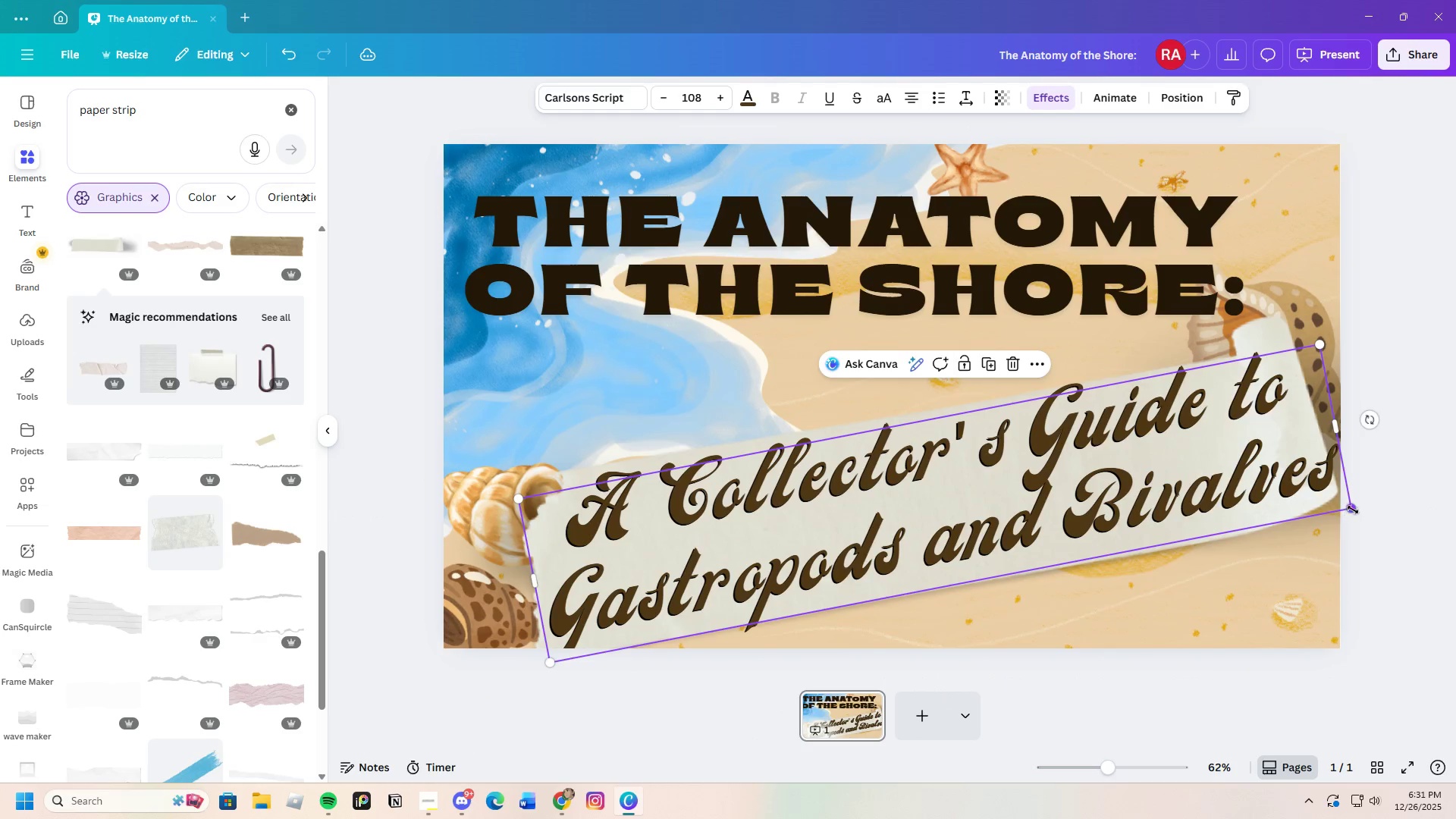 
left_click_drag(start_coordinate=[1353, 505], to_coordinate=[1264, 498])
 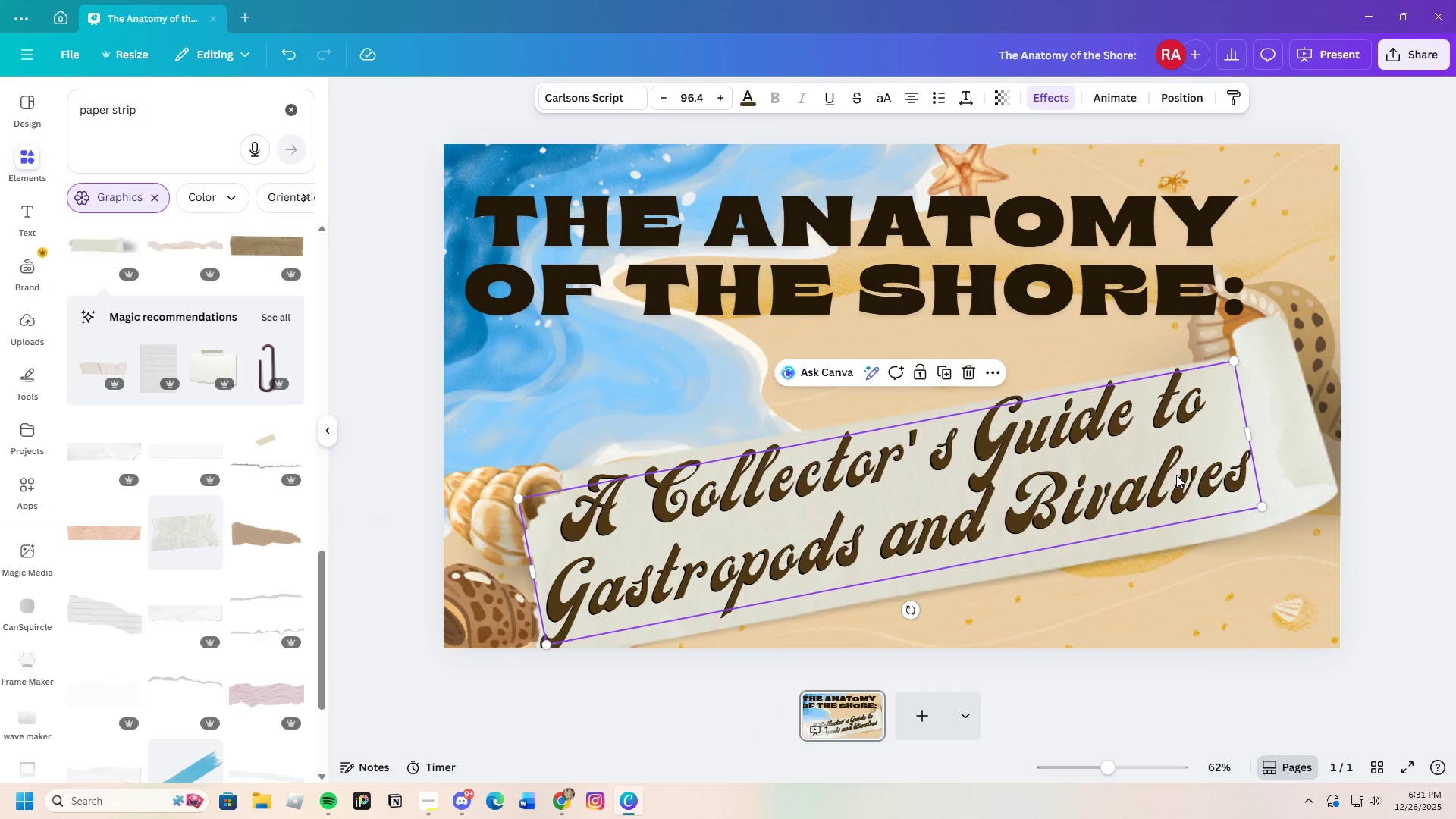 
left_click_drag(start_coordinate=[1175, 474], to_coordinate=[1199, 472])
 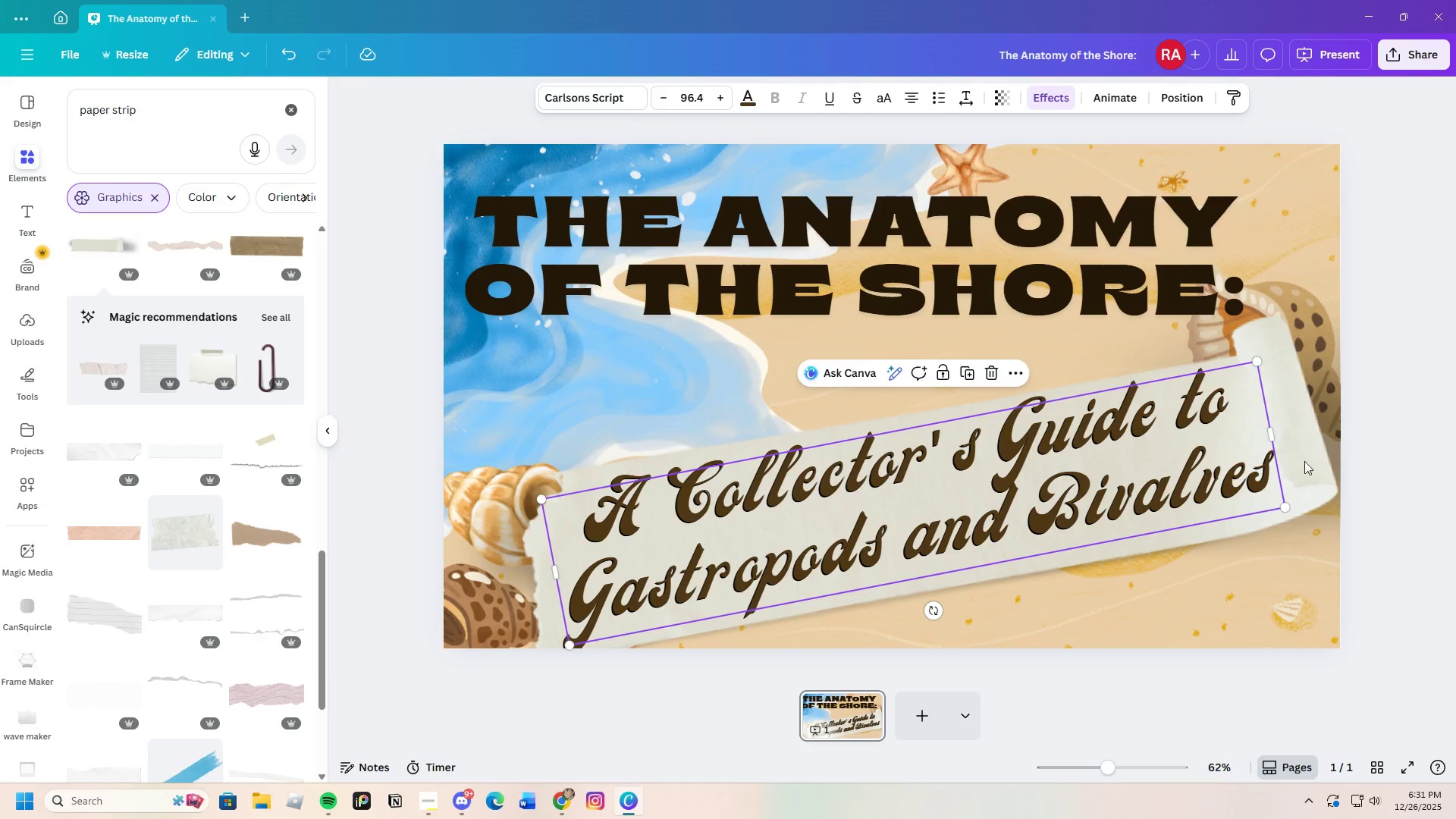 
left_click([1398, 438])
 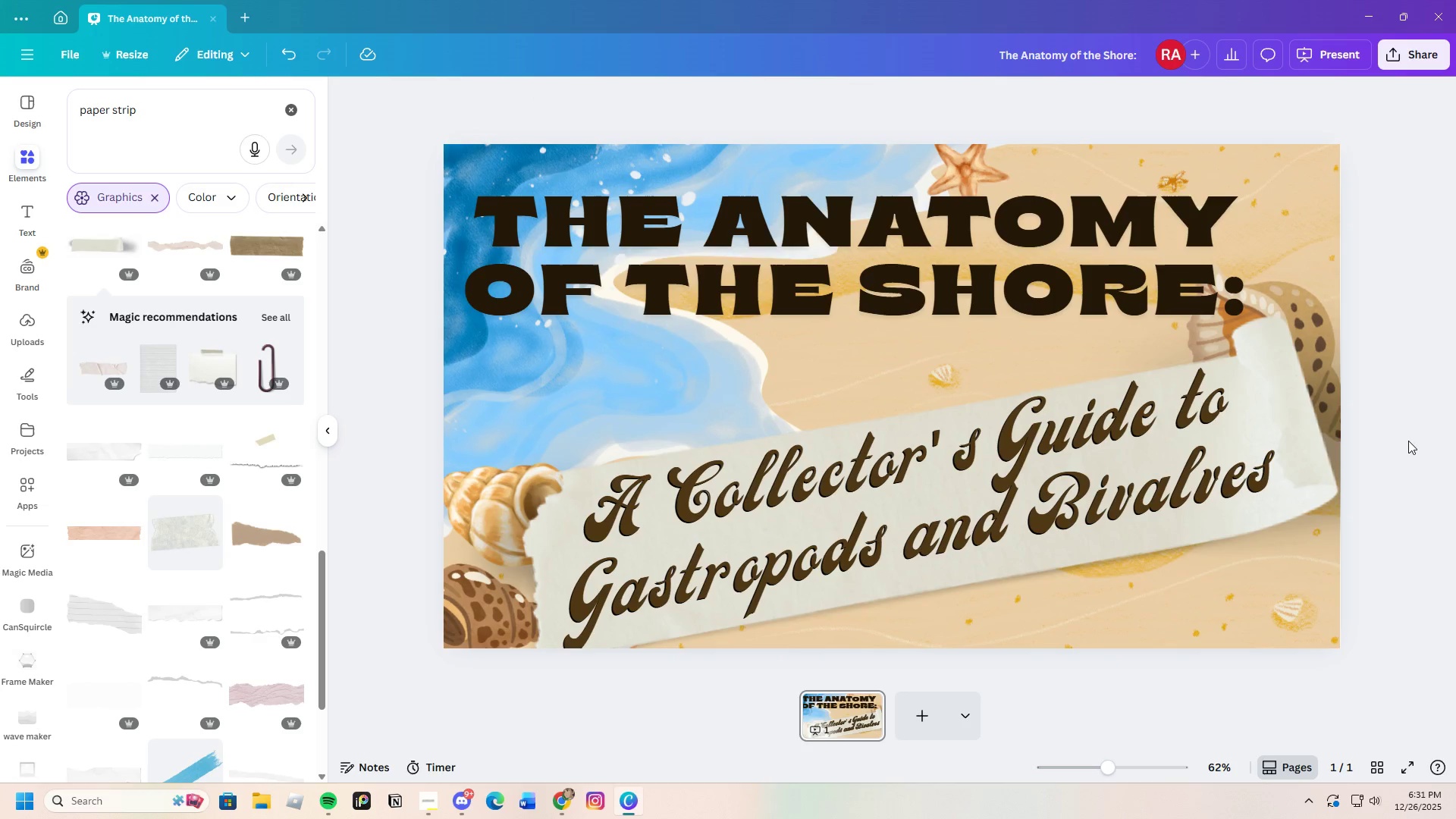 
wait(11.59)
 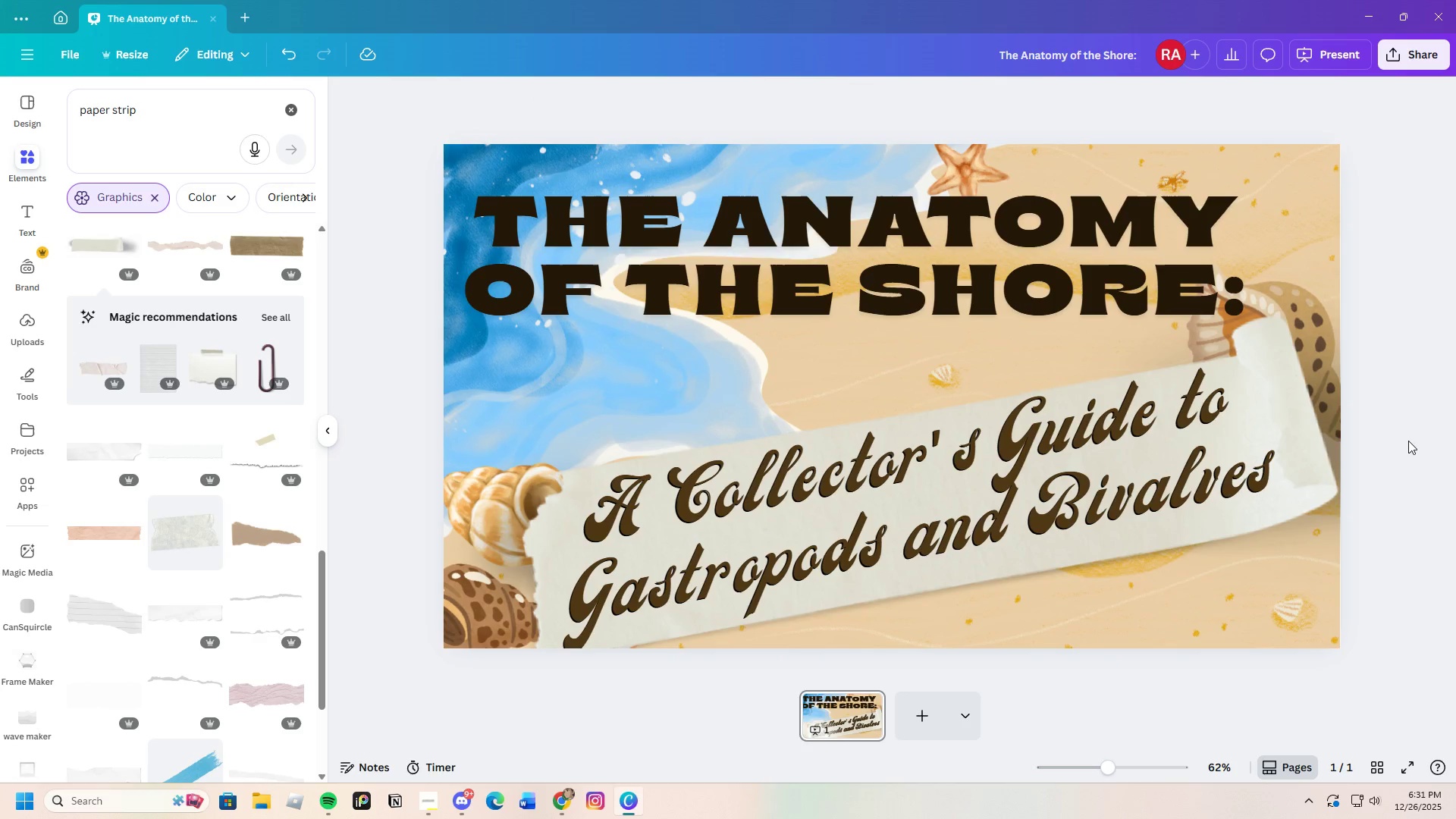 
left_click([1028, 470])
 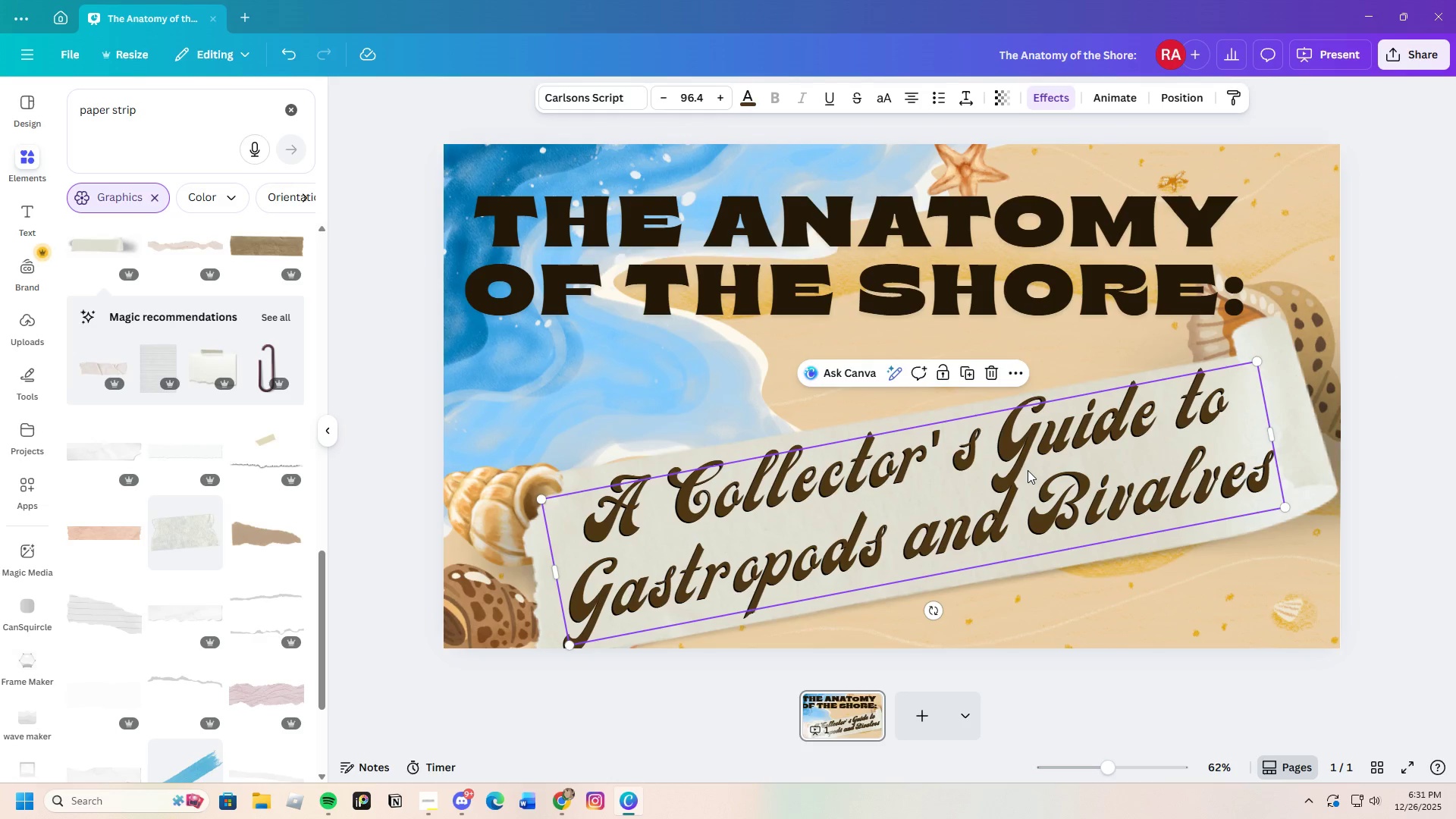 
left_click_drag(start_coordinate=[1028, 470], to_coordinate=[1041, 470])
 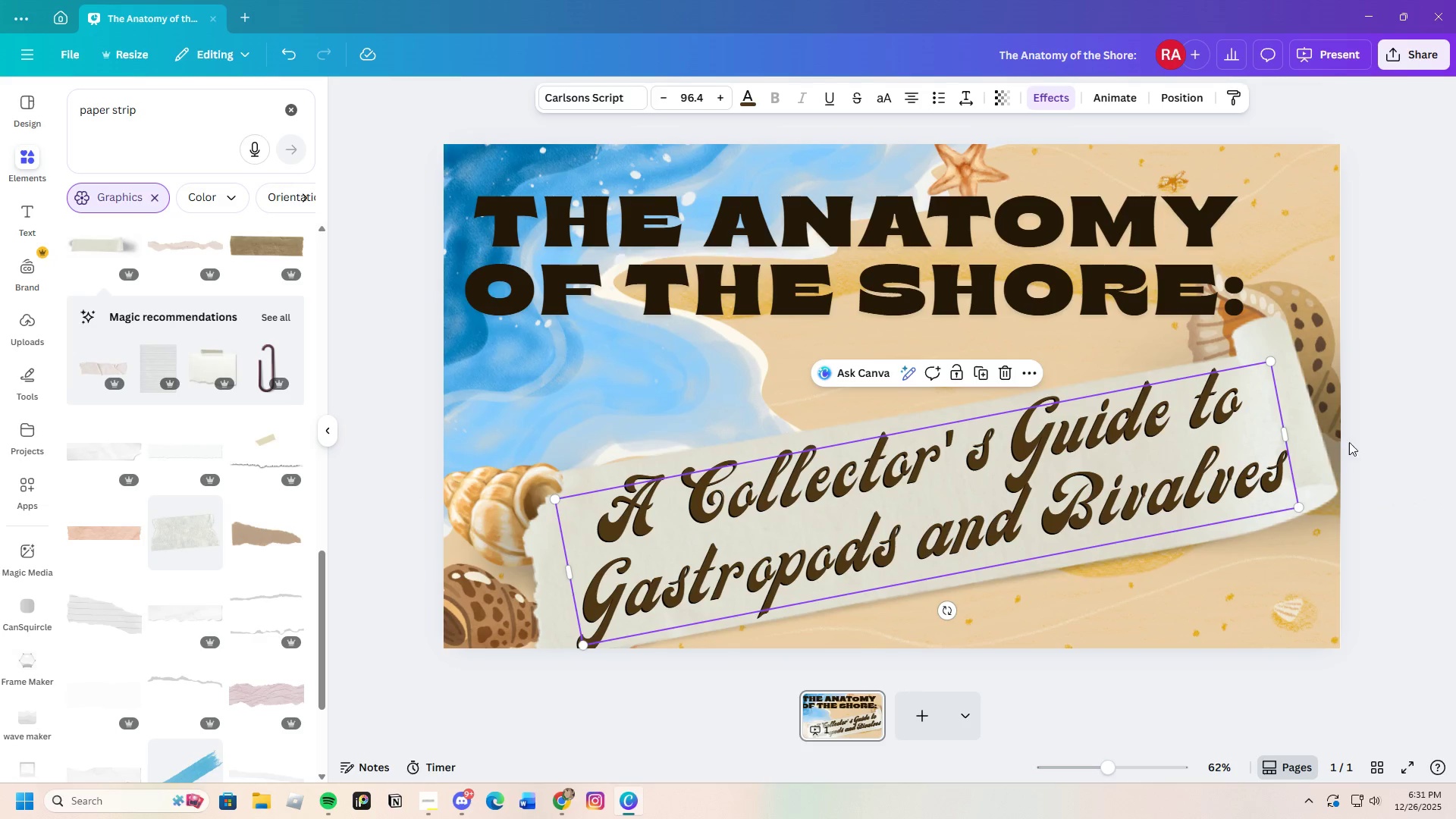 
left_click([1389, 438])
 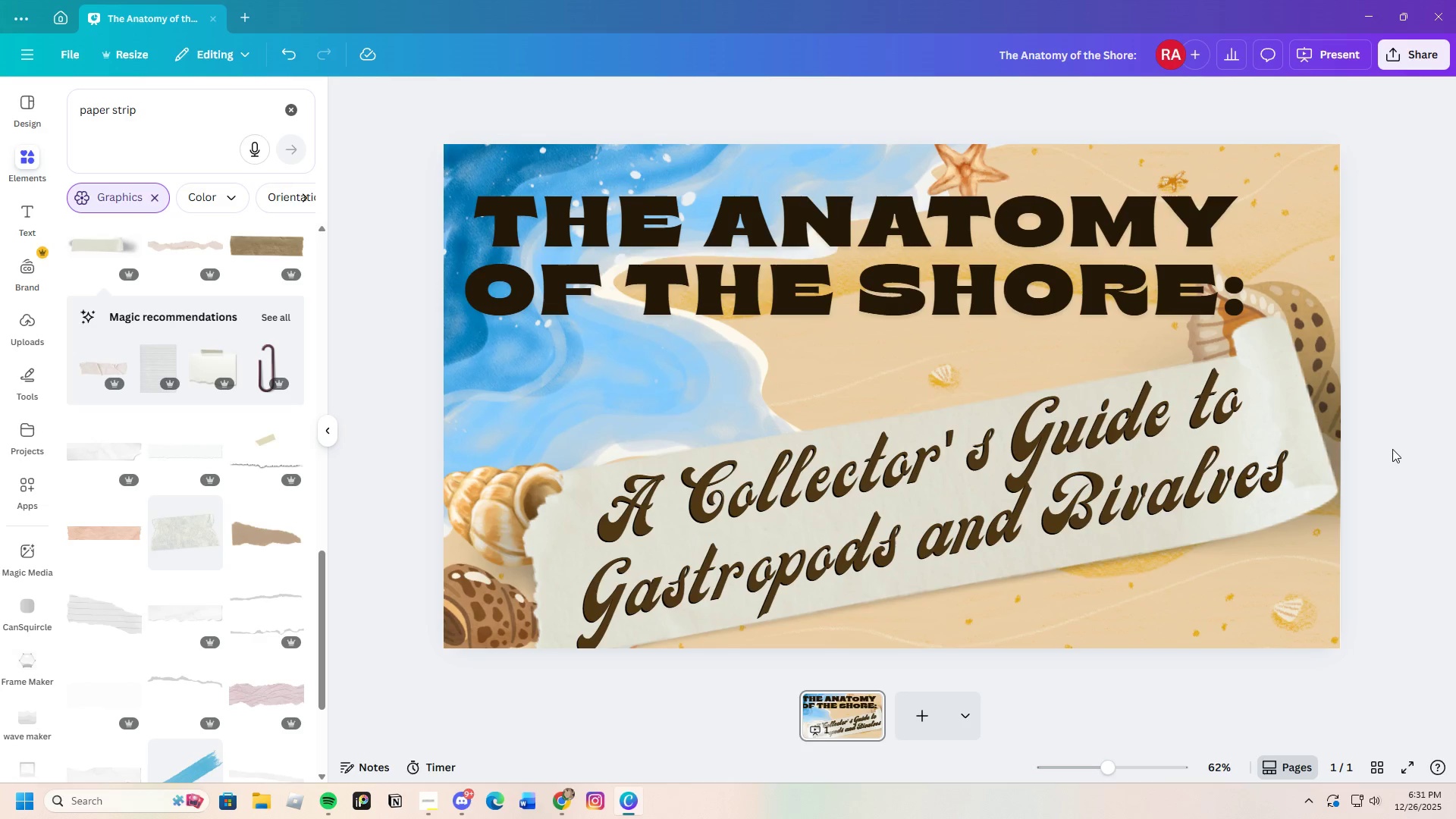 
wait(26.64)
 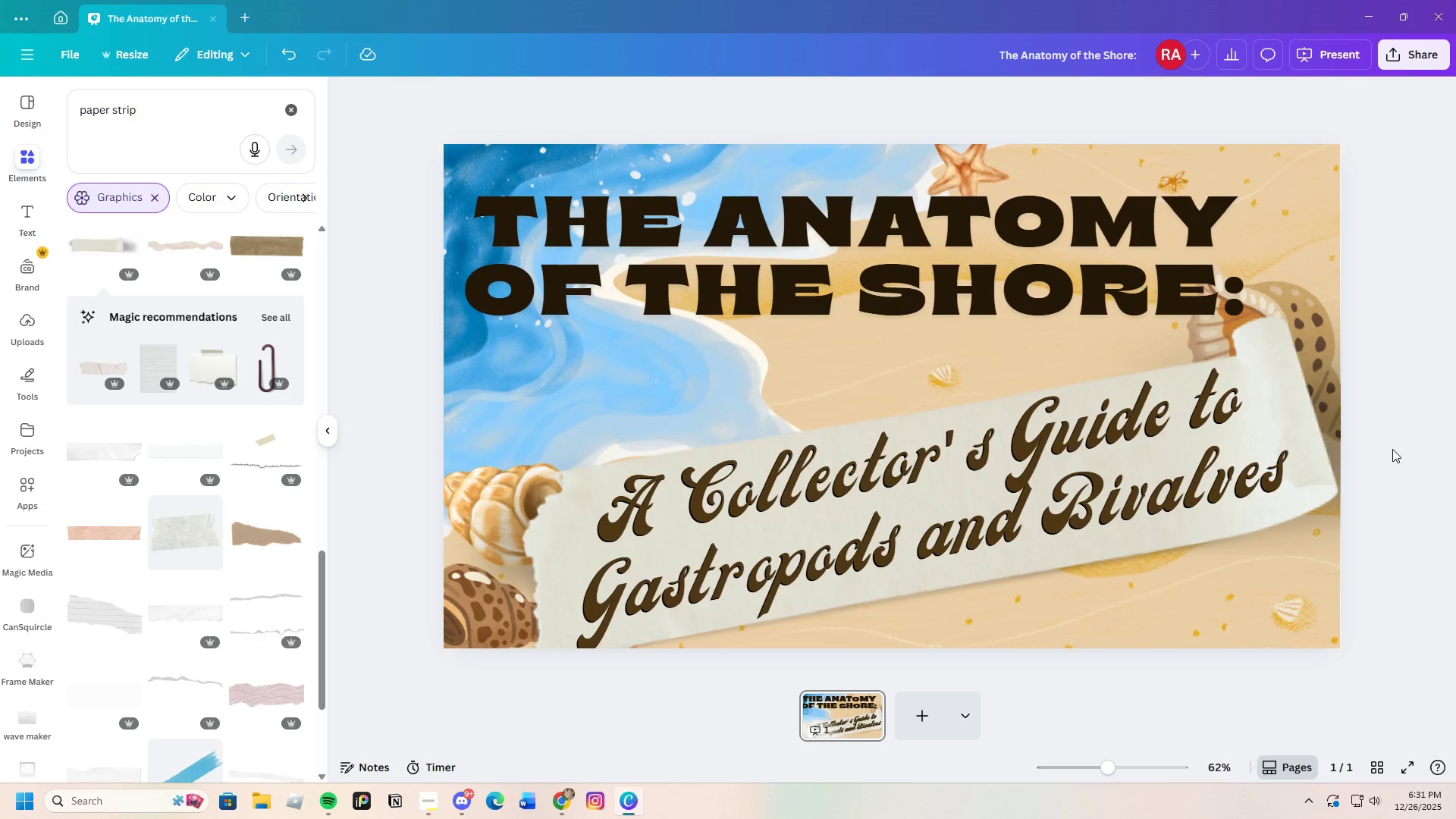 
left_click([1427, 482])
 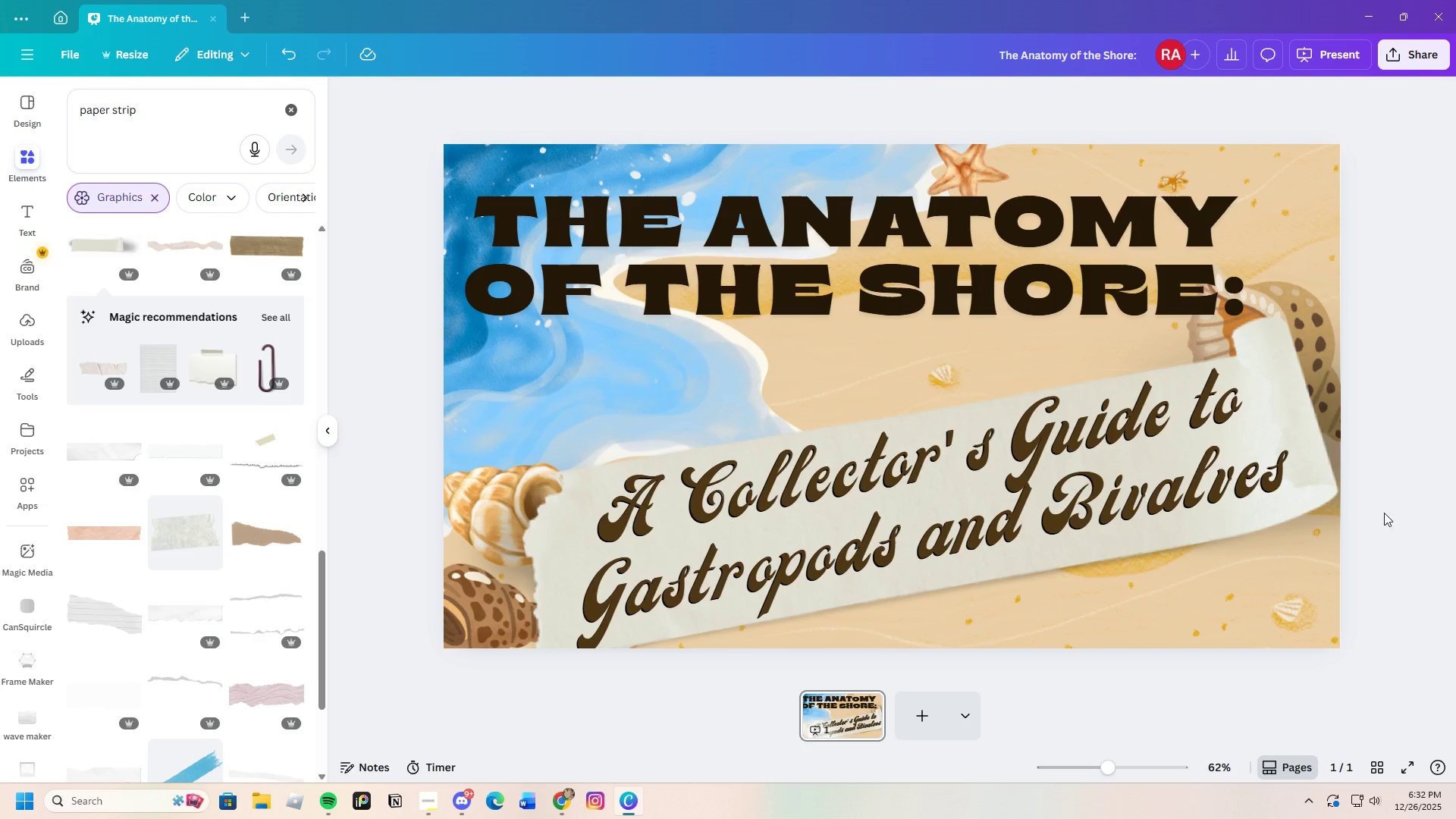 
scroll: coordinate [1378, 516], scroll_direction: down, amount: 3.0
 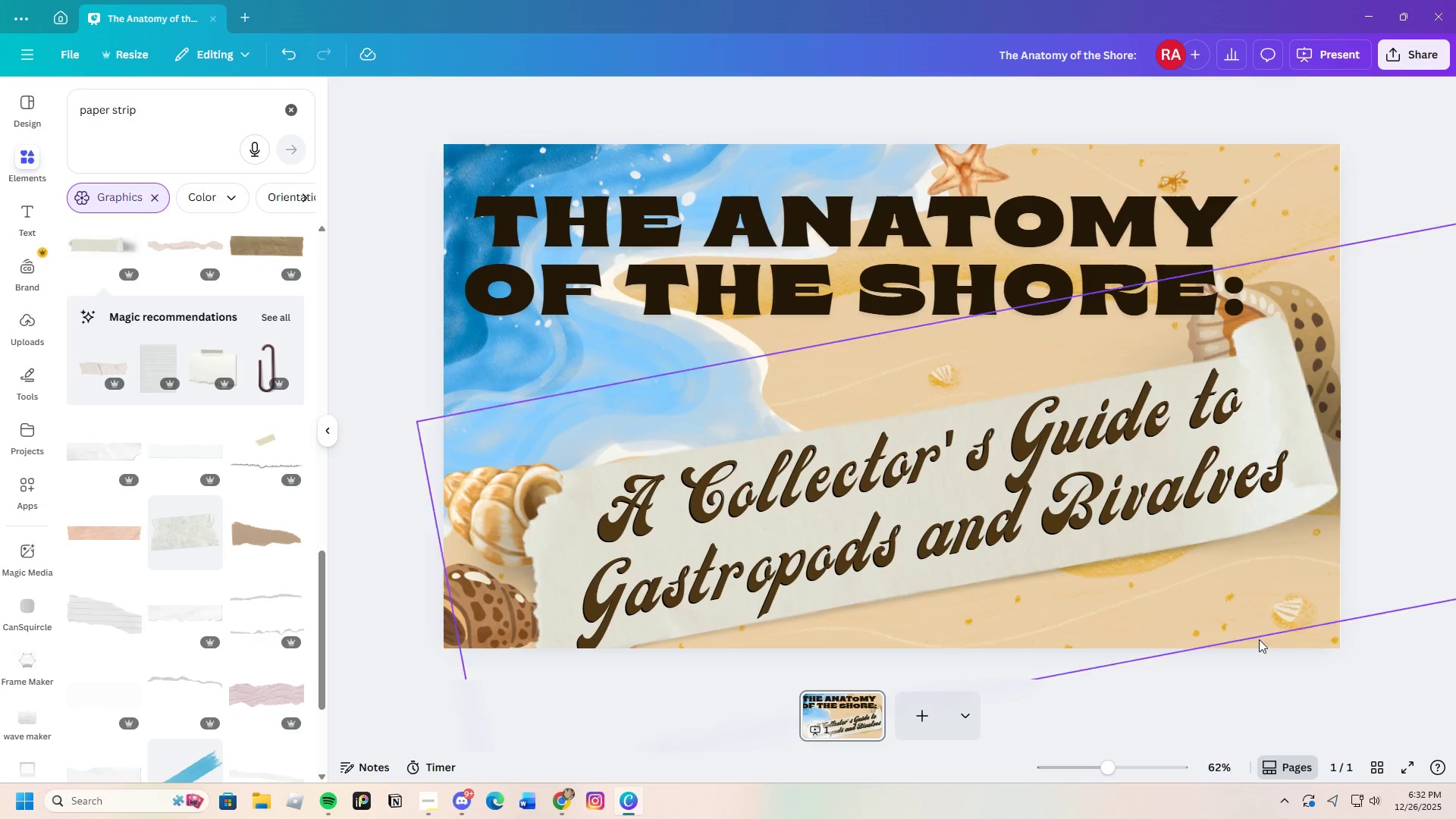 
left_click_drag(start_coordinate=[1106, 767], to_coordinate=[1111, 775])
 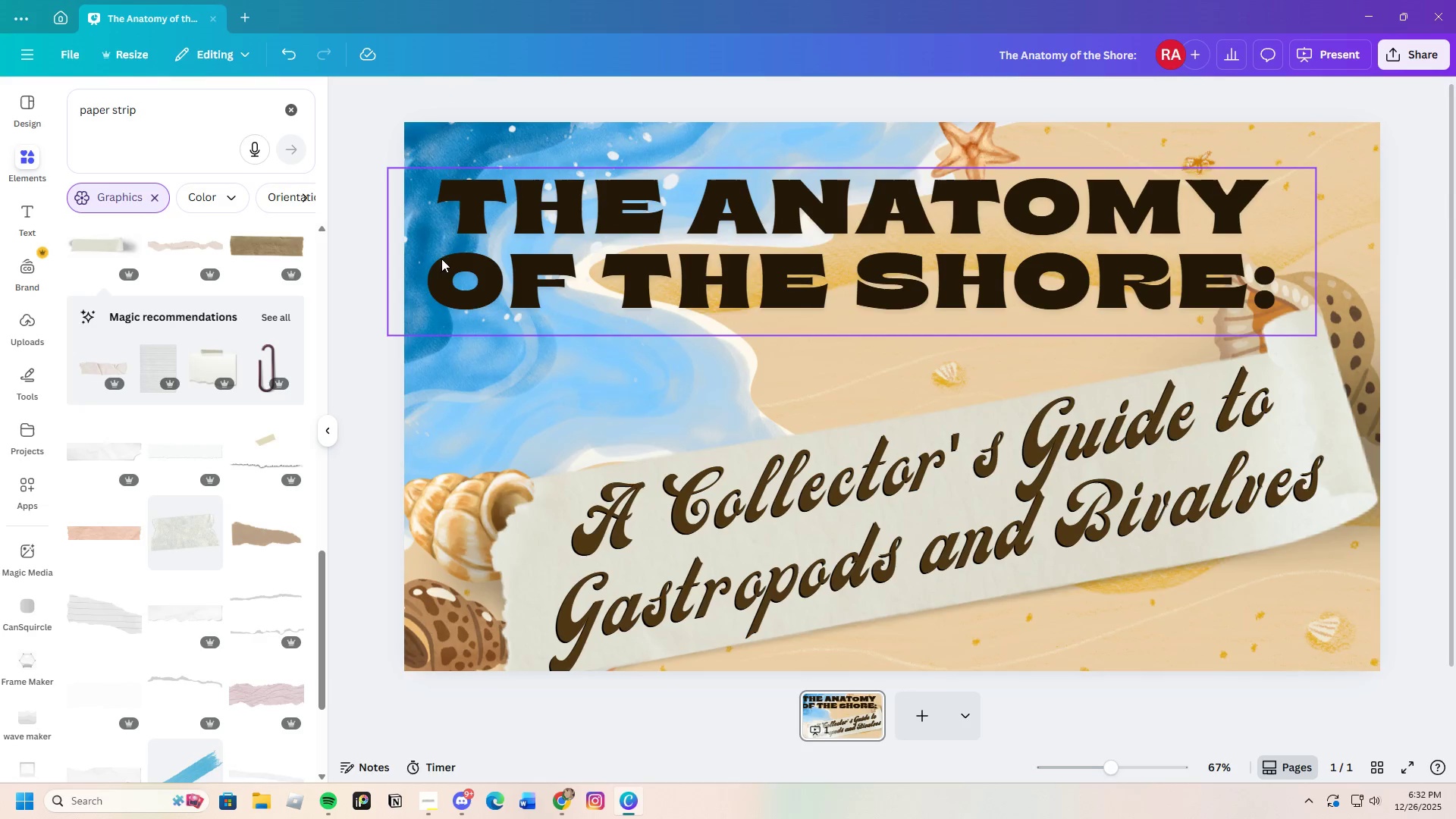 
left_click_drag(start_coordinate=[502, 237], to_coordinate=[495, 232])
 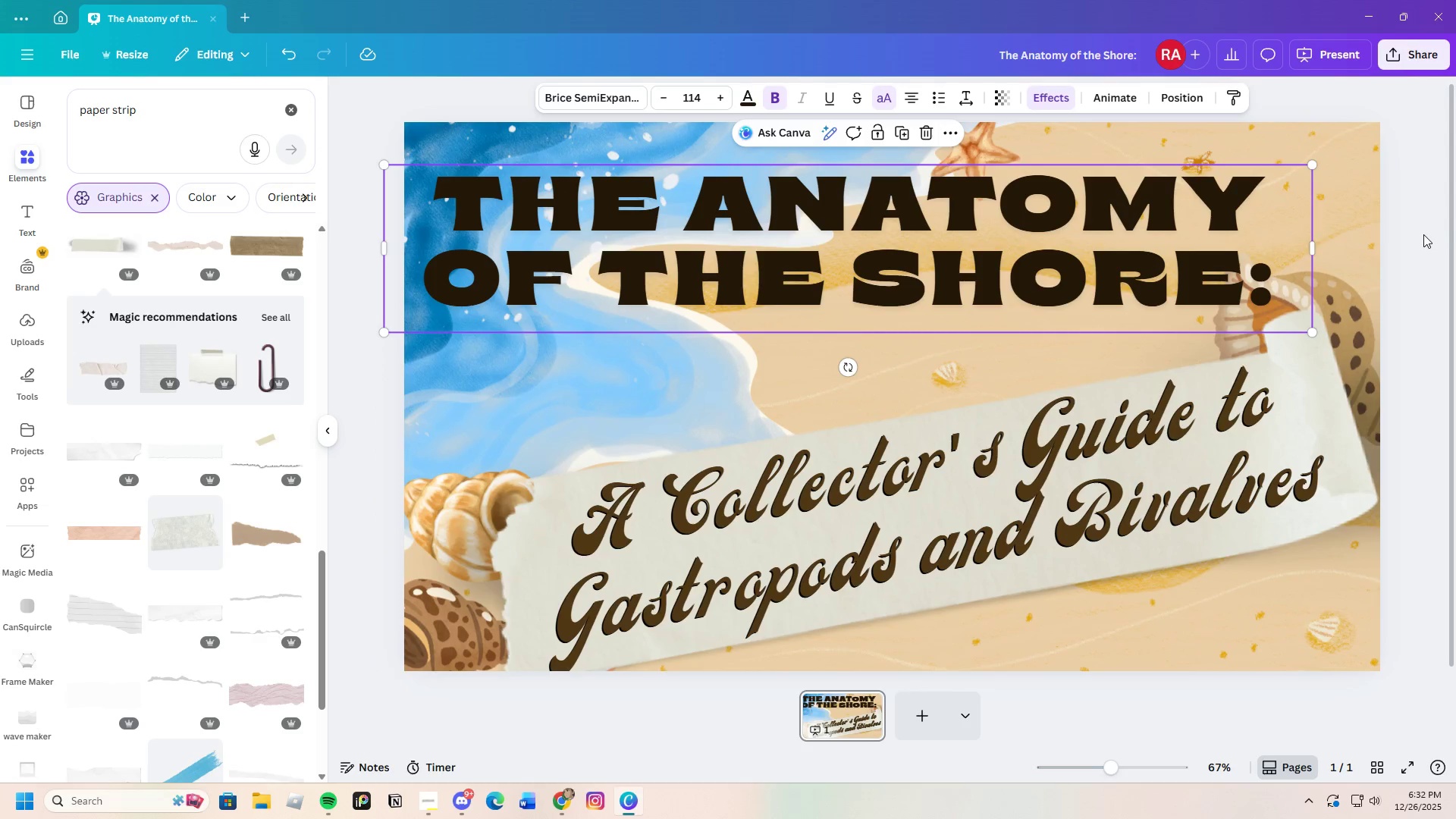 
left_click([1423, 234])
 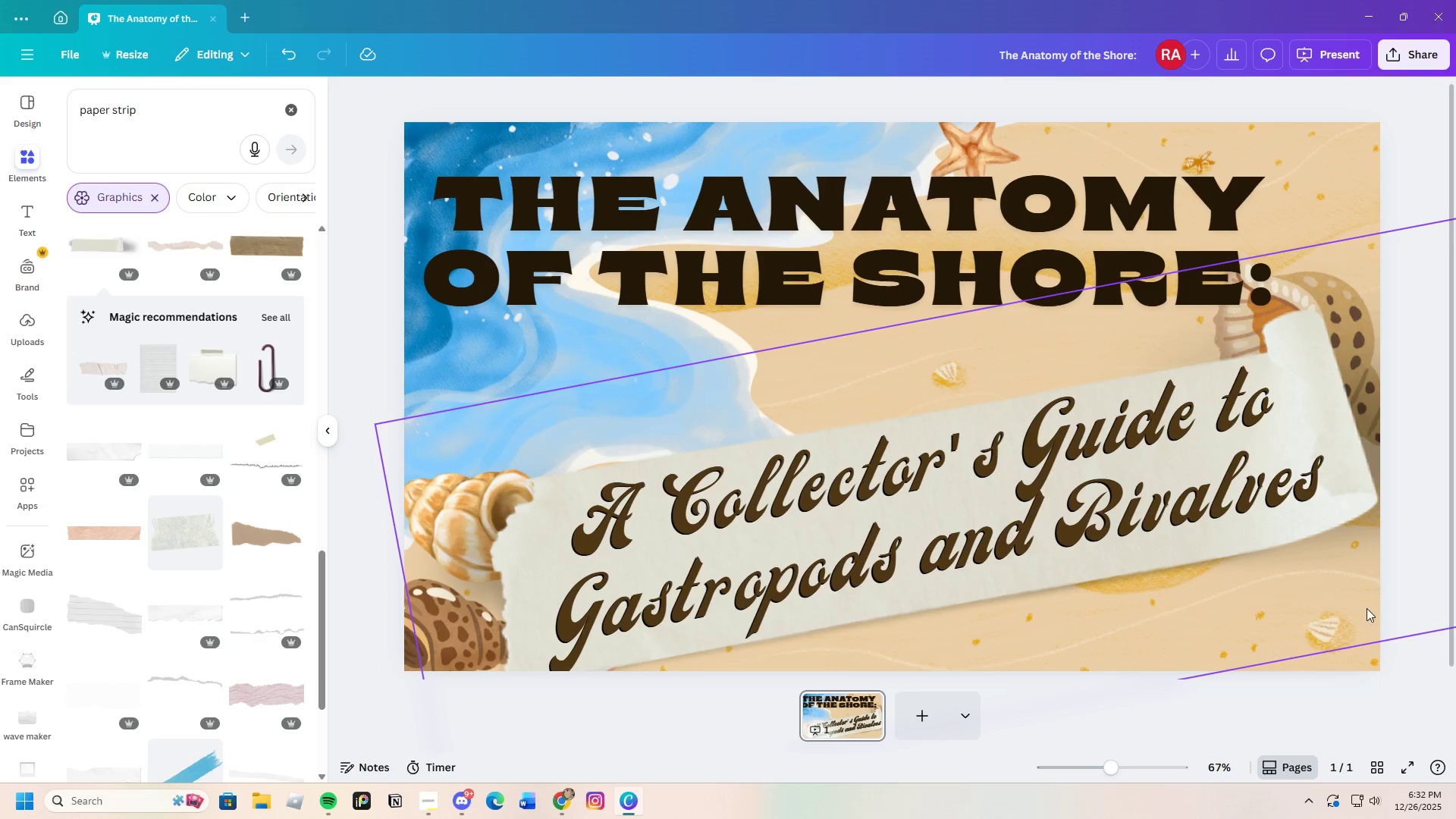 
wait(9.05)
 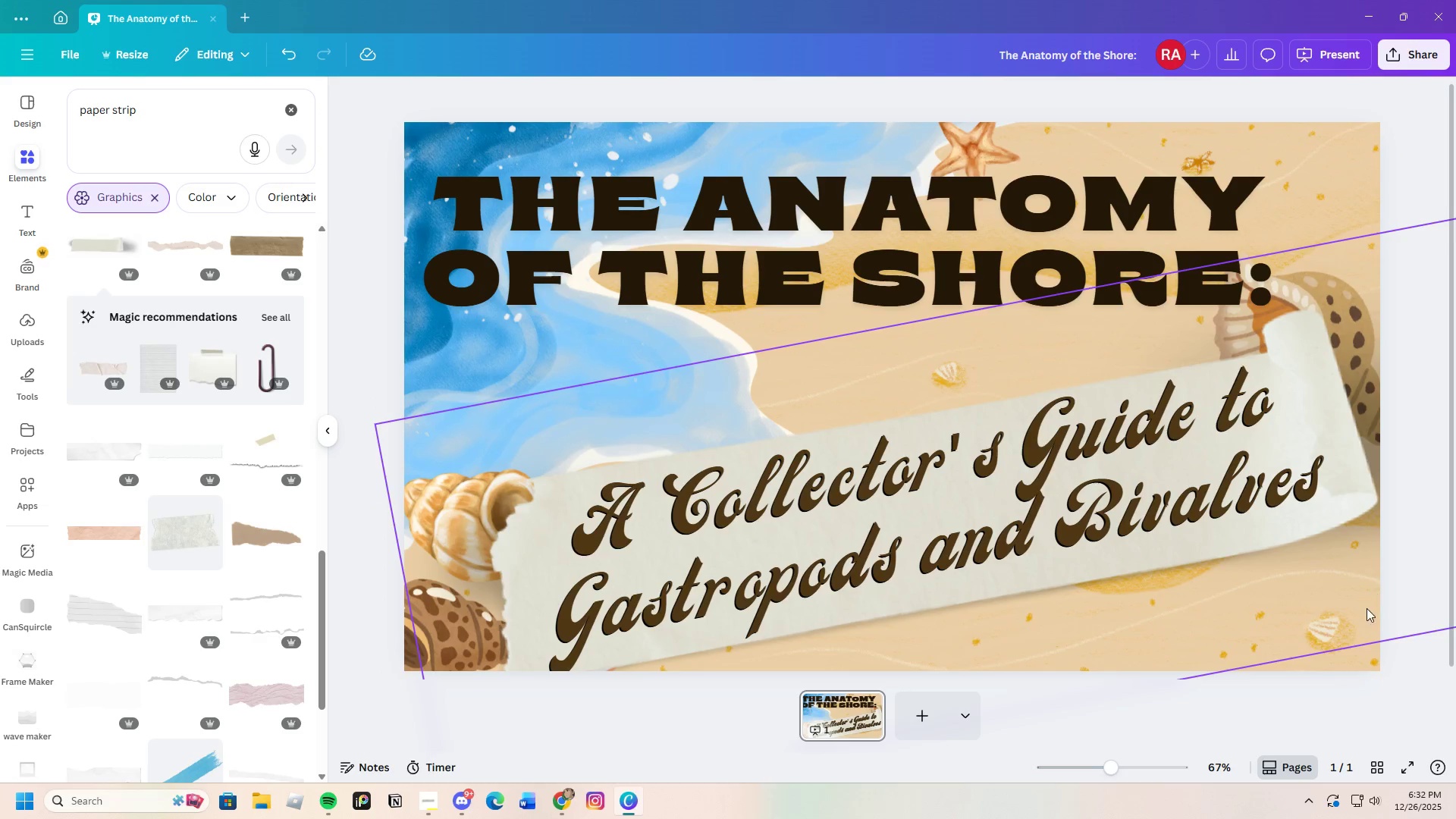 
left_click([943, 279])
 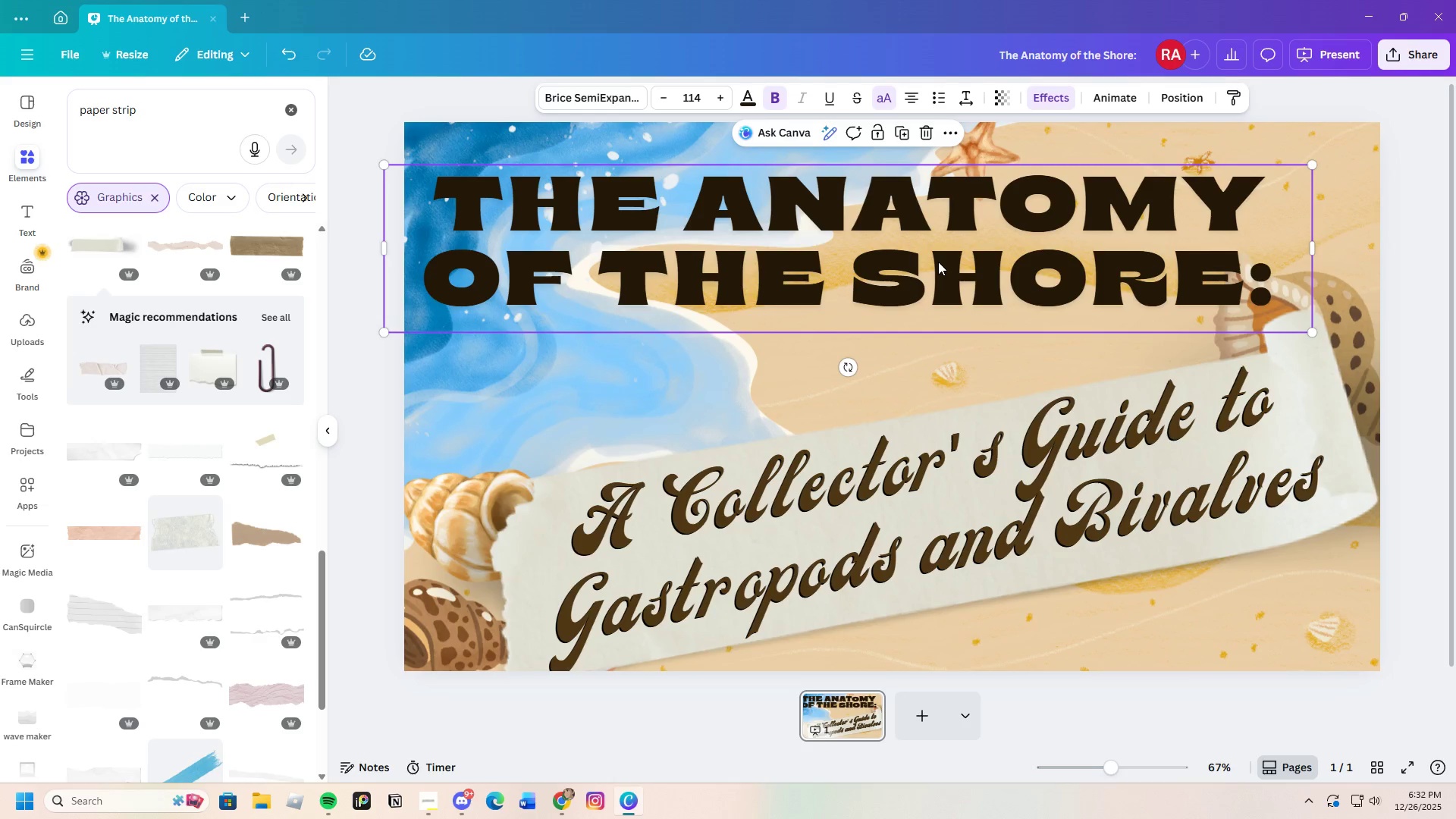 
wait(5.05)
 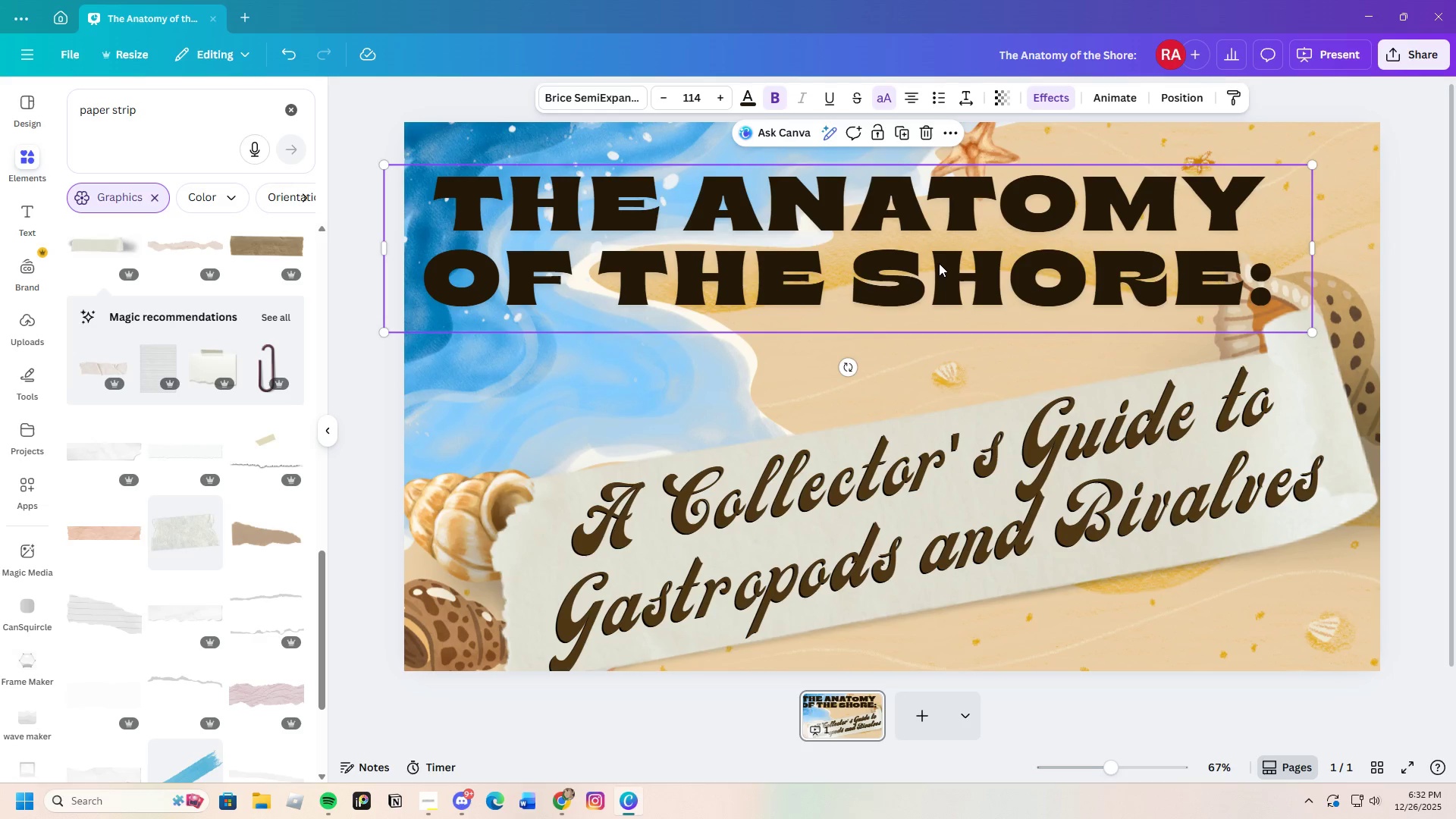 
scroll: coordinate [127, 480], scroll_direction: down, amount: 10.0
 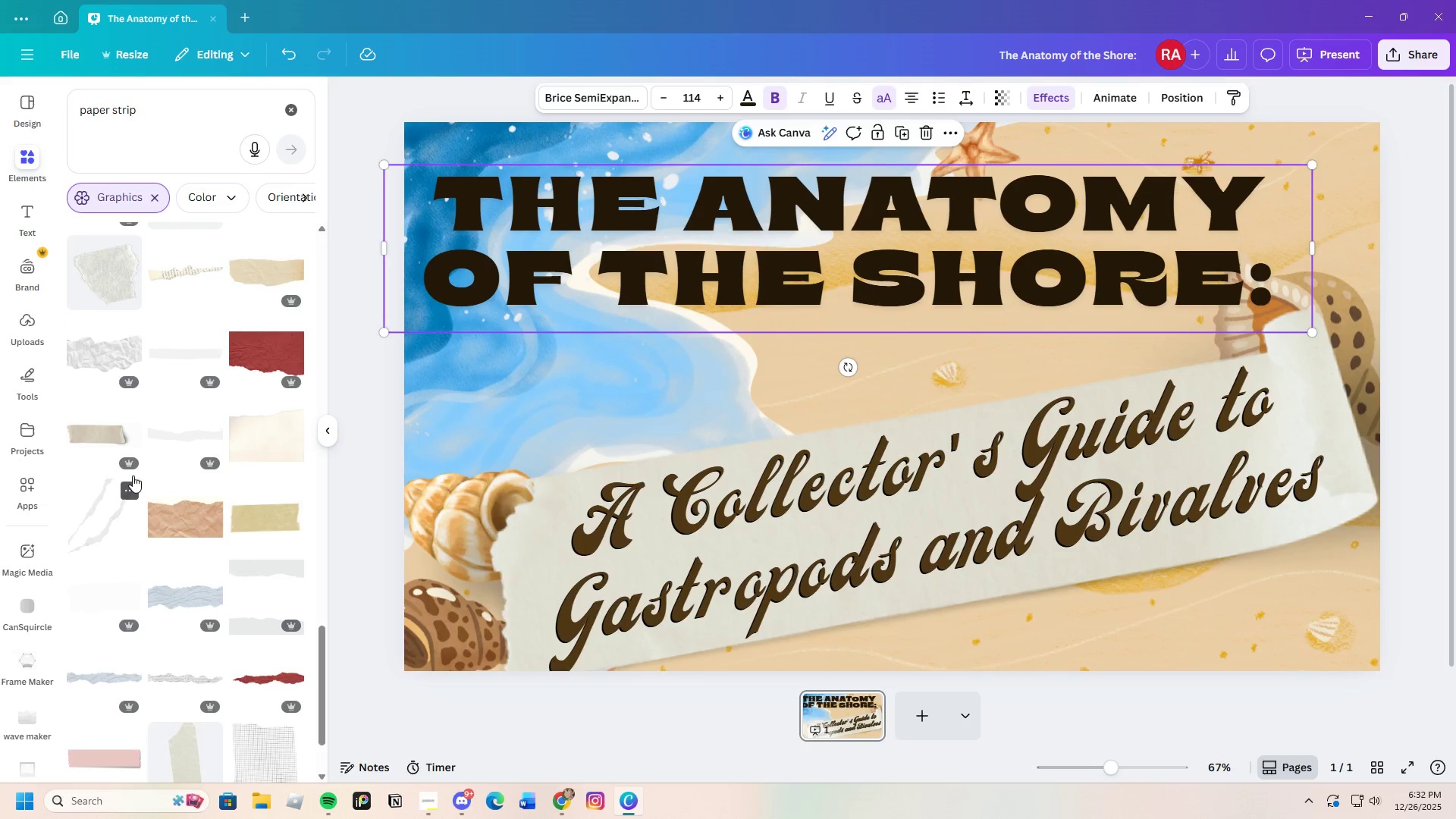 
scroll: coordinate [133, 475], scroll_direction: up, amount: 7.0
 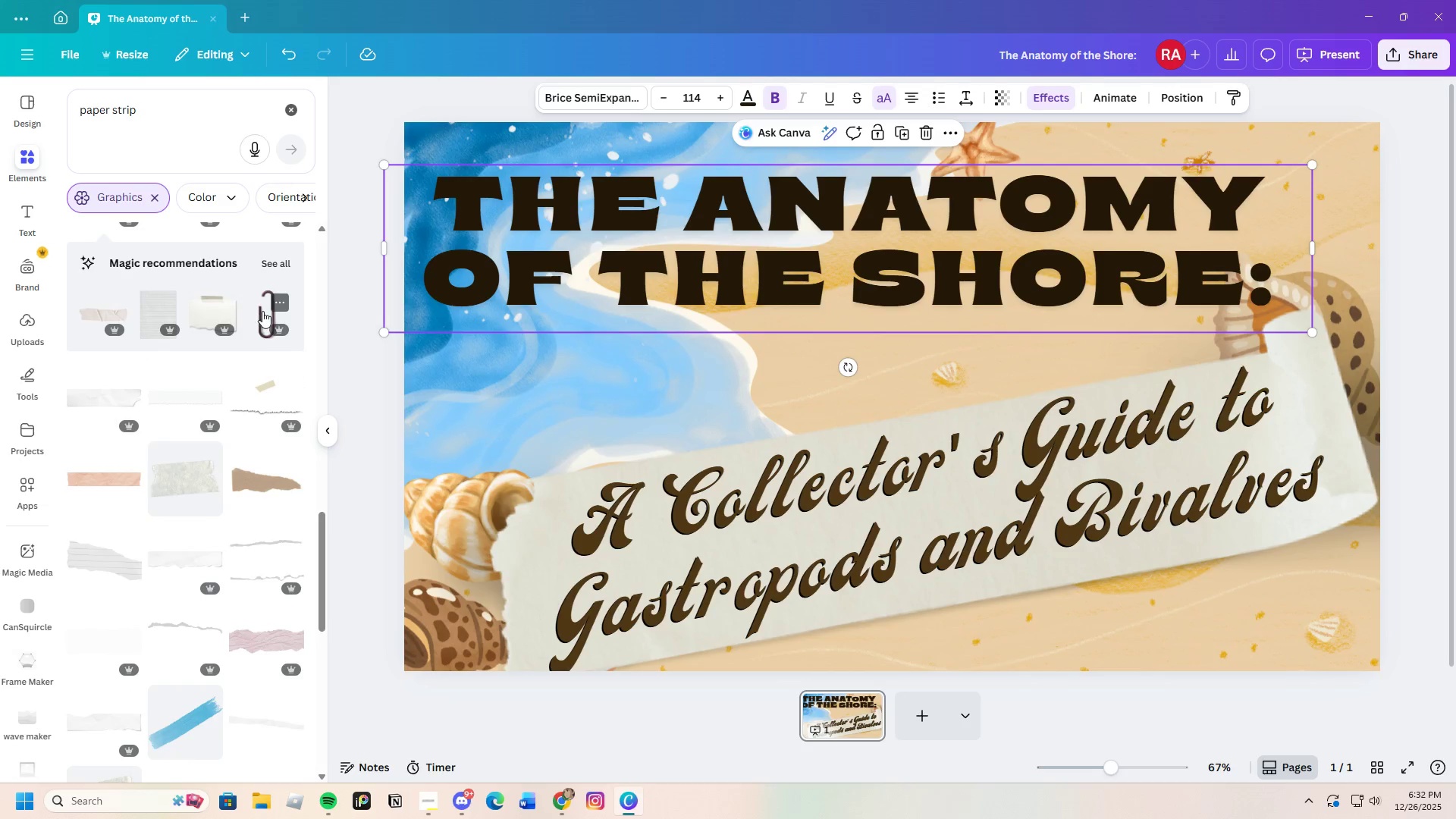 
left_click([262, 311])
 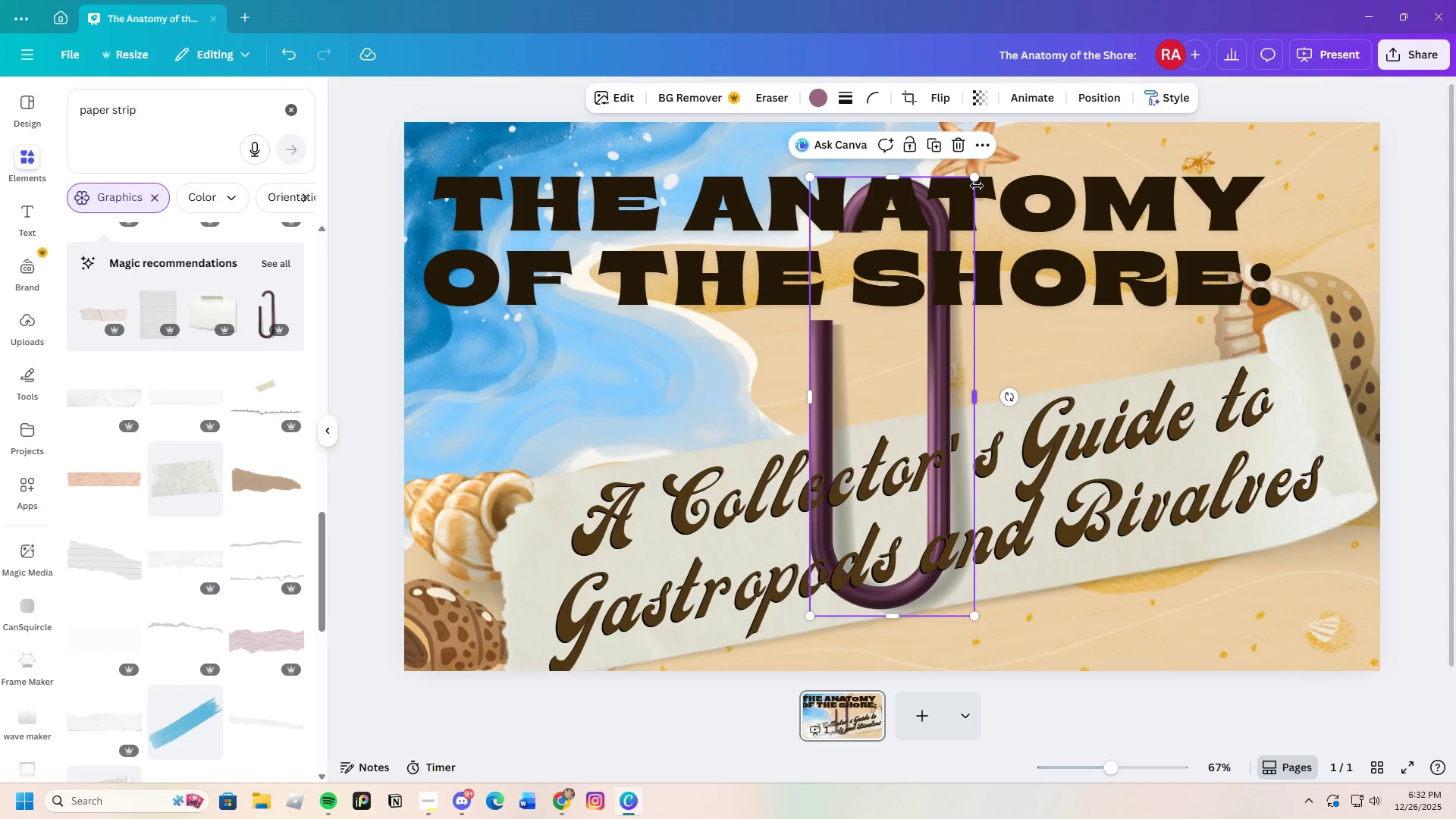 
left_click_drag(start_coordinate=[977, 177], to_coordinate=[895, 391])
 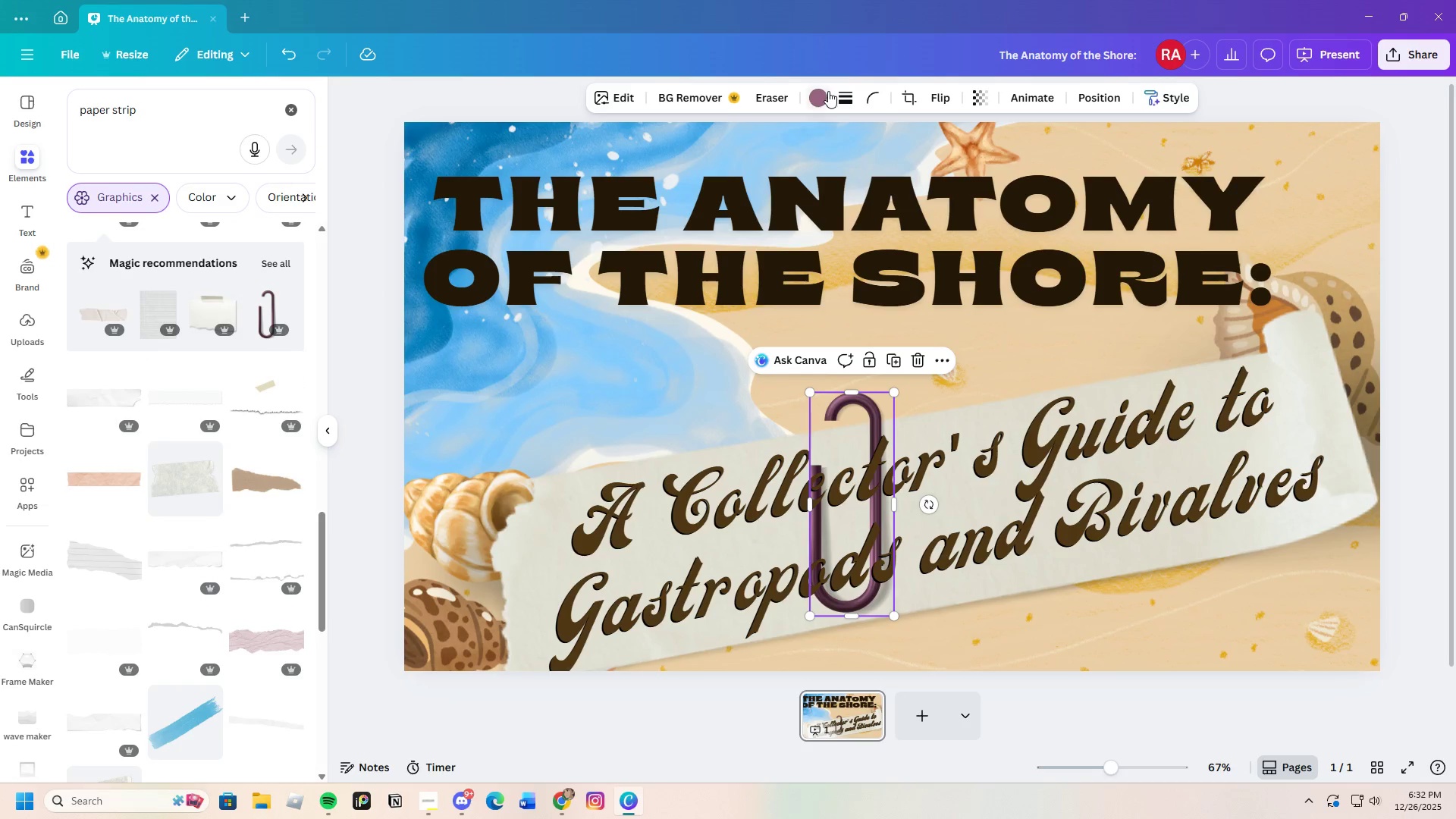 
left_click([824, 95])
 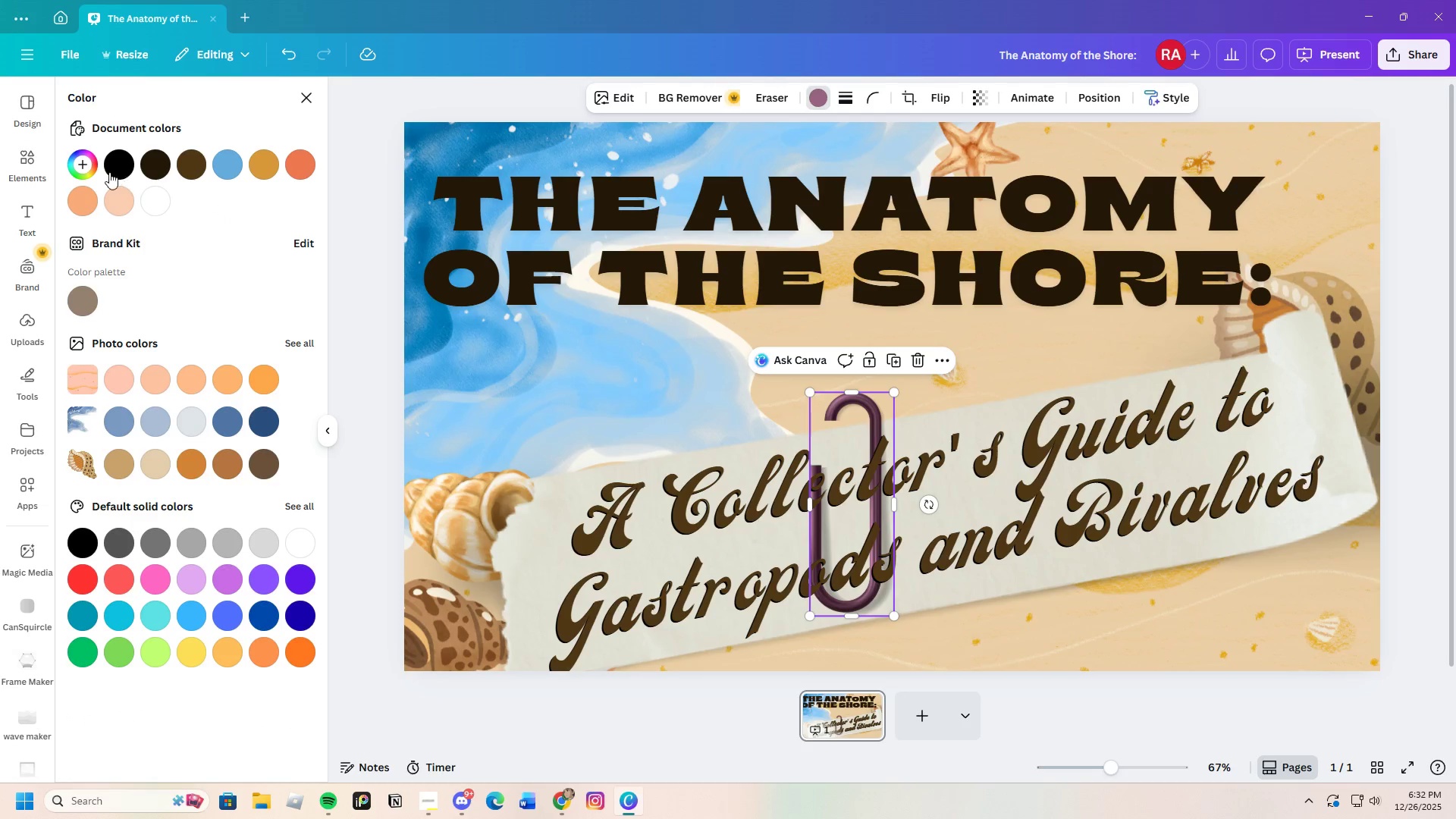 
left_click([108, 172])
 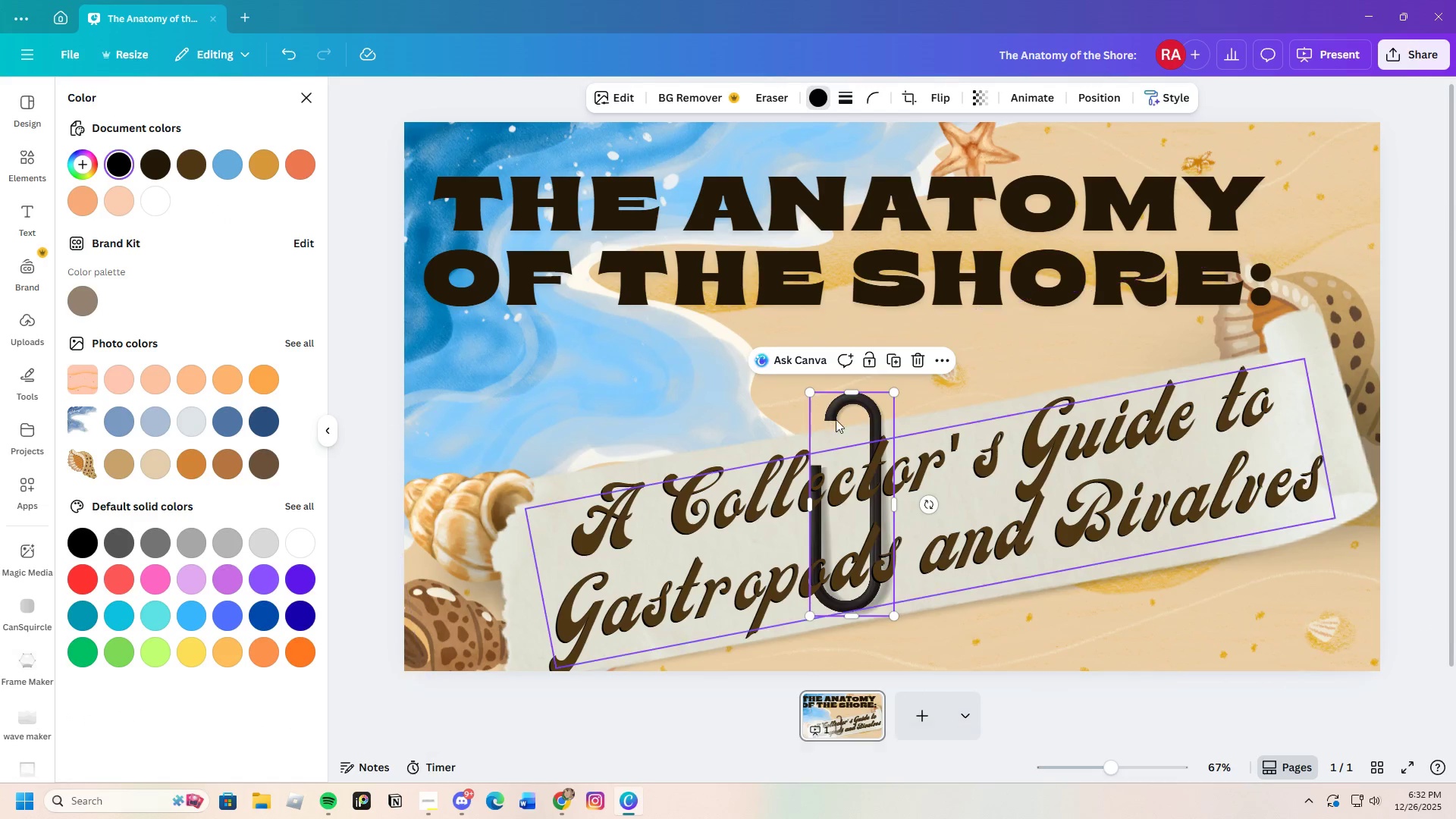 
left_click_drag(start_coordinate=[843, 417], to_coordinate=[521, 378])
 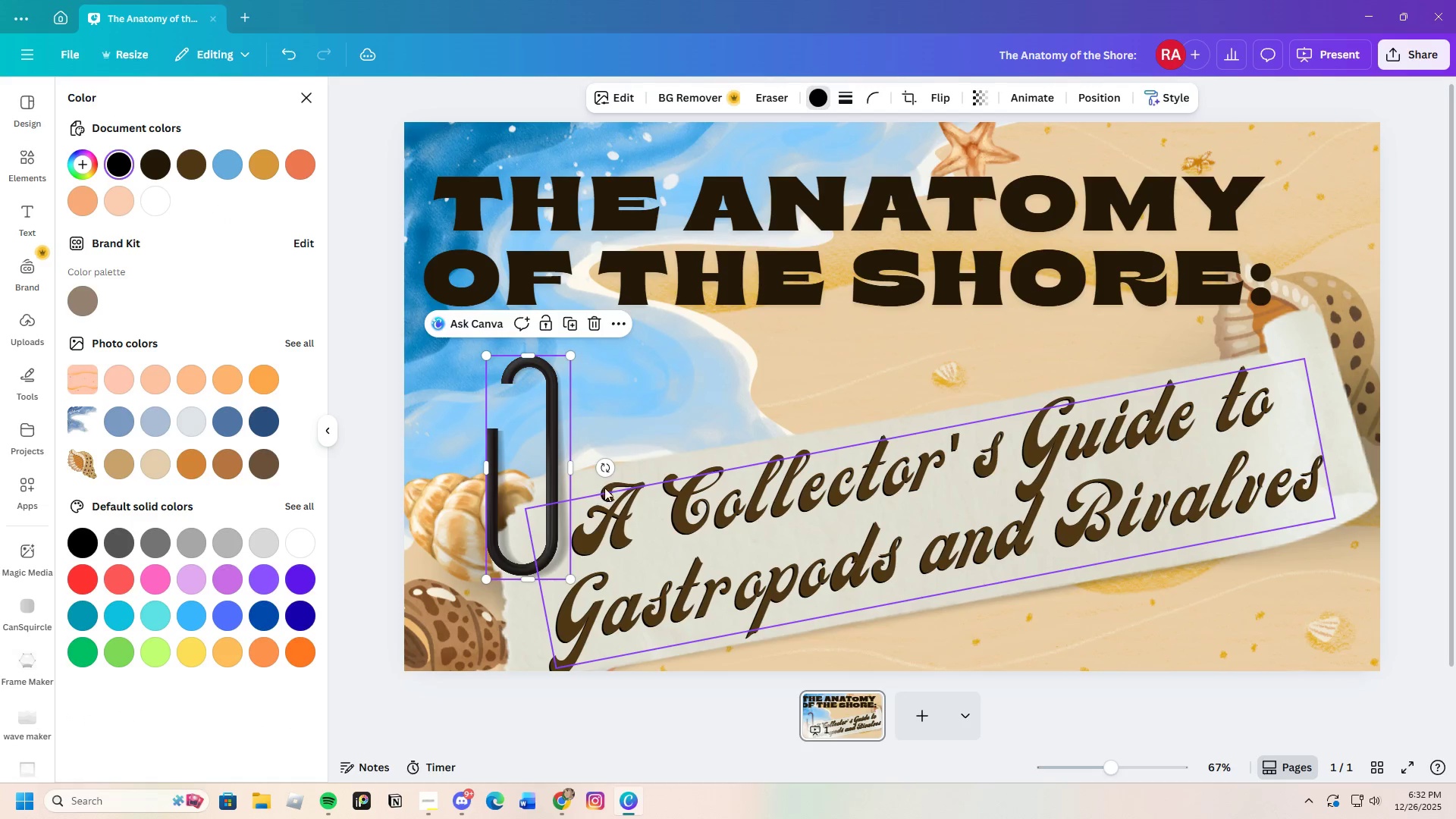 
left_click_drag(start_coordinate=[605, 468], to_coordinate=[603, 526])
 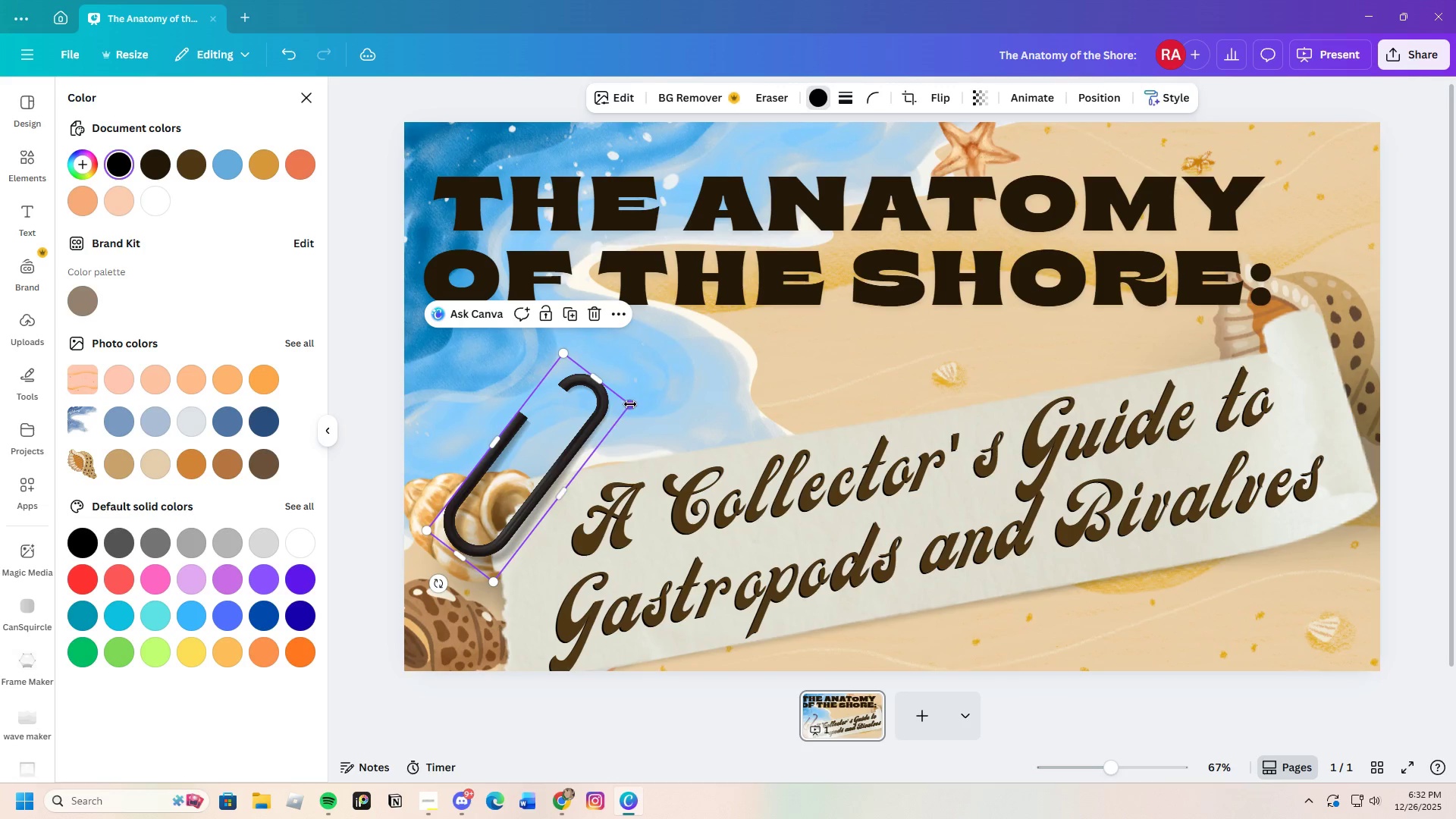 
left_click_drag(start_coordinate=[630, 403], to_coordinate=[547, 442])
 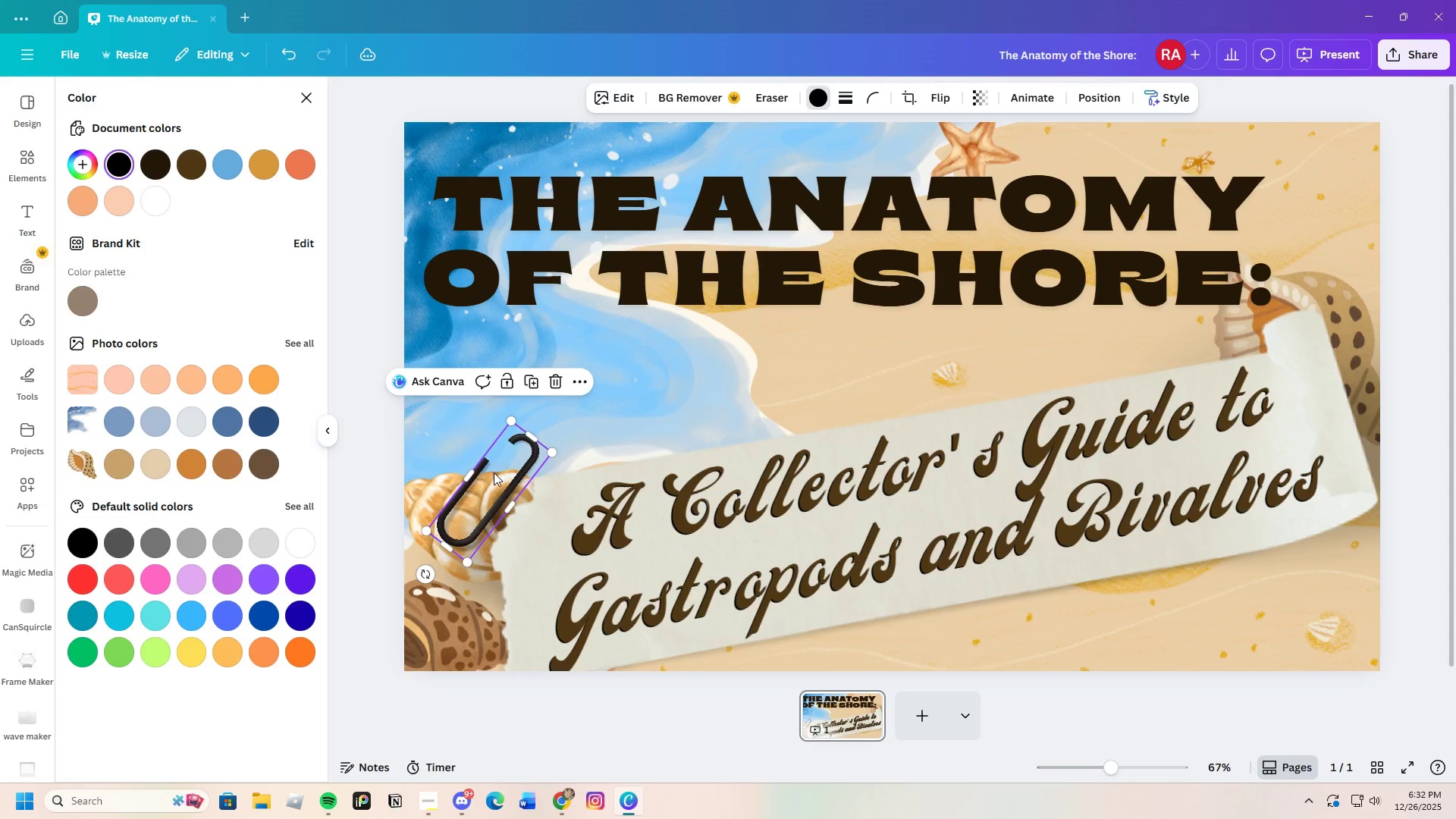 
left_click_drag(start_coordinate=[493, 472], to_coordinate=[532, 488])
 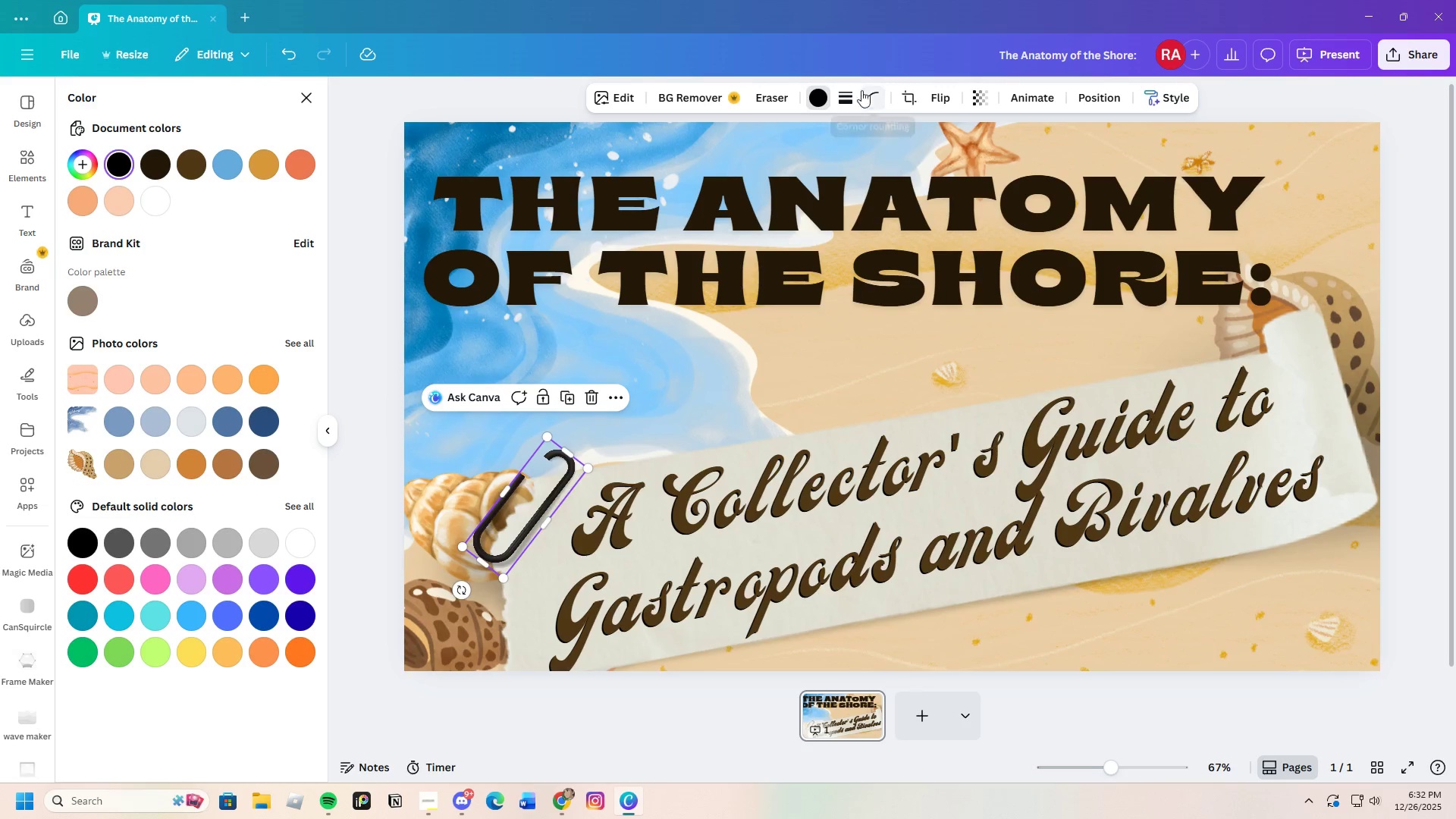 
left_click([817, 104])
 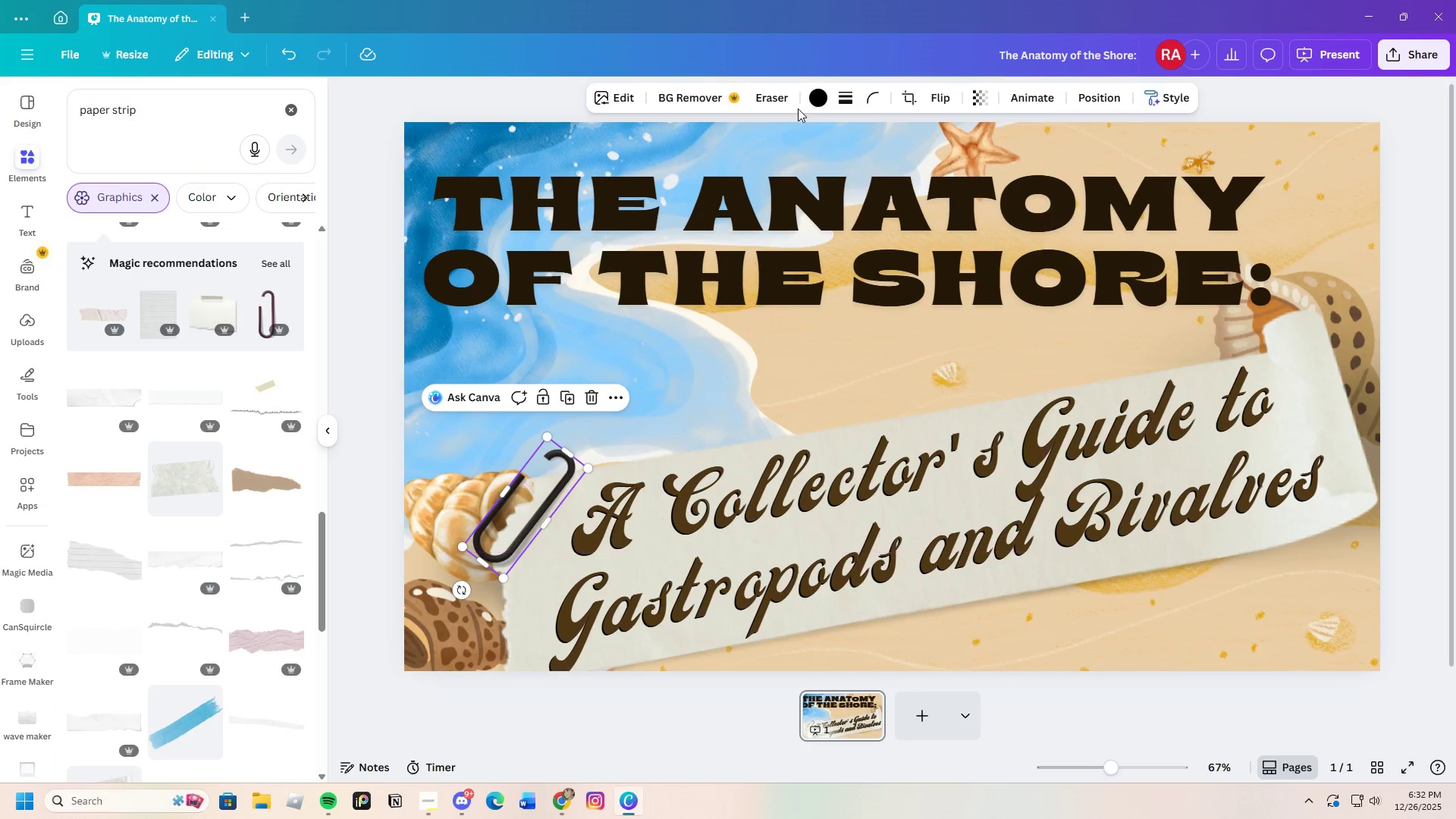 
left_click([822, 97])
 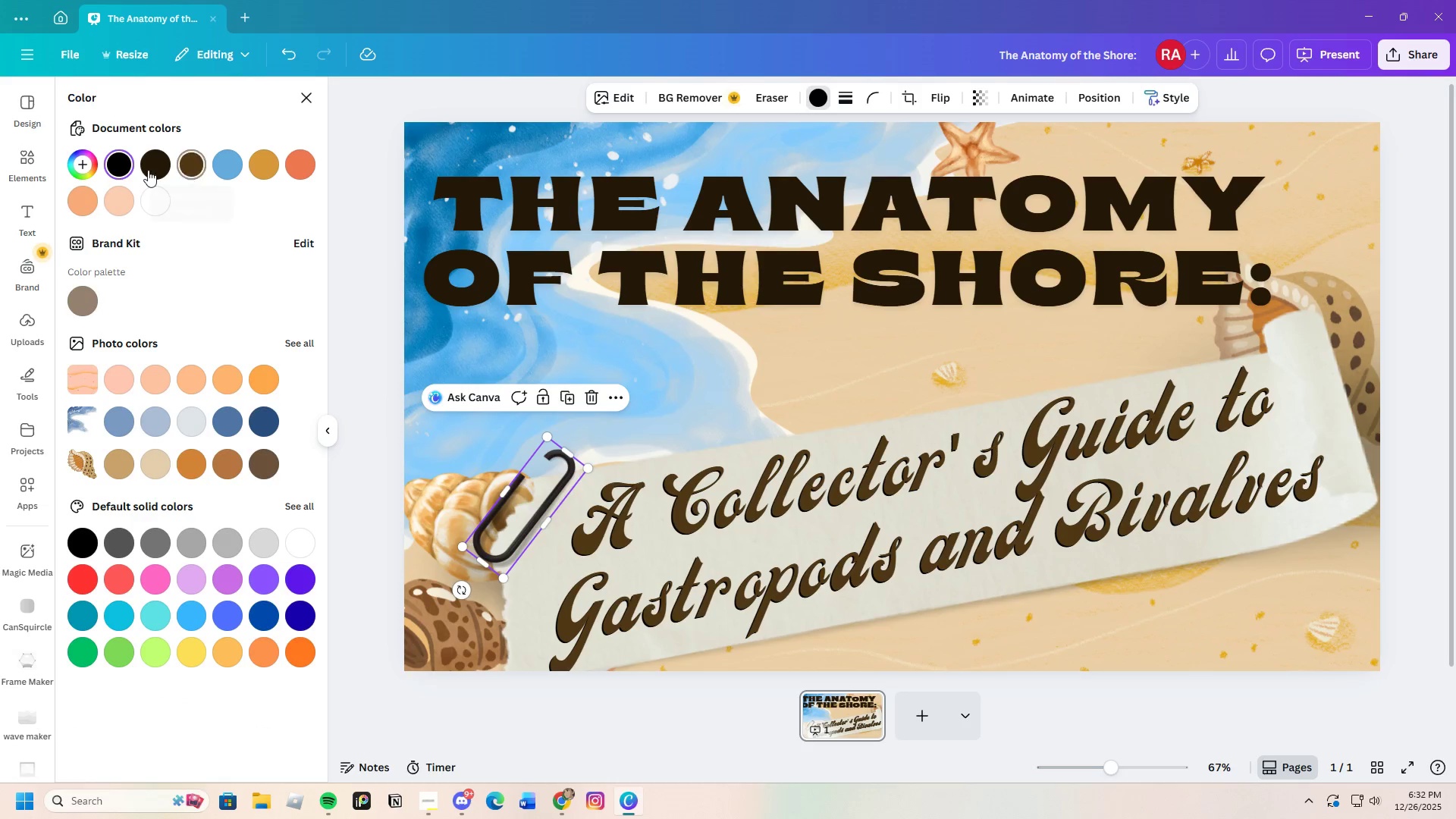 
left_click([150, 168])
 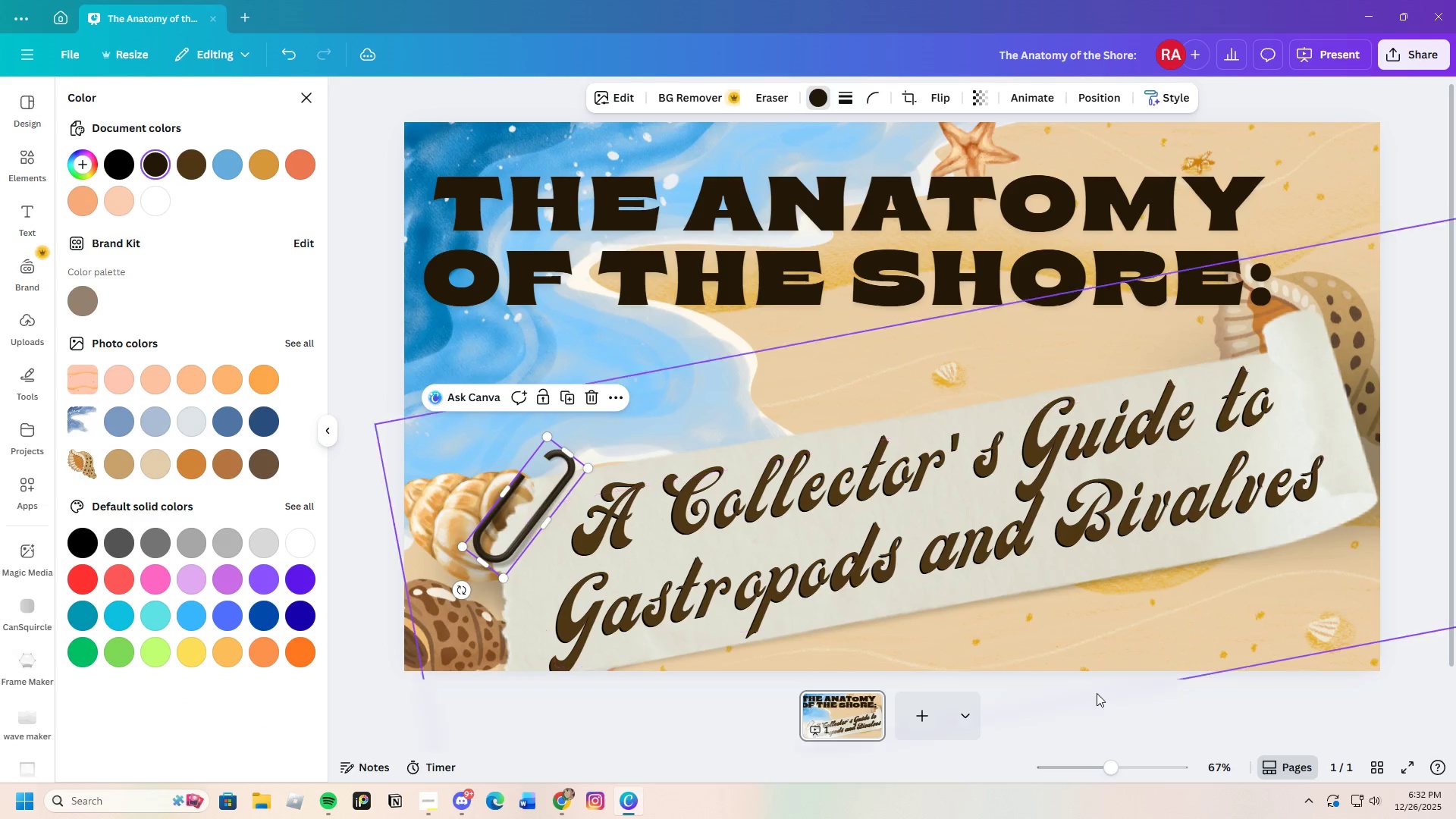 
left_click([1301, 690])
 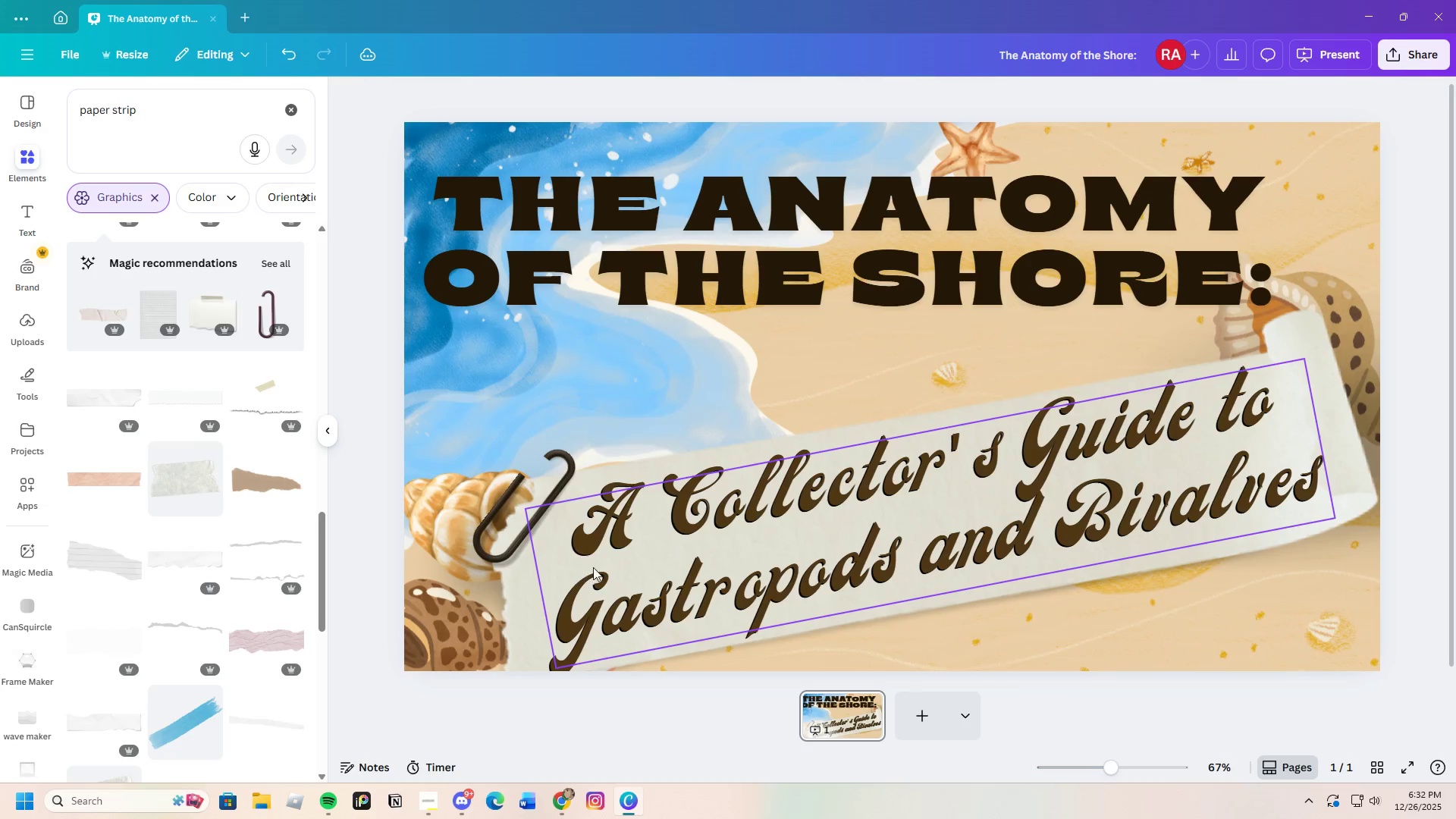 
left_click_drag(start_coordinate=[518, 522], to_coordinate=[520, 528])
 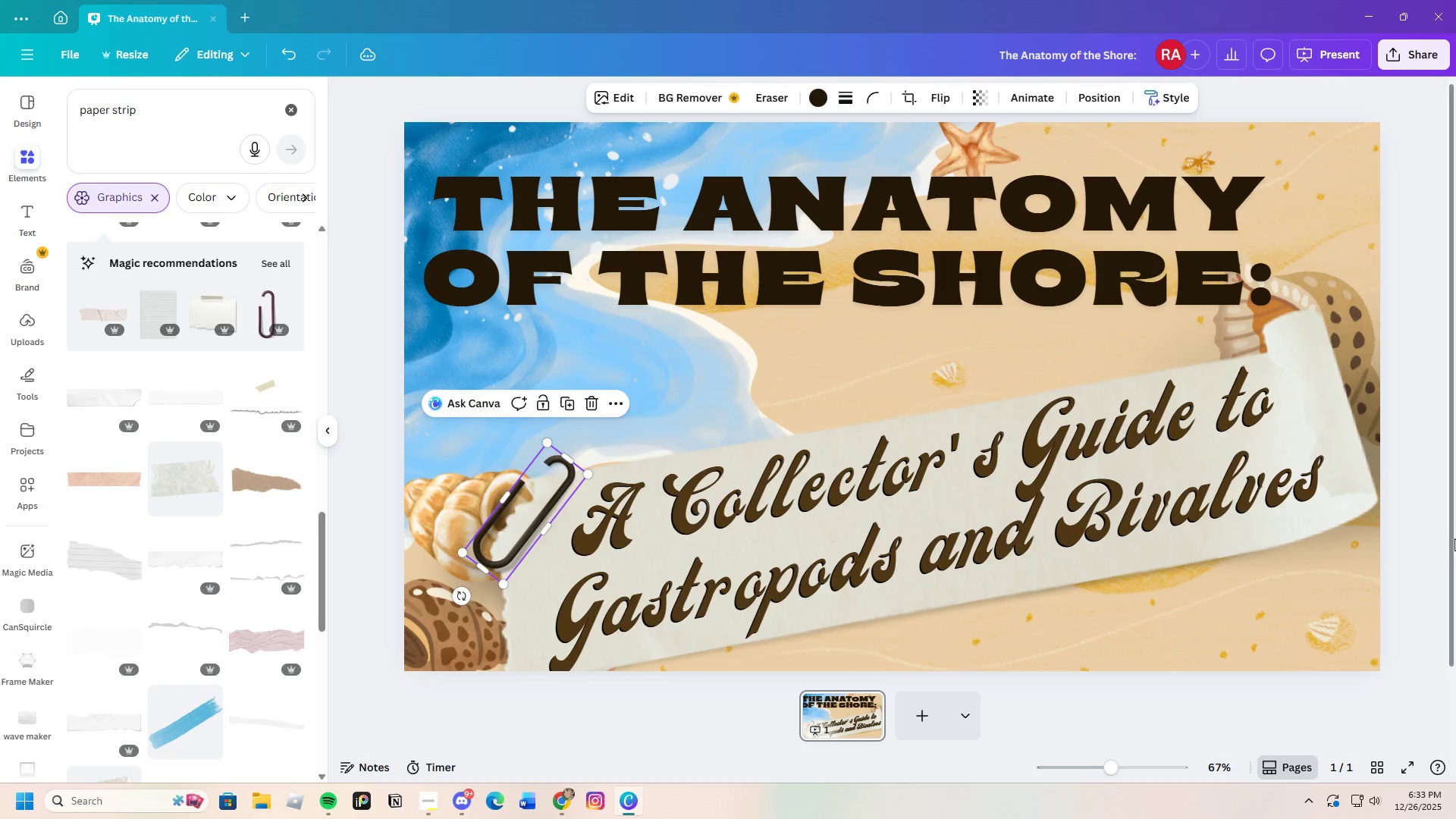 
left_click([1429, 575])
 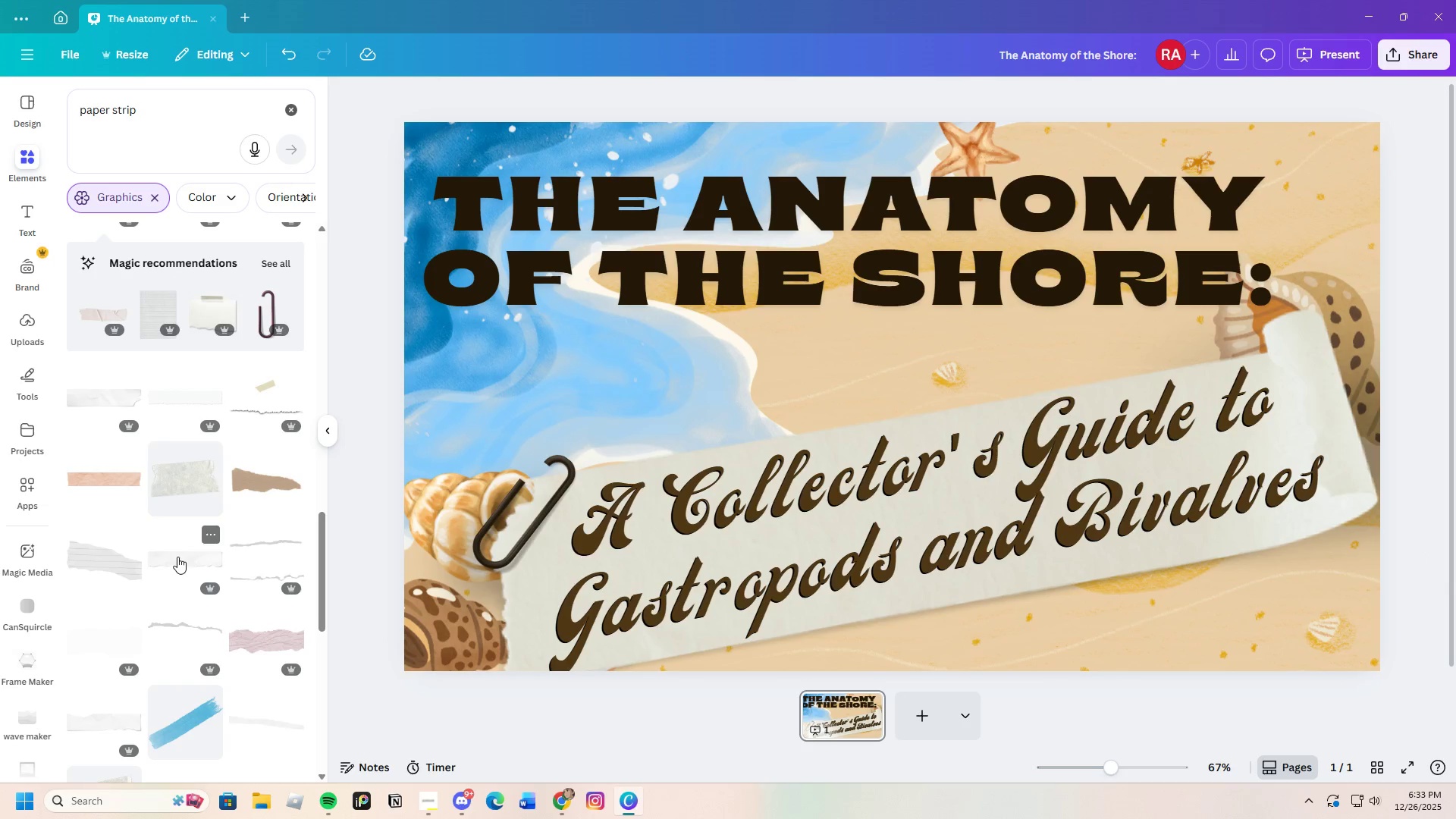 
wait(7.88)
 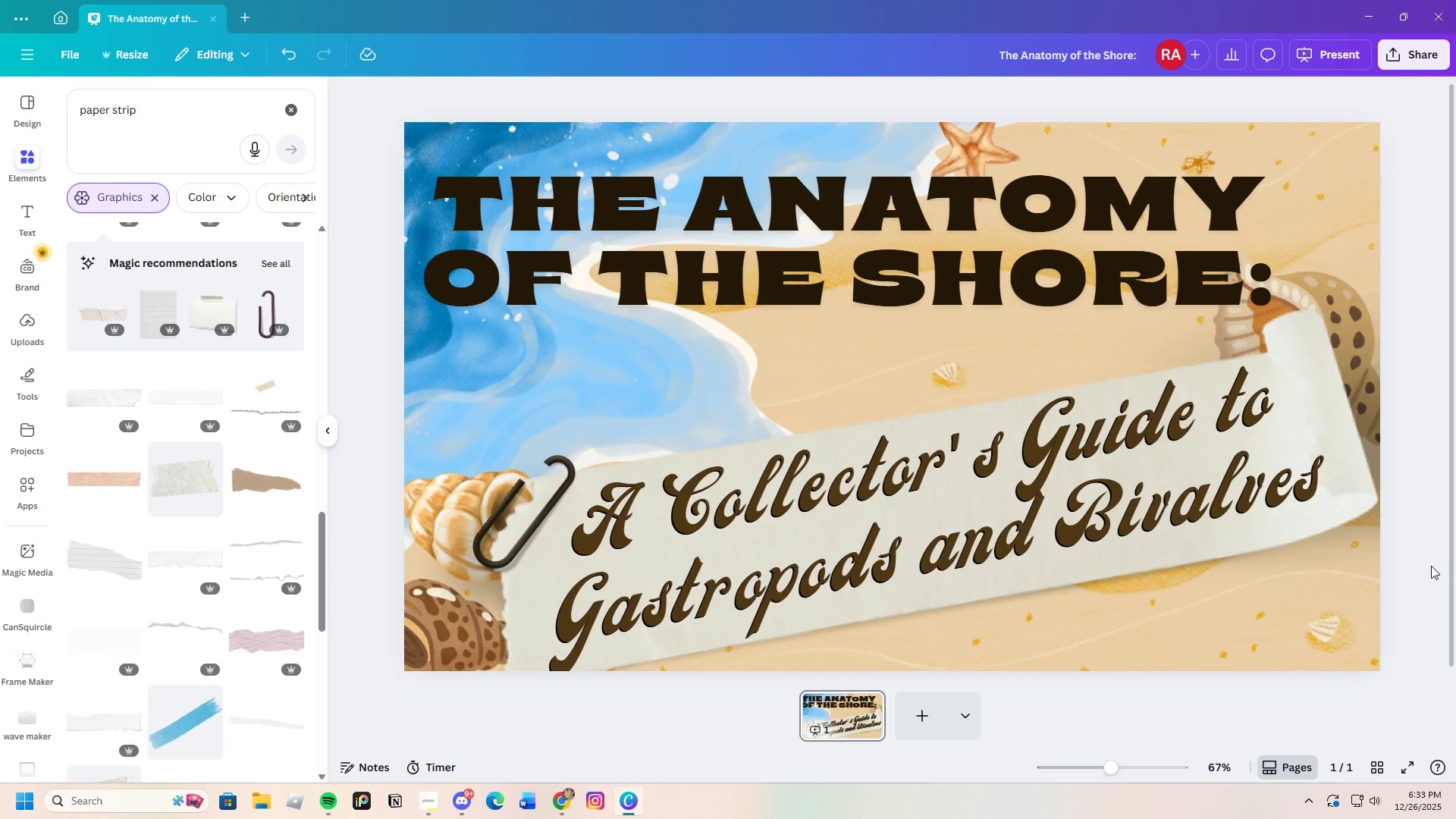 
scroll: coordinate [218, 507], scroll_direction: down, amount: 11.0
 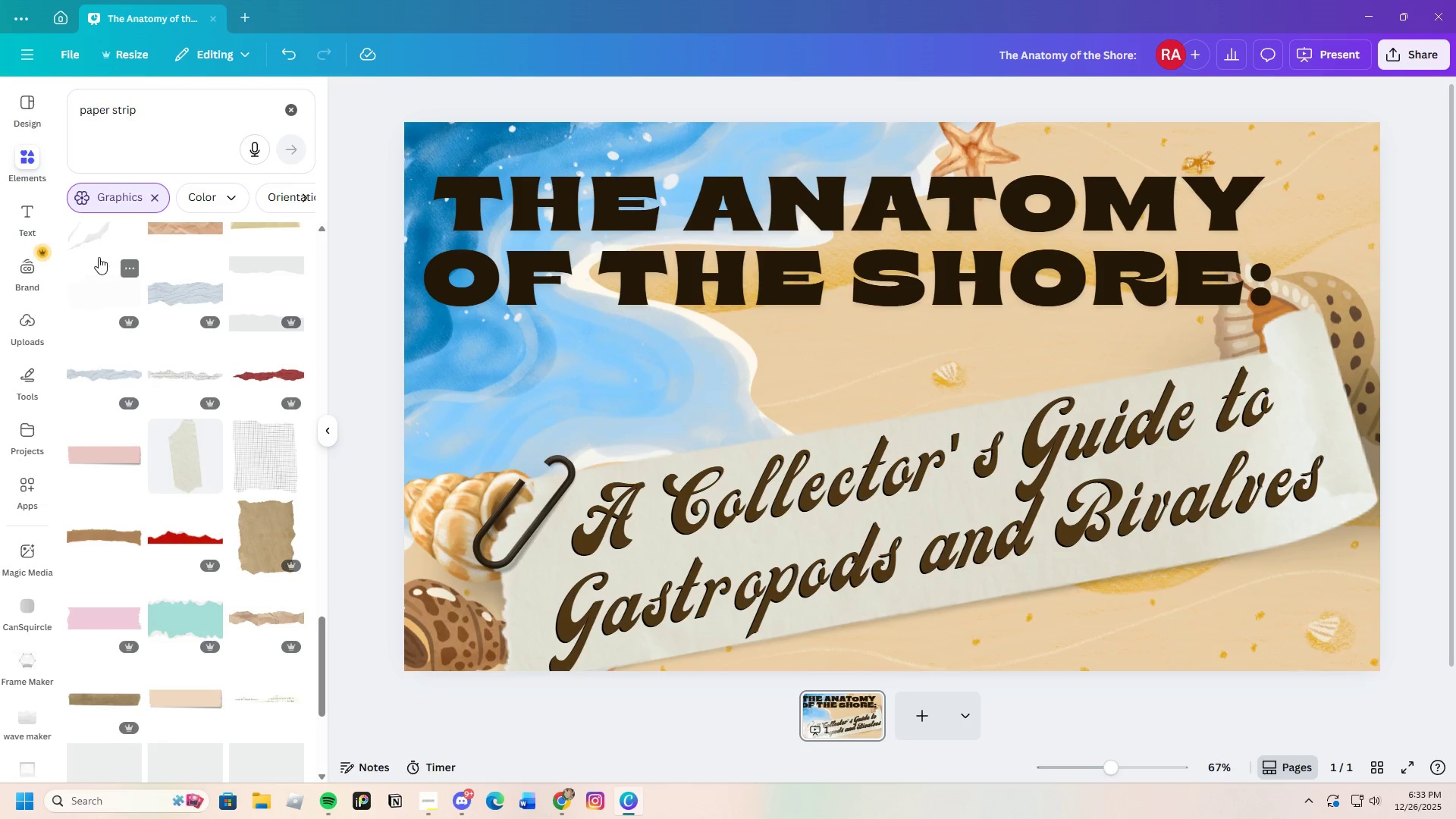 
left_click([89, 235])
 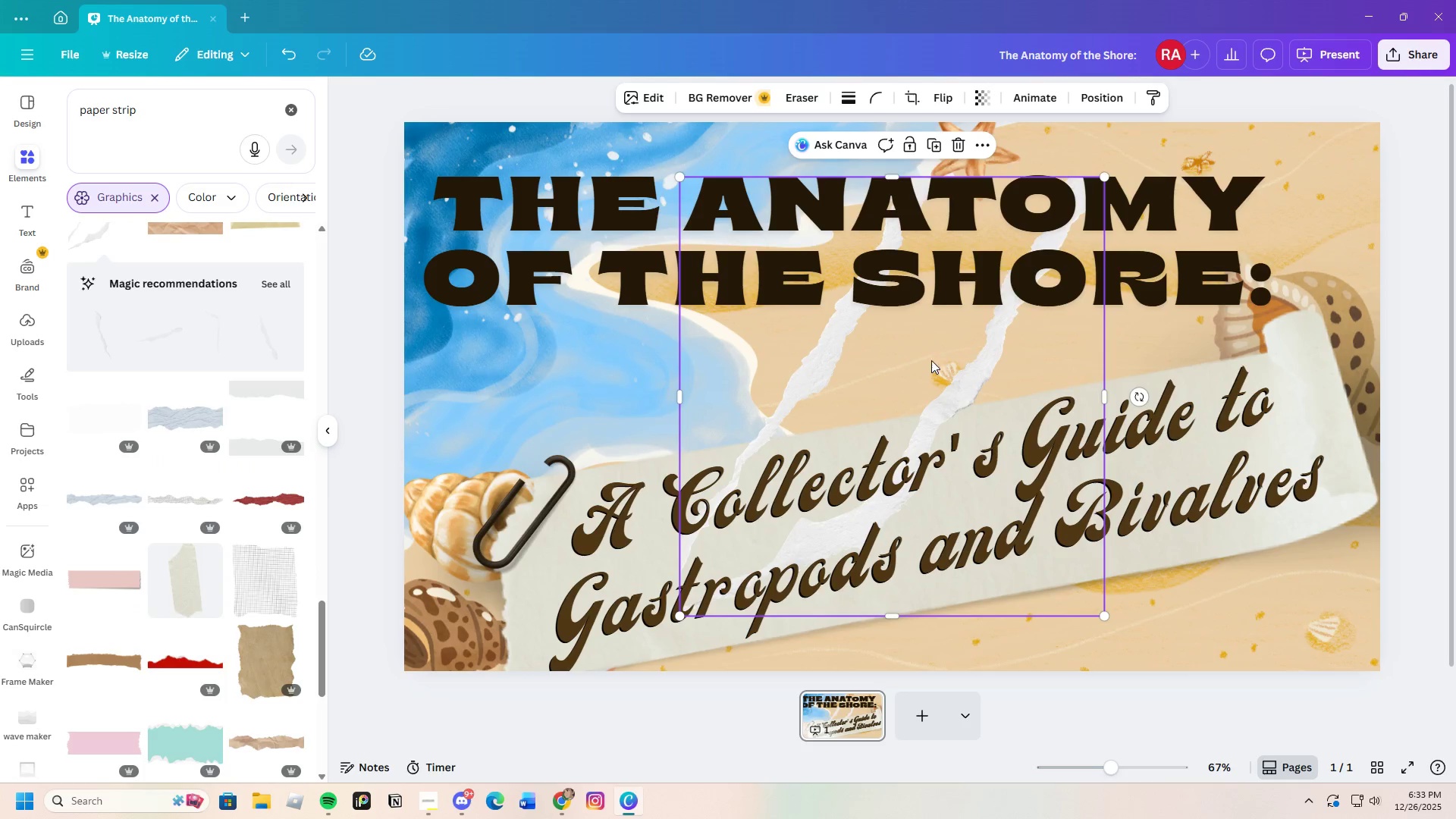 
left_click_drag(start_coordinate=[935, 388], to_coordinate=[774, 335])
 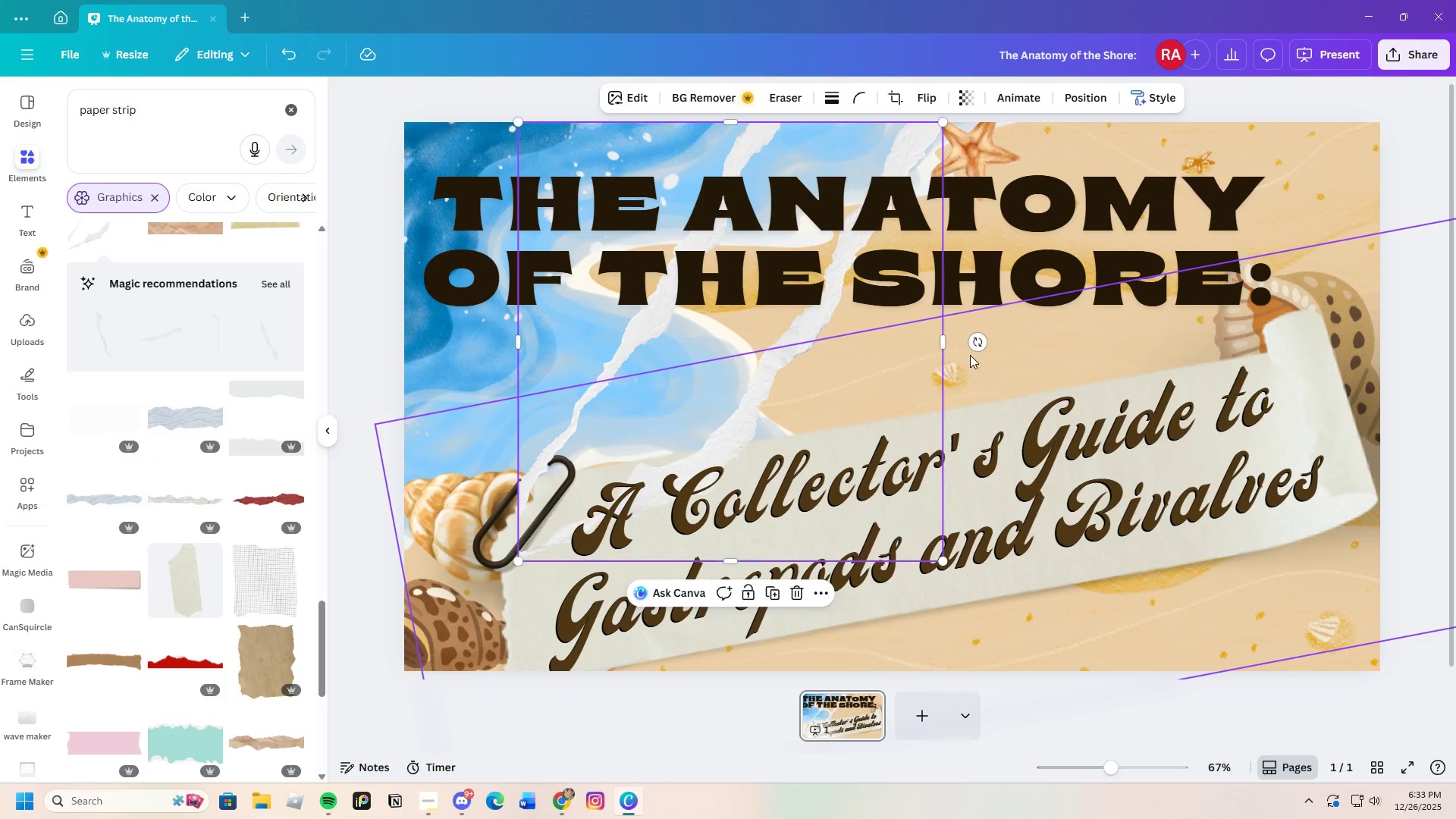 
left_click_drag(start_coordinate=[971, 347], to_coordinate=[924, 604])
 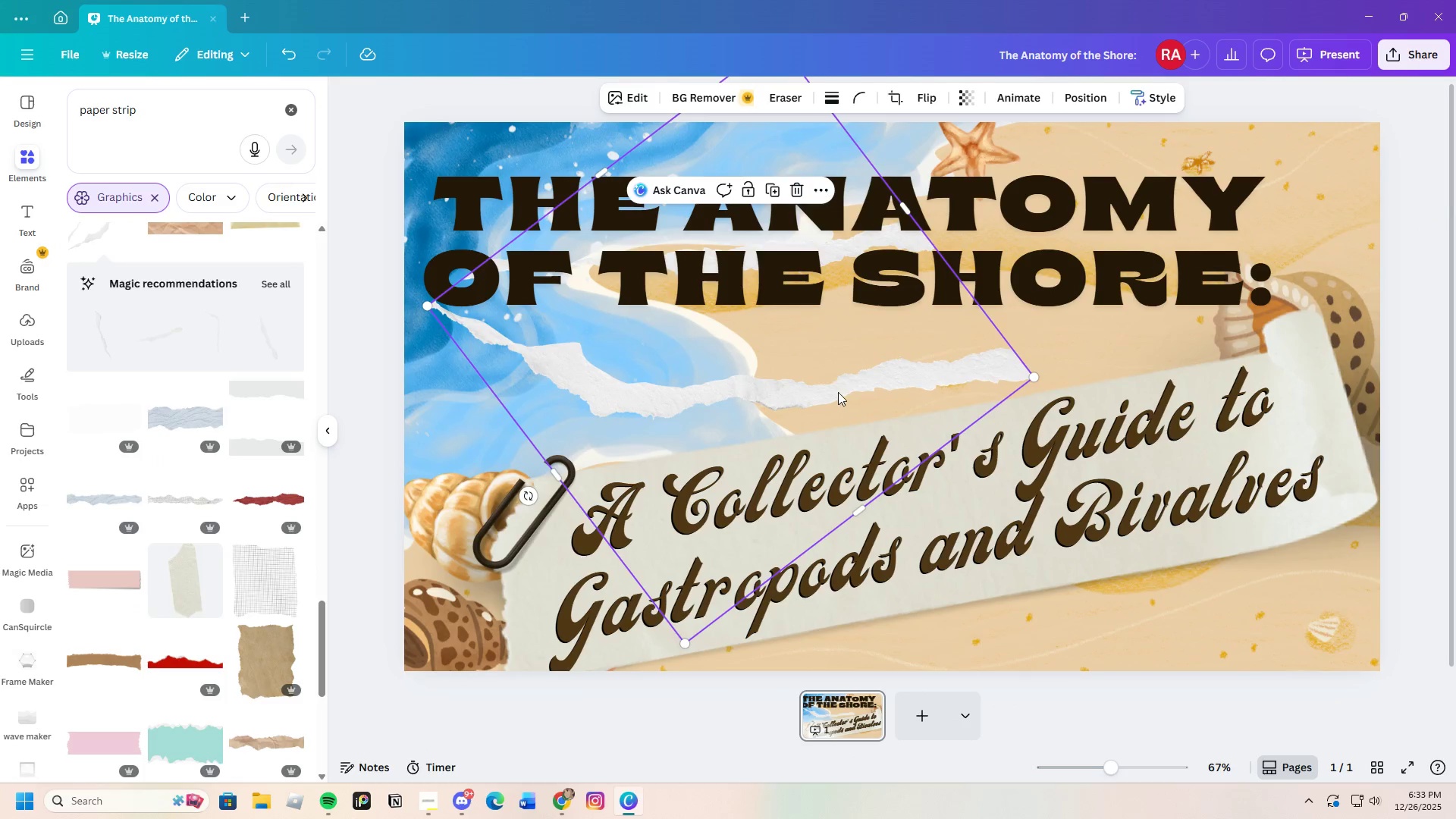 
left_click_drag(start_coordinate=[834, 384], to_coordinate=[770, 295])
 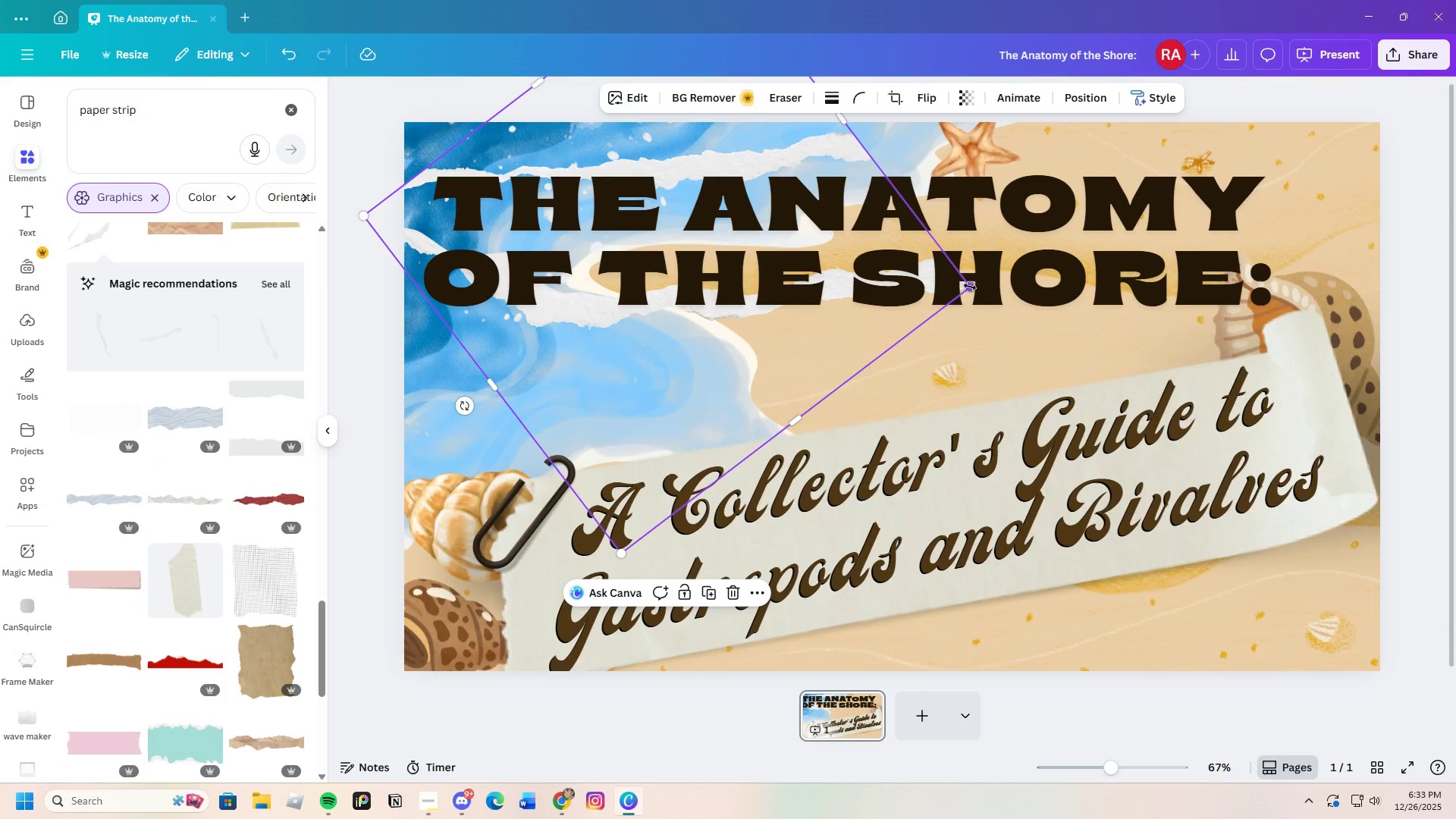 
left_click_drag(start_coordinate=[972, 287], to_coordinate=[1367, 334])
 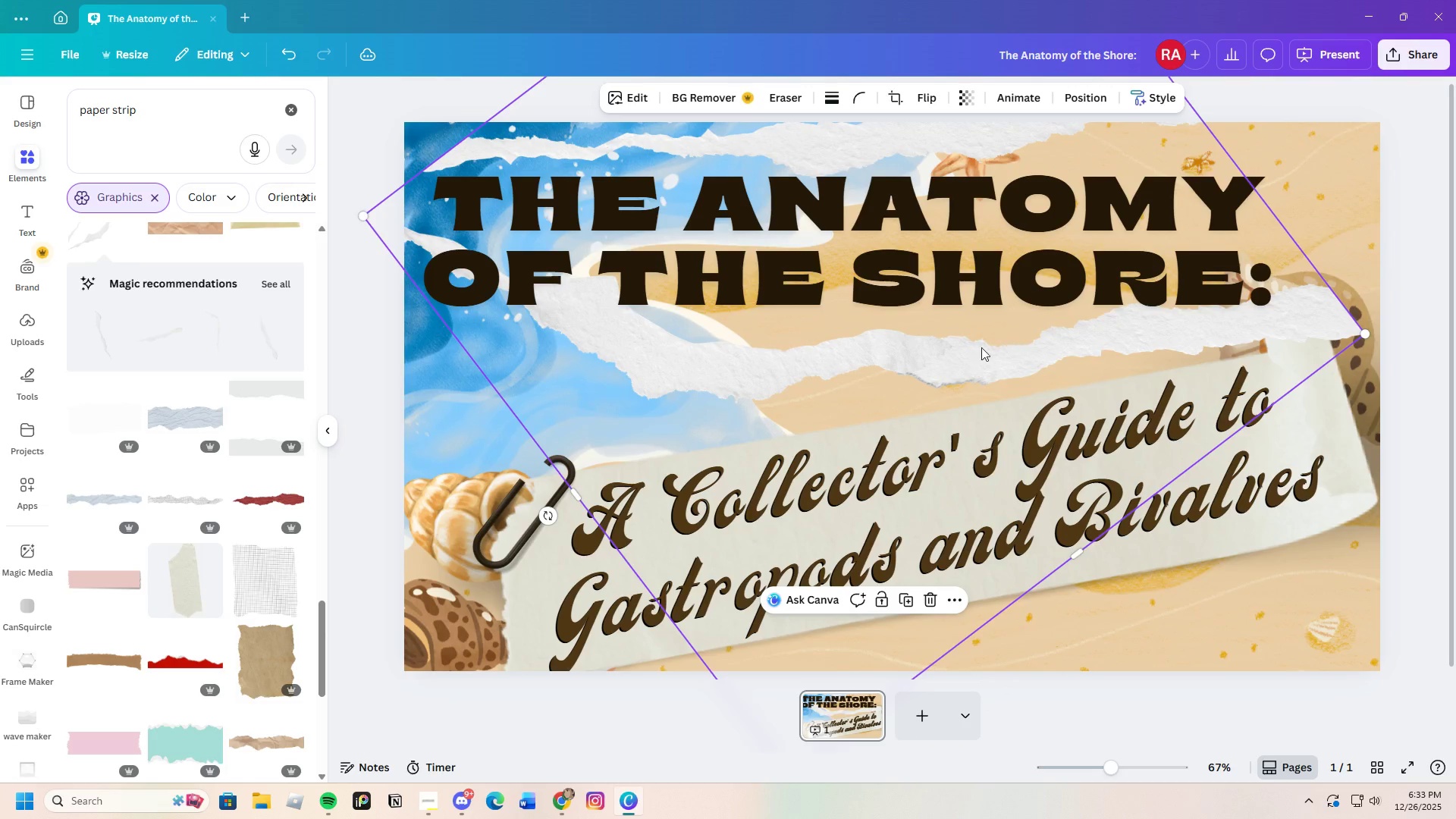 
left_click_drag(start_coordinate=[972, 351], to_coordinate=[957, 352])
 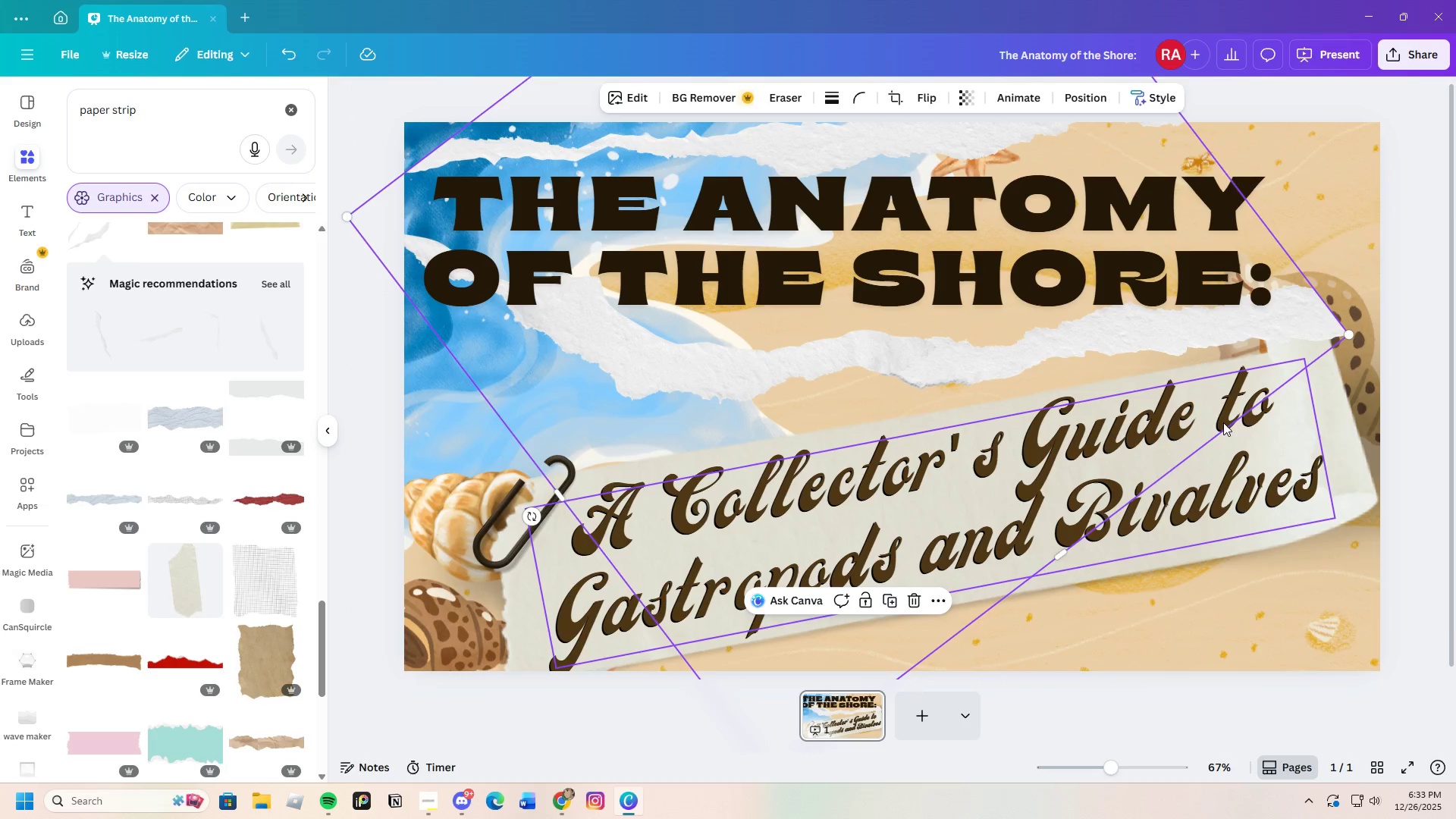 
wait(5.14)
 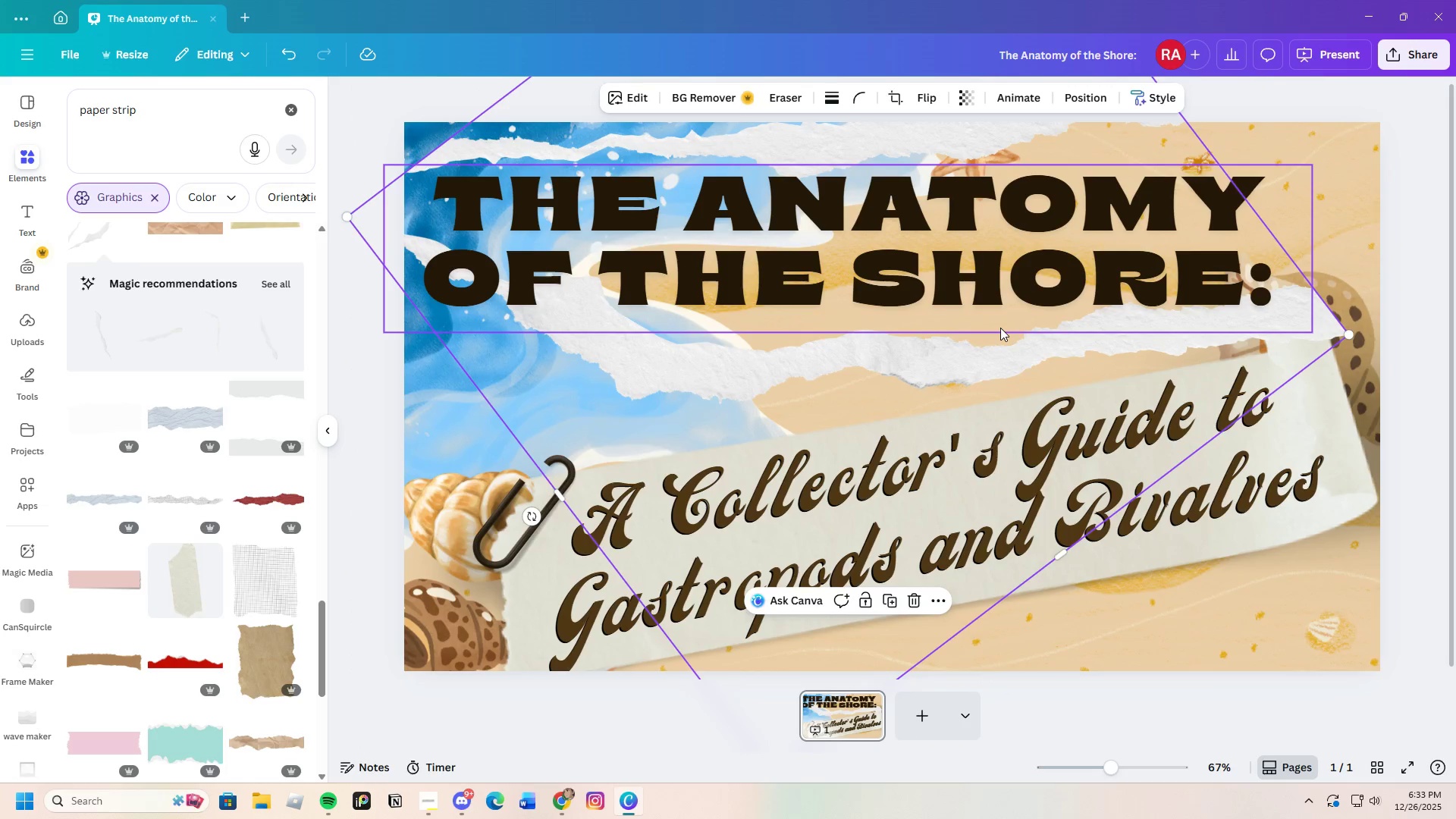 
left_click([912, 602])
 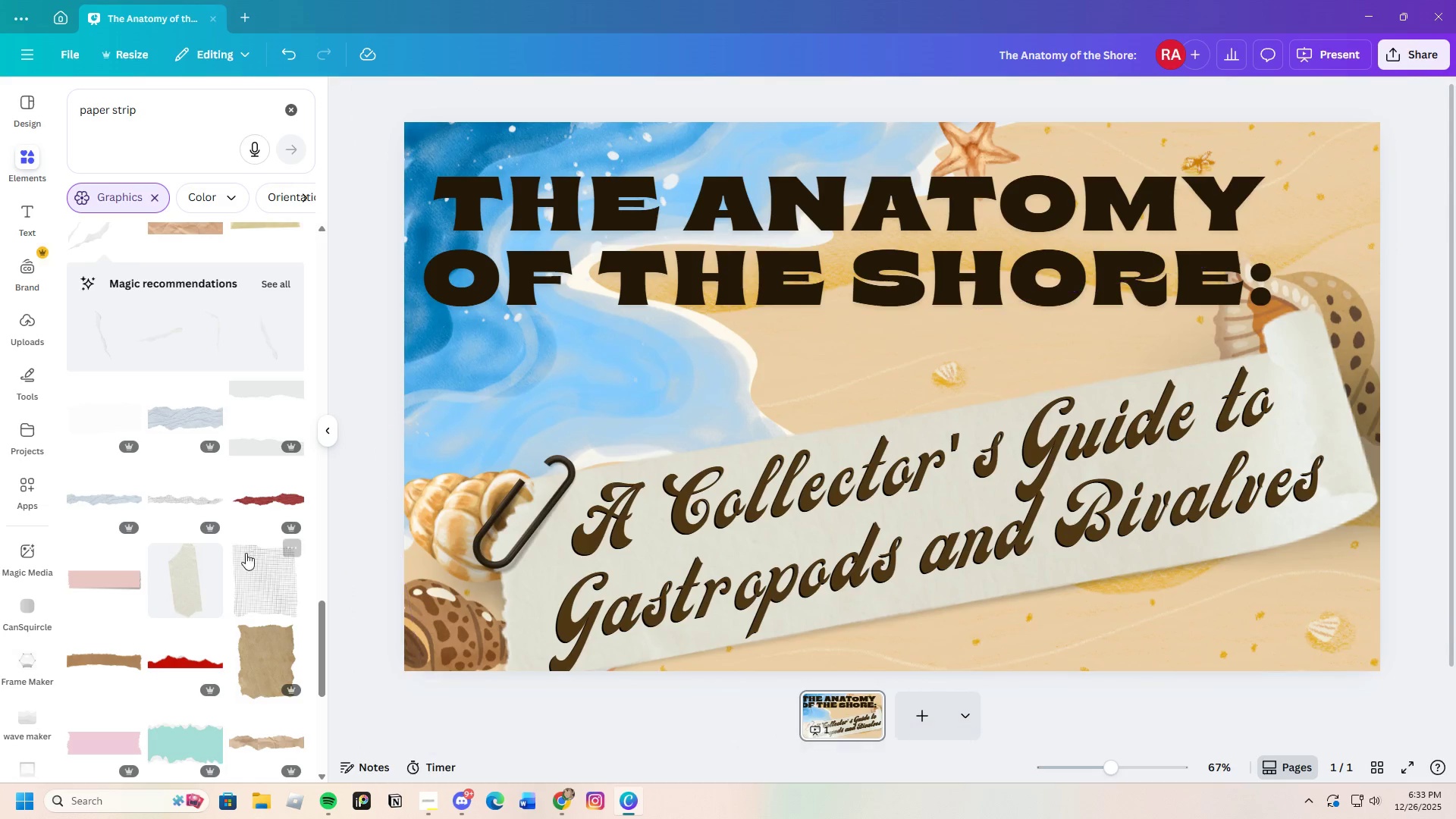 
scroll: coordinate [219, 523], scroll_direction: down, amount: 8.0
 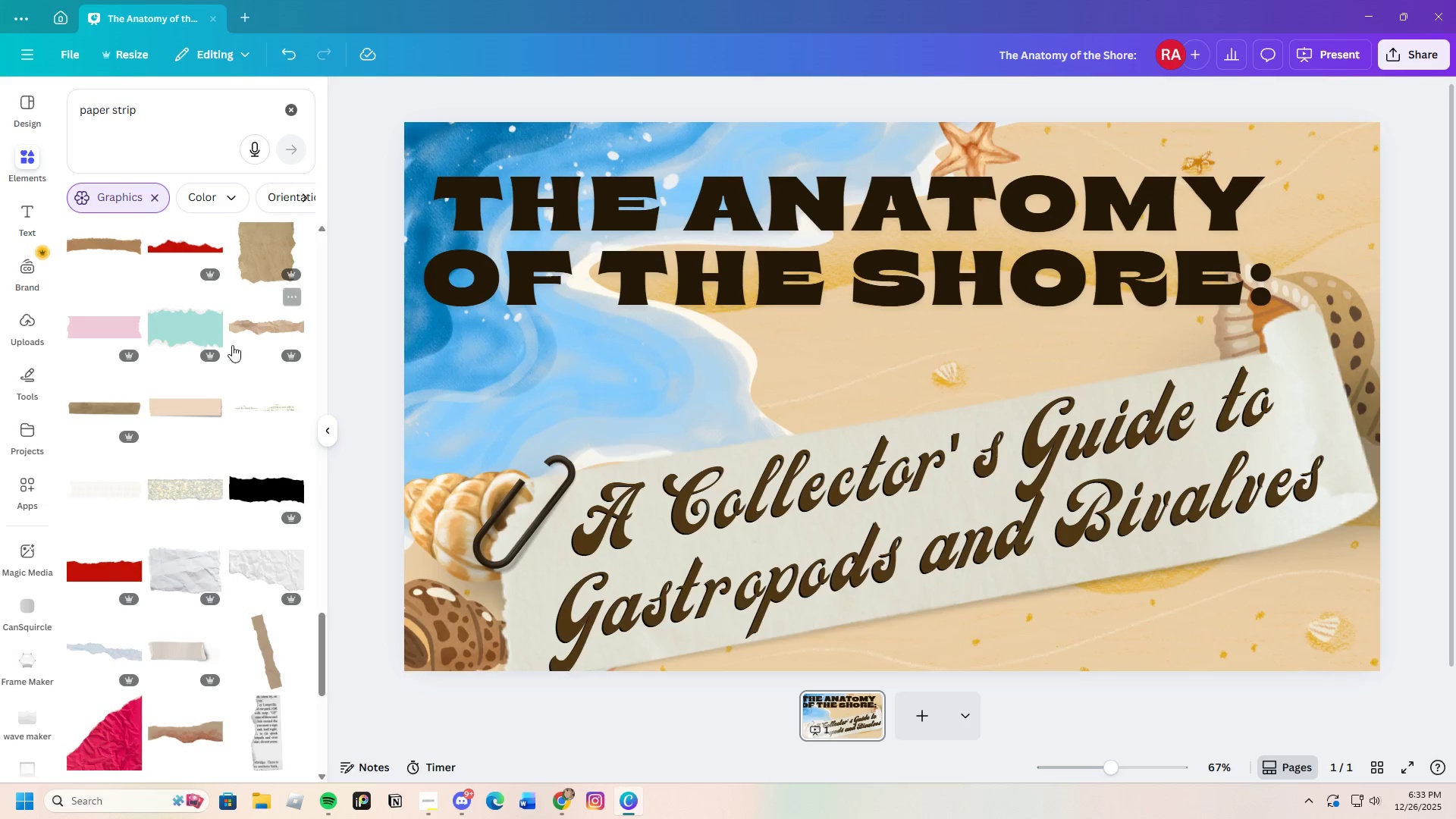 
left_click([185, 320])
 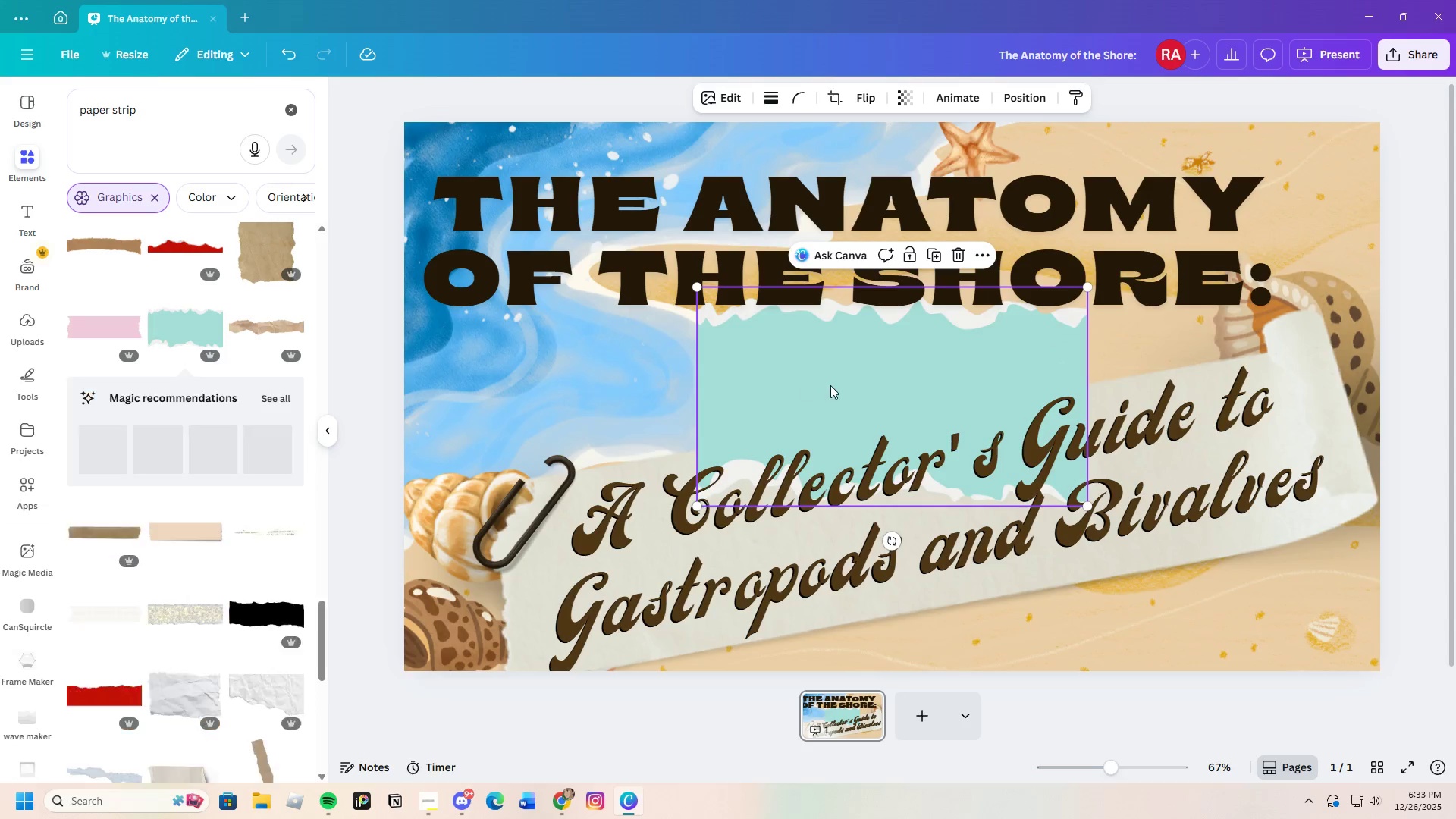 
left_click_drag(start_coordinate=[834, 383], to_coordinate=[512, 237])
 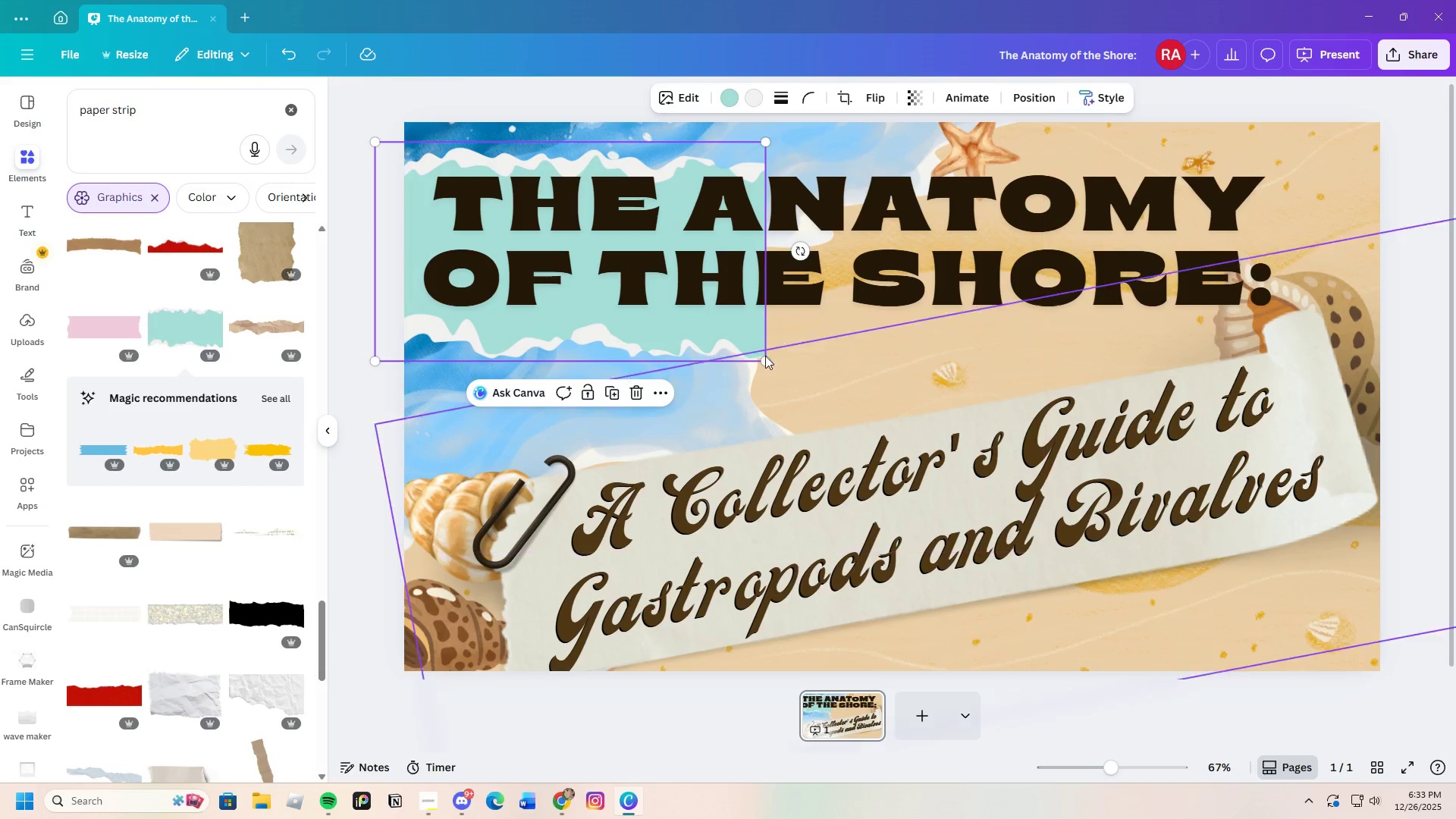 
left_click_drag(start_coordinate=[764, 360], to_coordinate=[733, 320])
 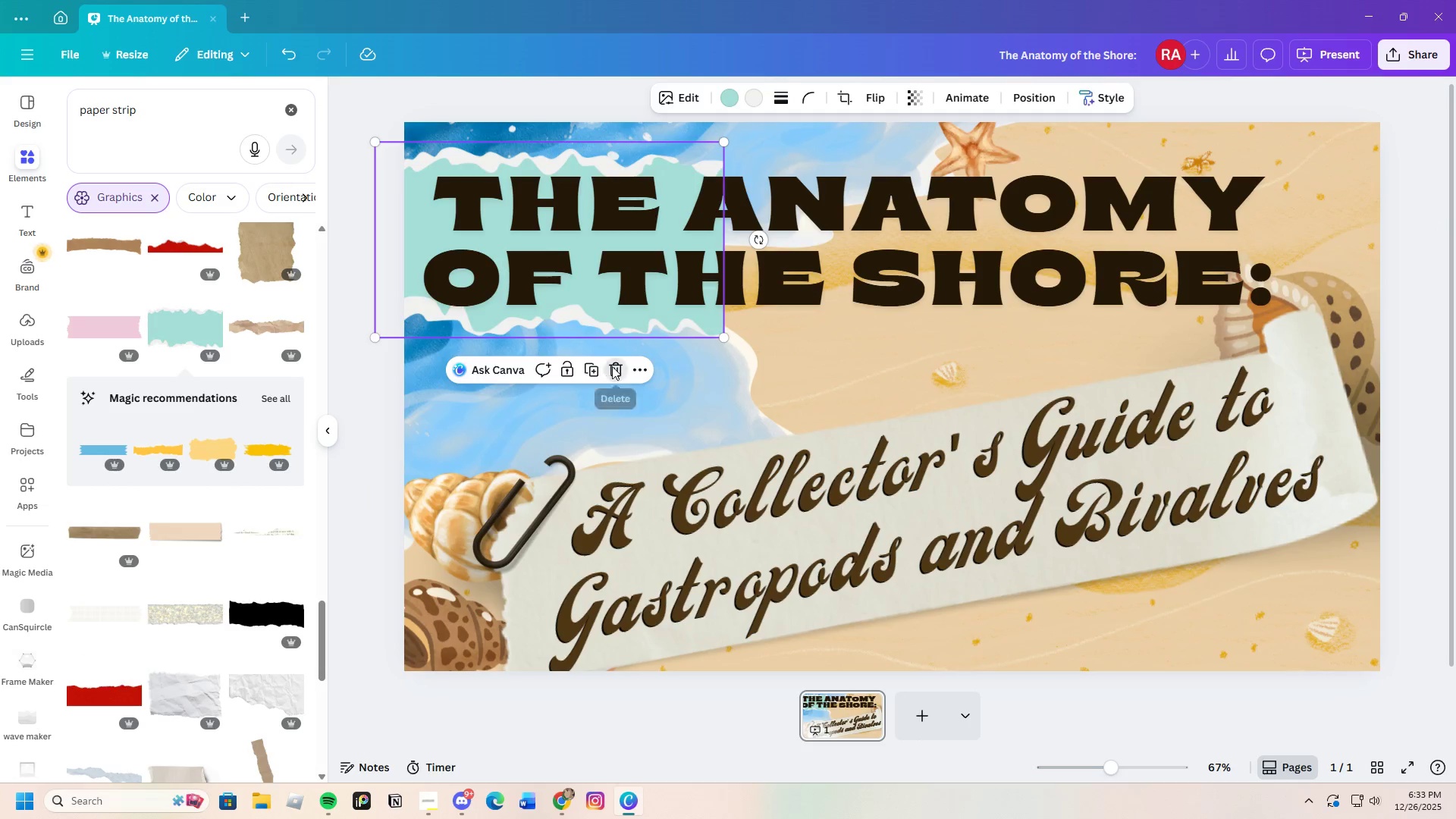 
scroll: coordinate [274, 556], scroll_direction: down, amount: 8.0
 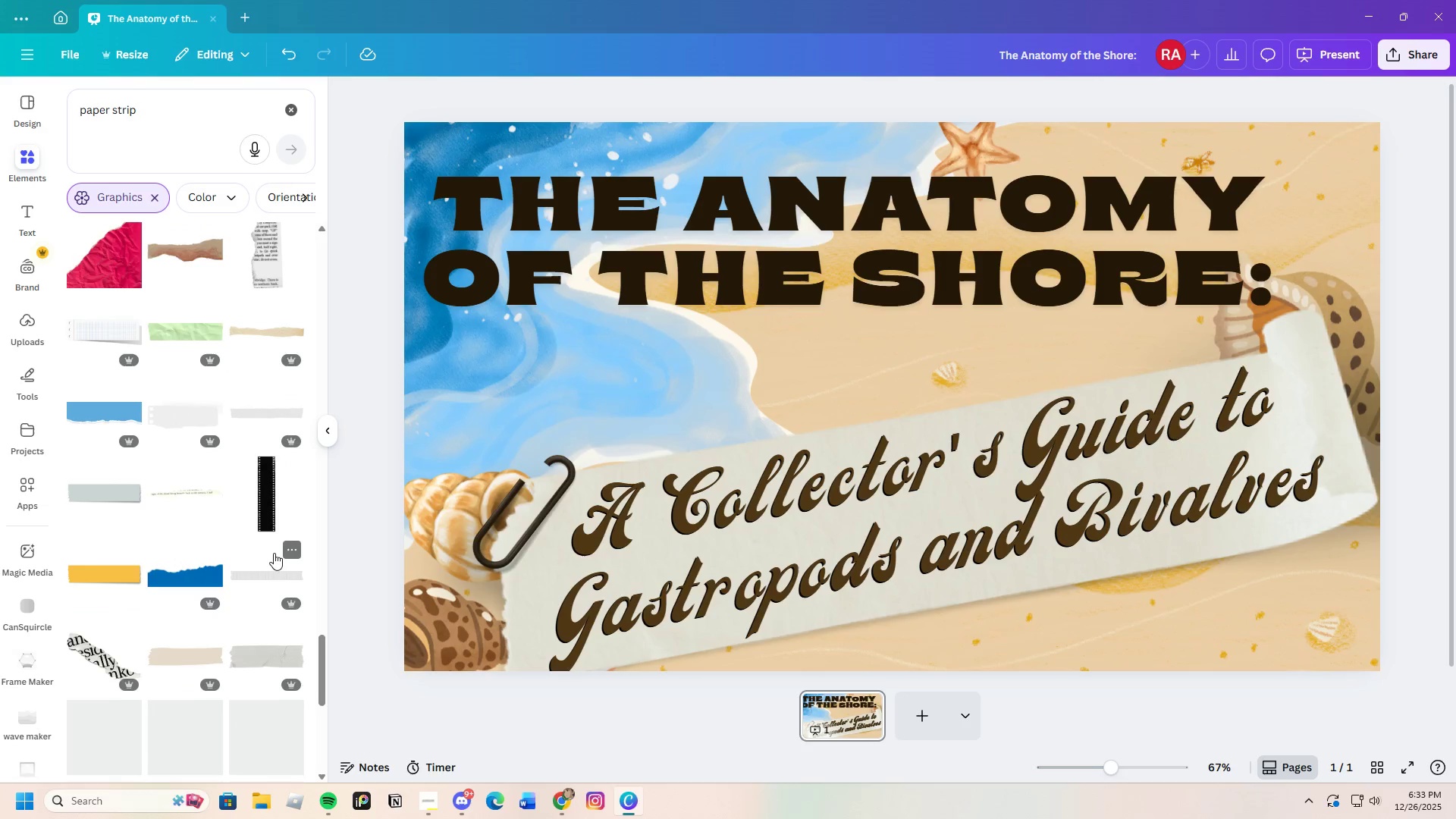 
scroll: coordinate [274, 552], scroll_direction: up, amount: 2.0
 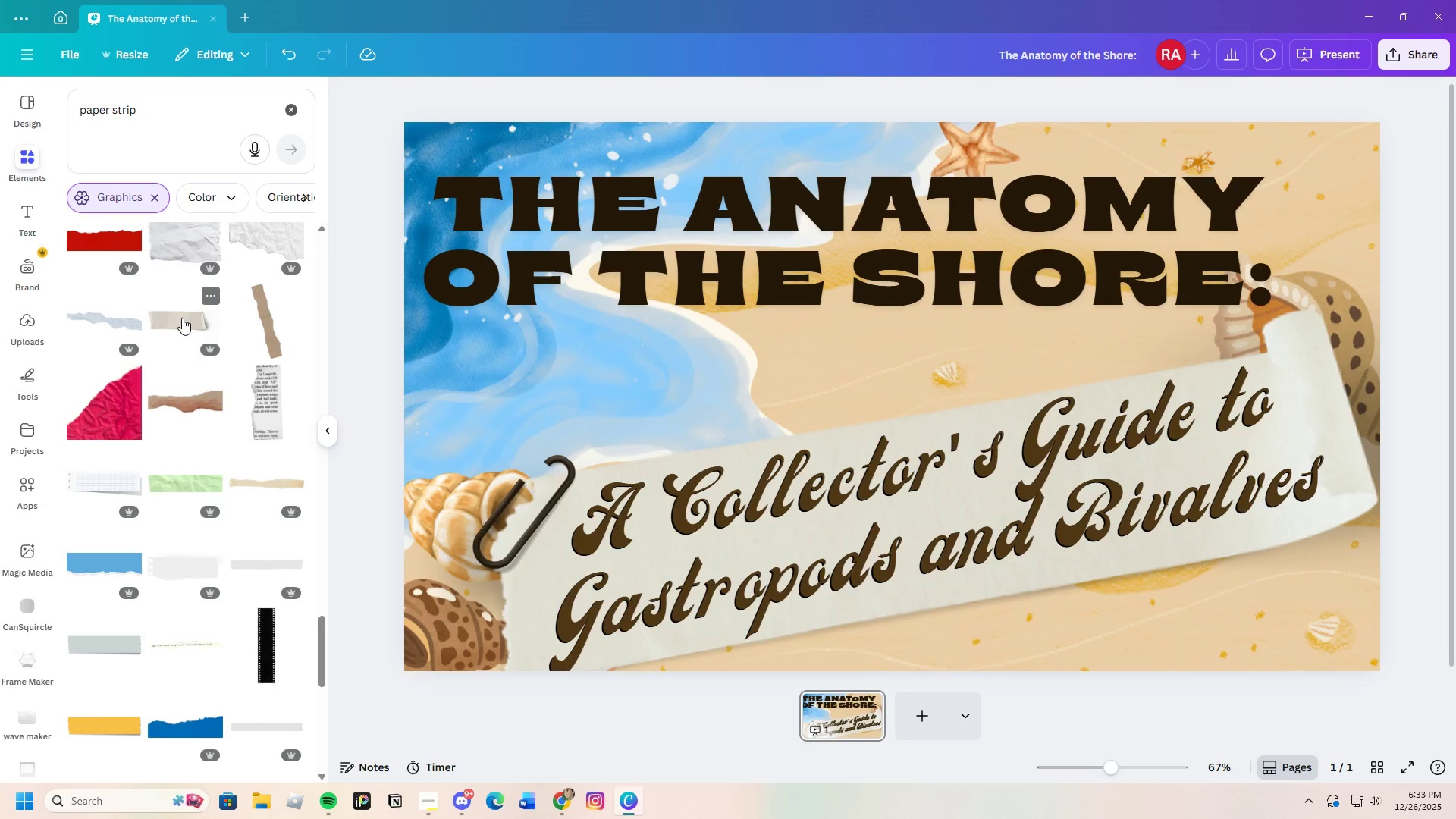 
left_click([182, 318])
 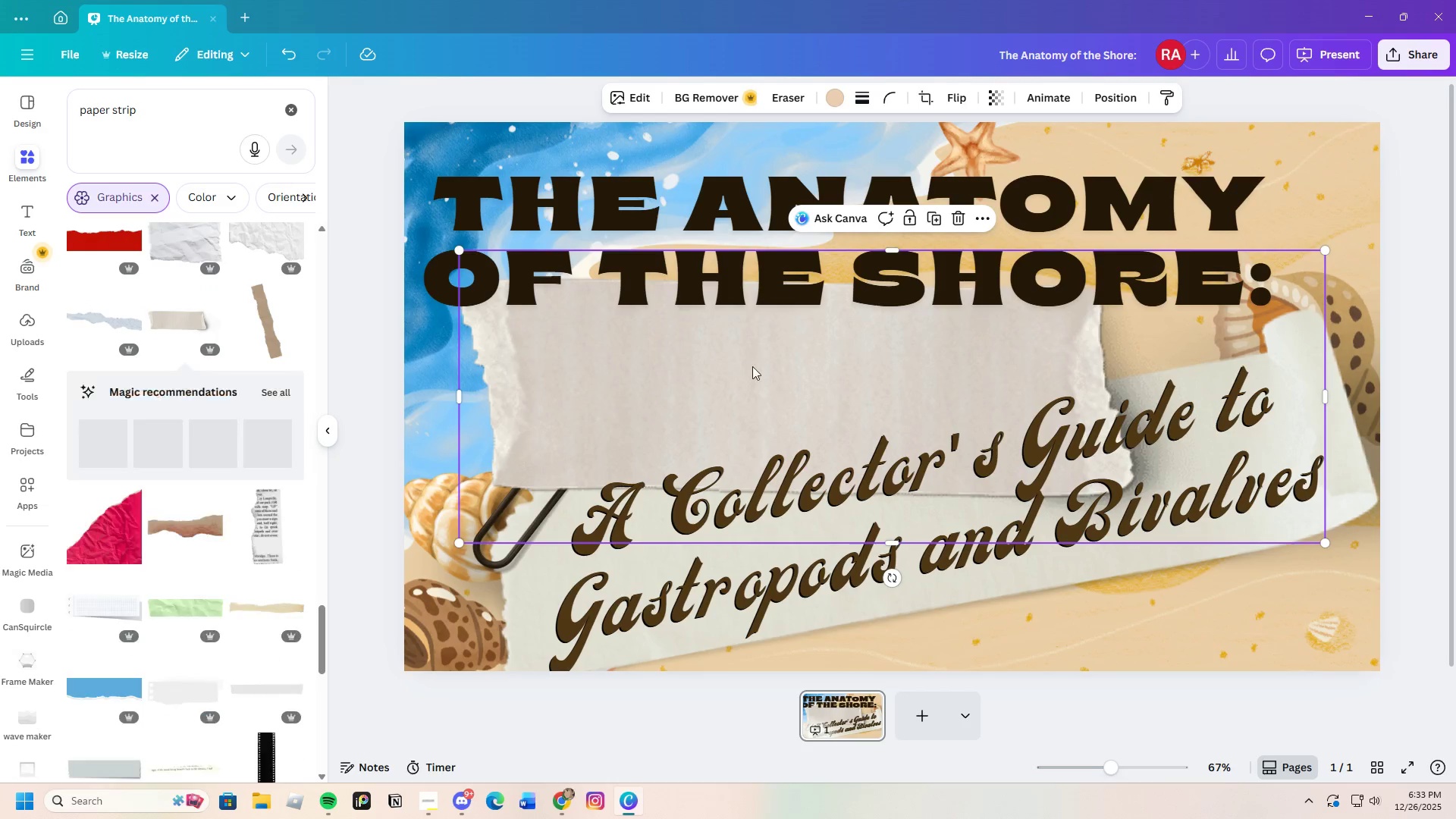 
left_click_drag(start_coordinate=[799, 410], to_coordinate=[722, 263])
 